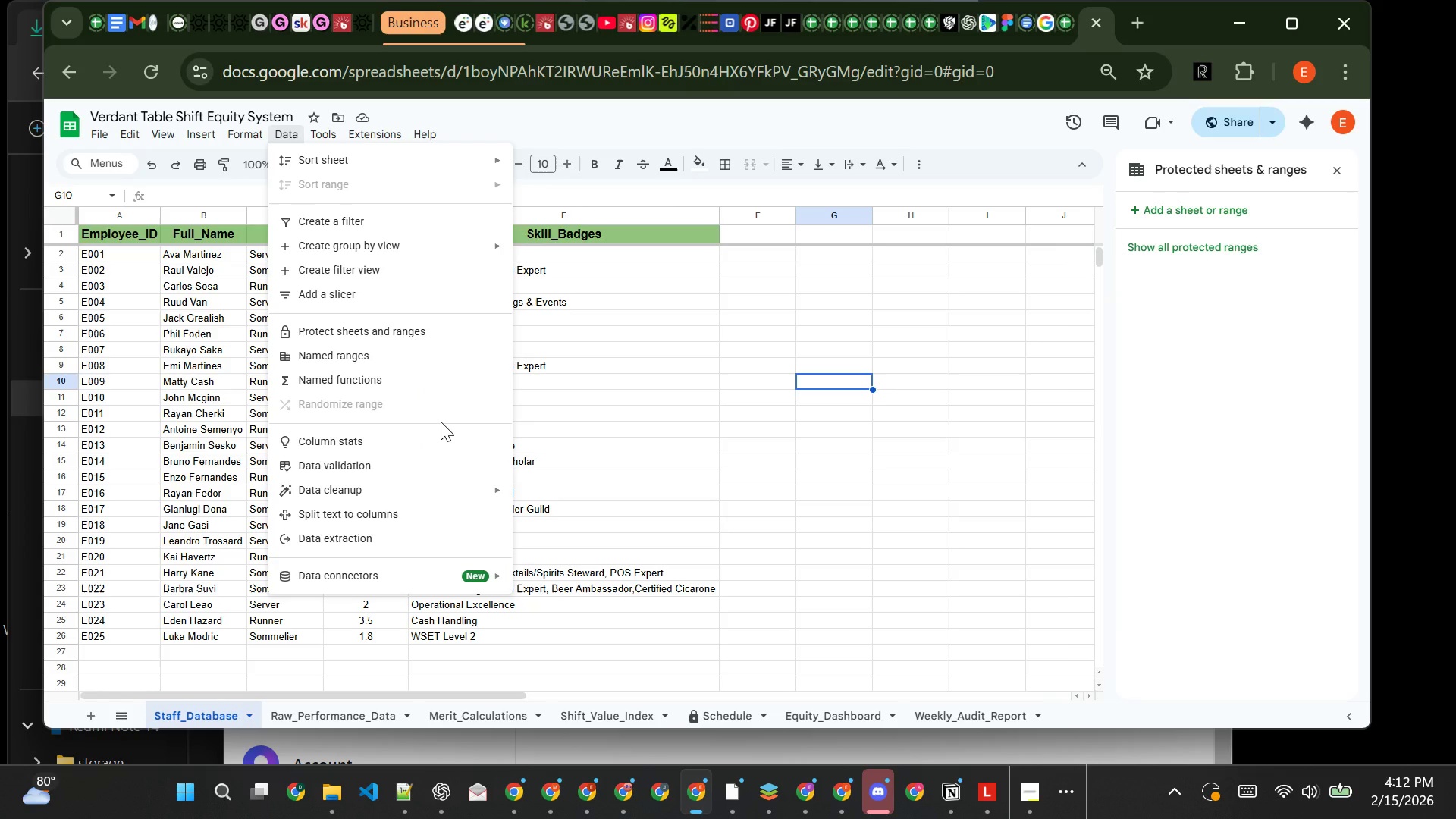 
wait(9.88)
 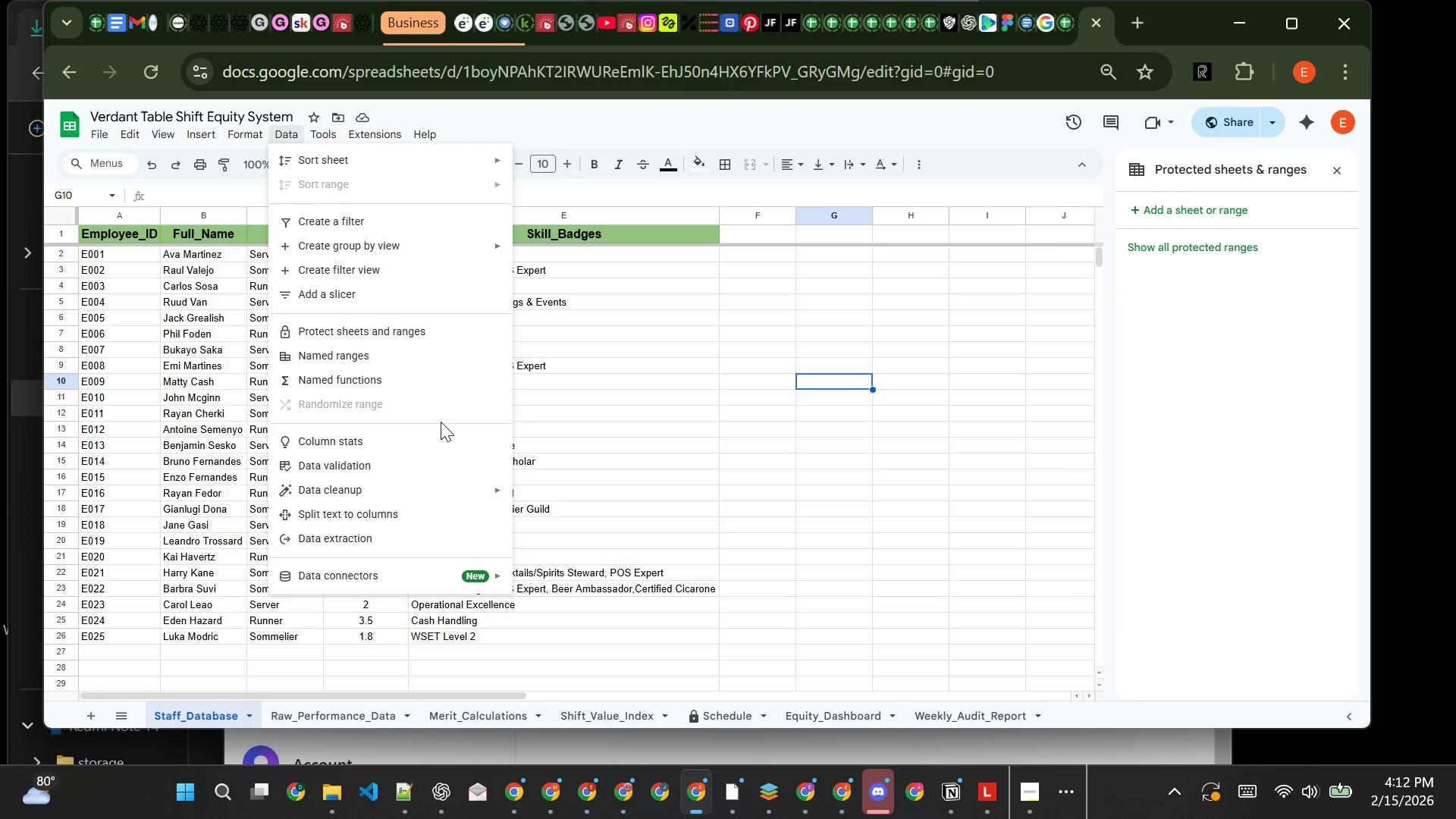 
left_click([376, 325])
 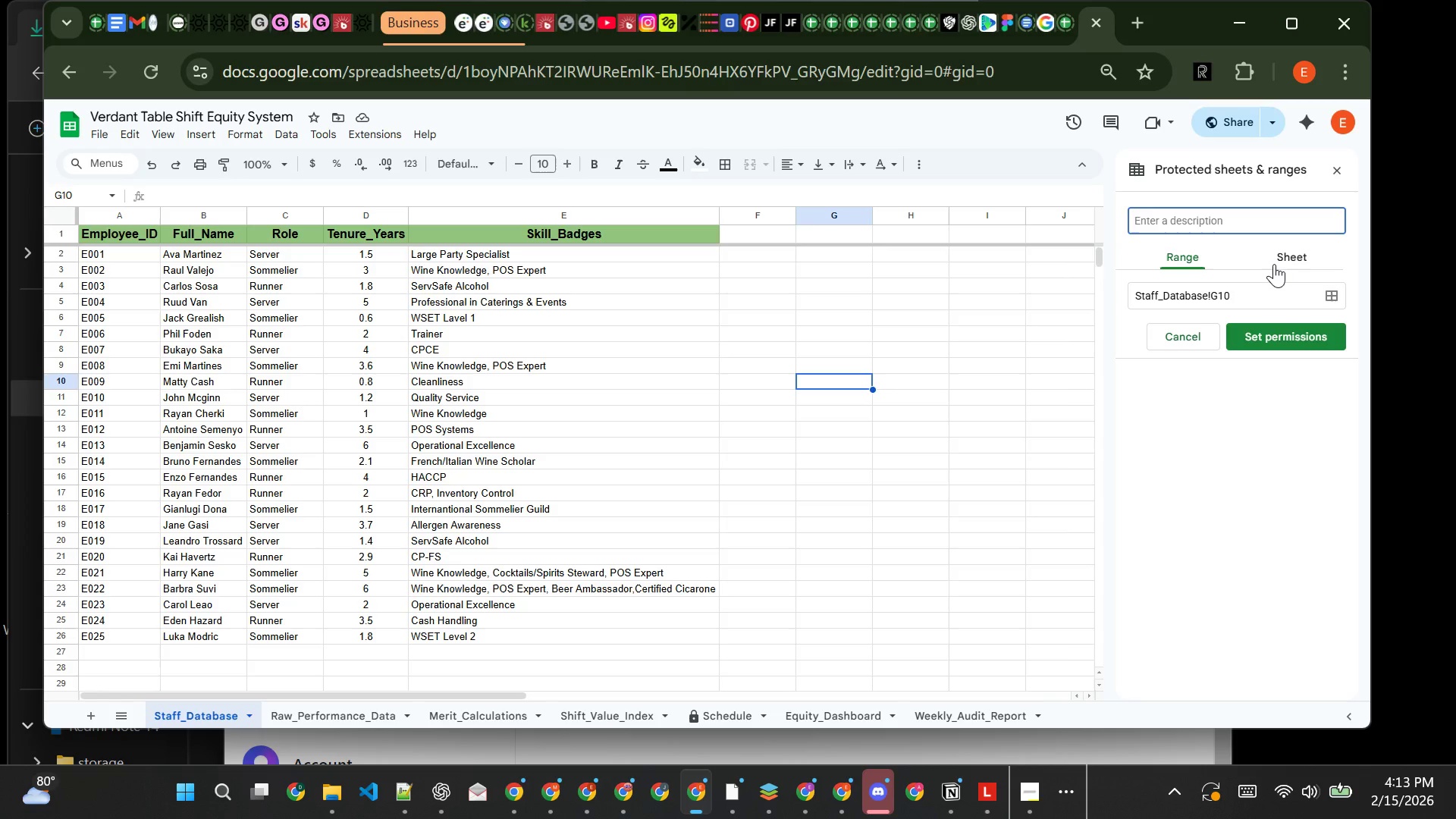 
wait(15.42)
 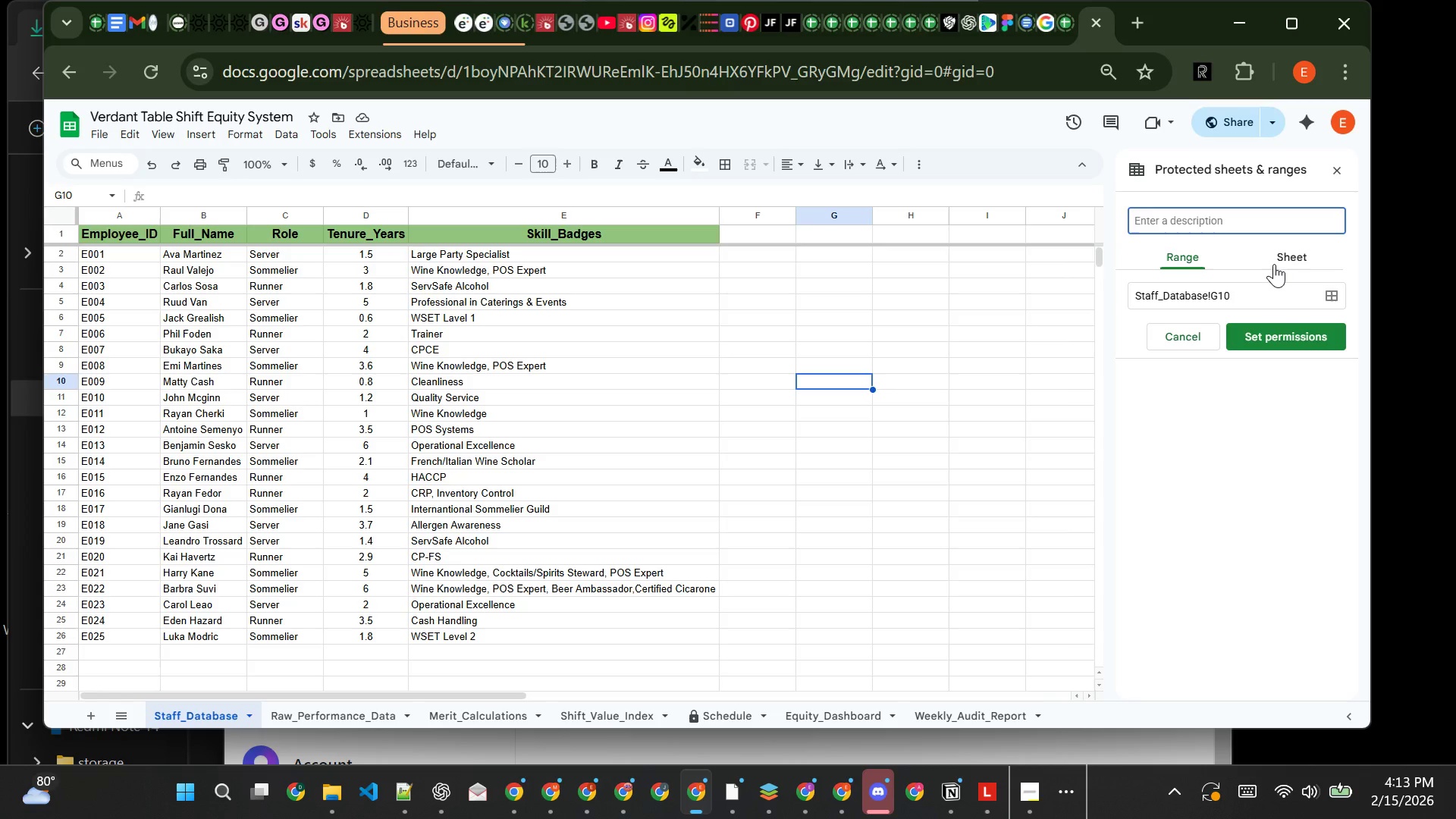 
left_click([1274, 264])
 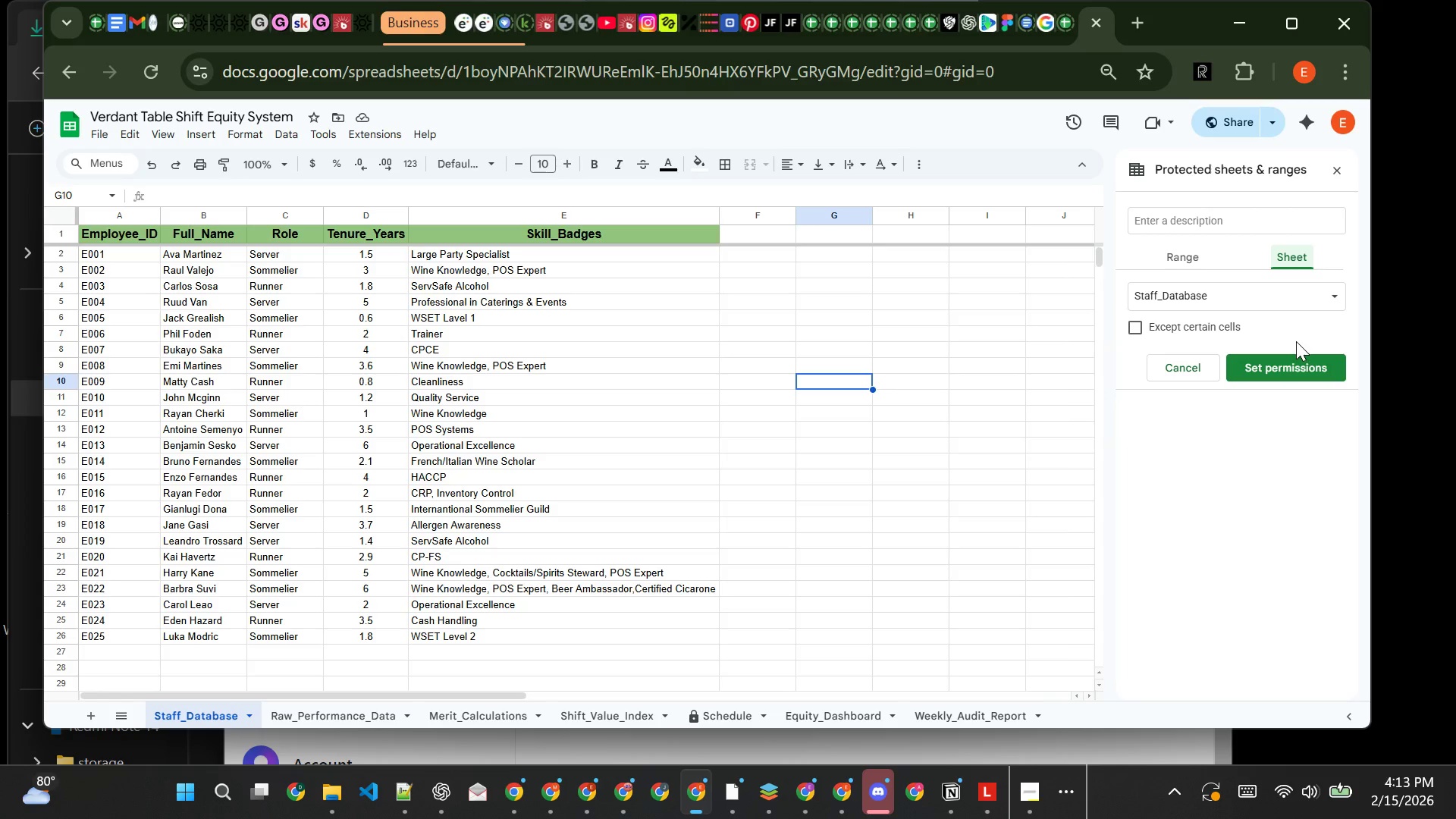 
wait(7.11)
 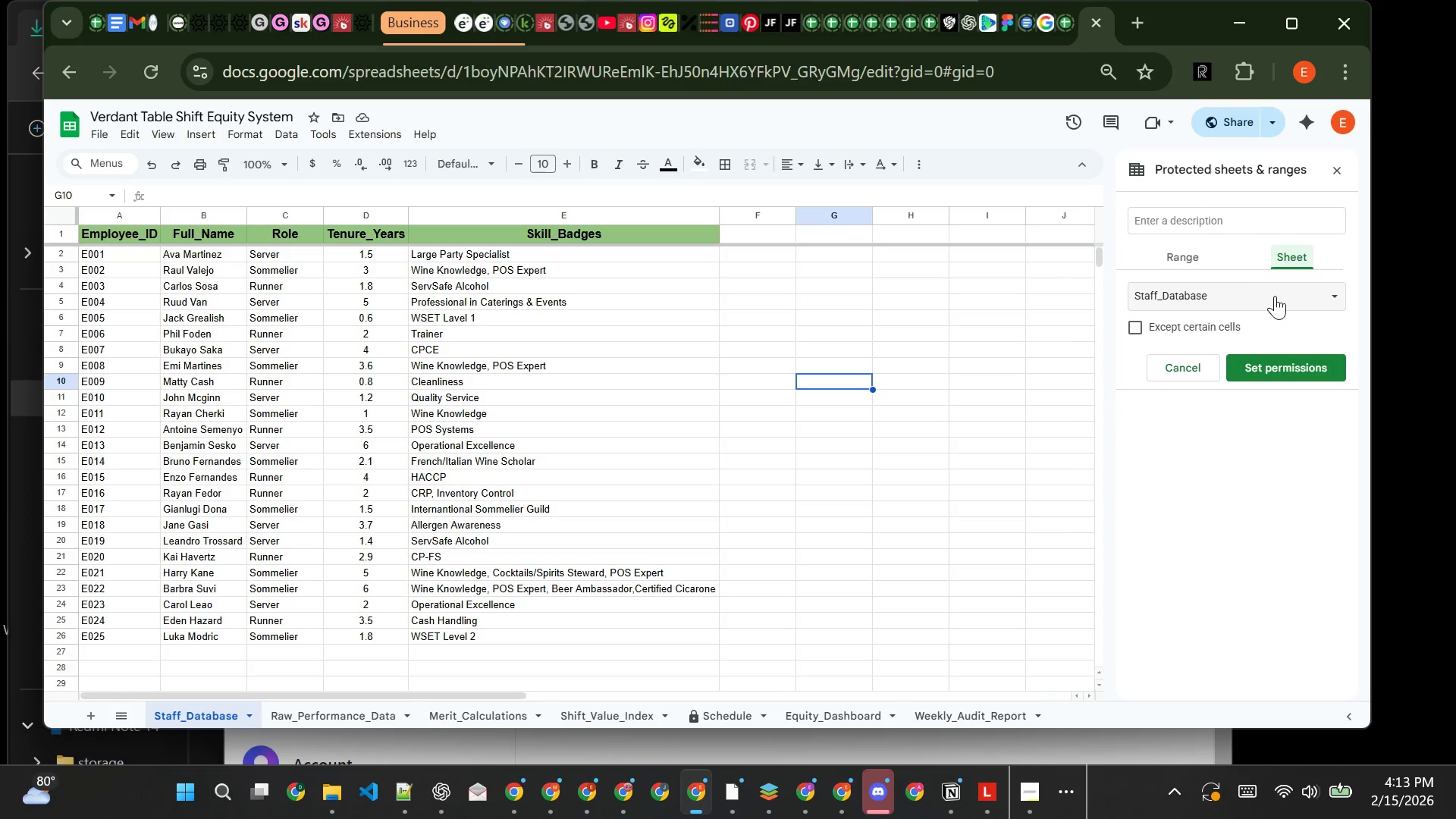 
left_click([1281, 367])
 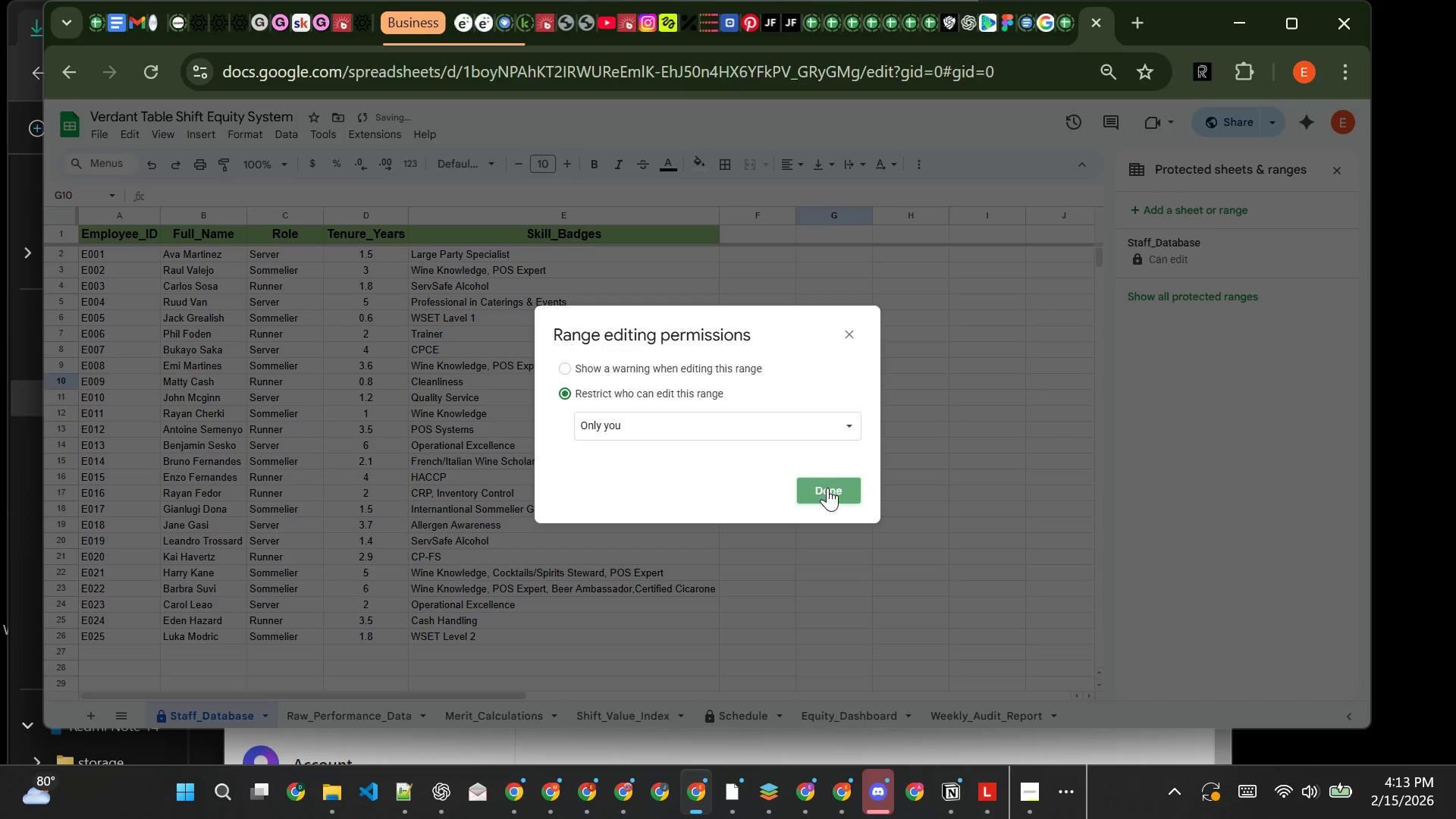 
left_click([830, 489])
 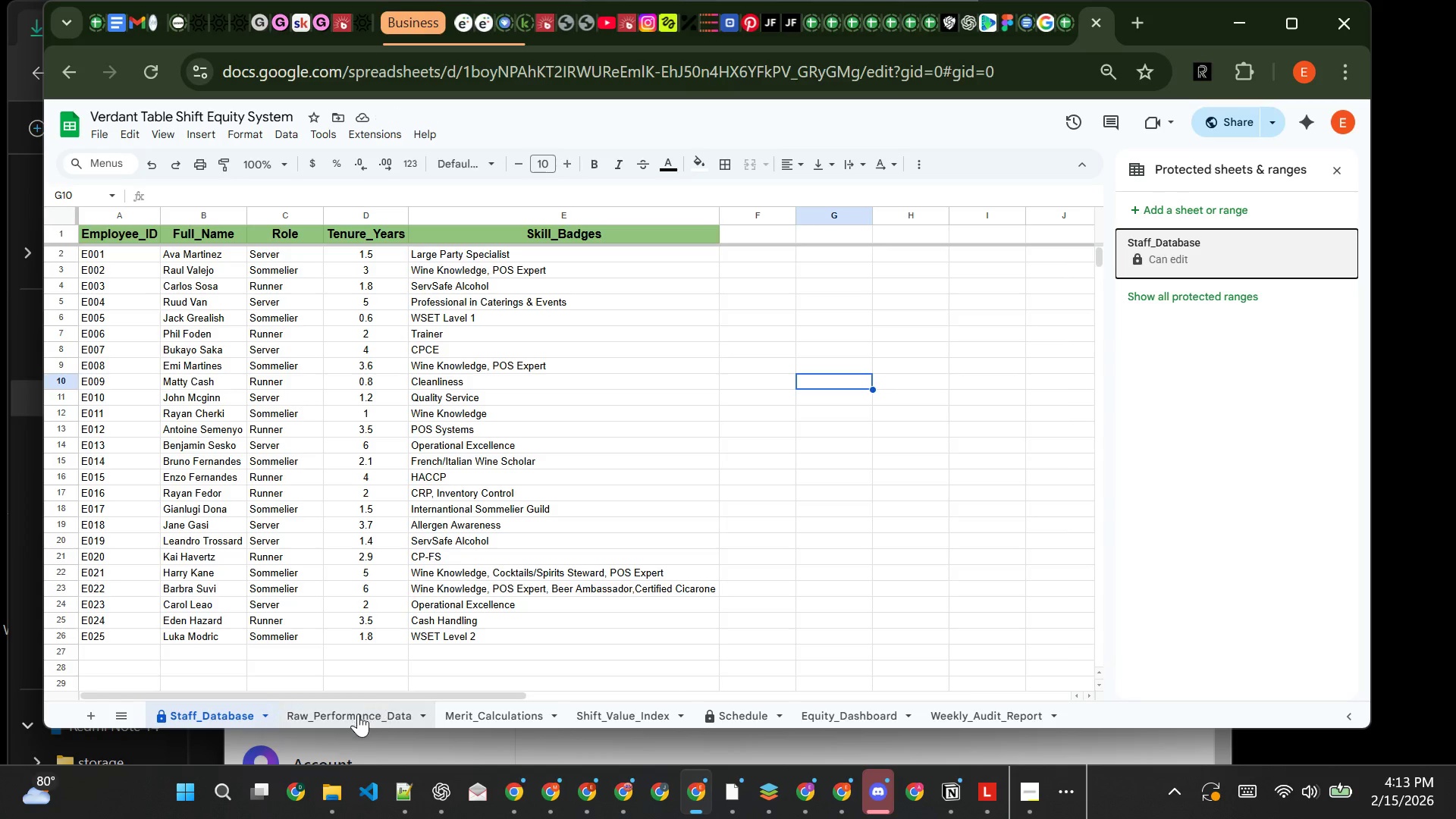 
wait(8.19)
 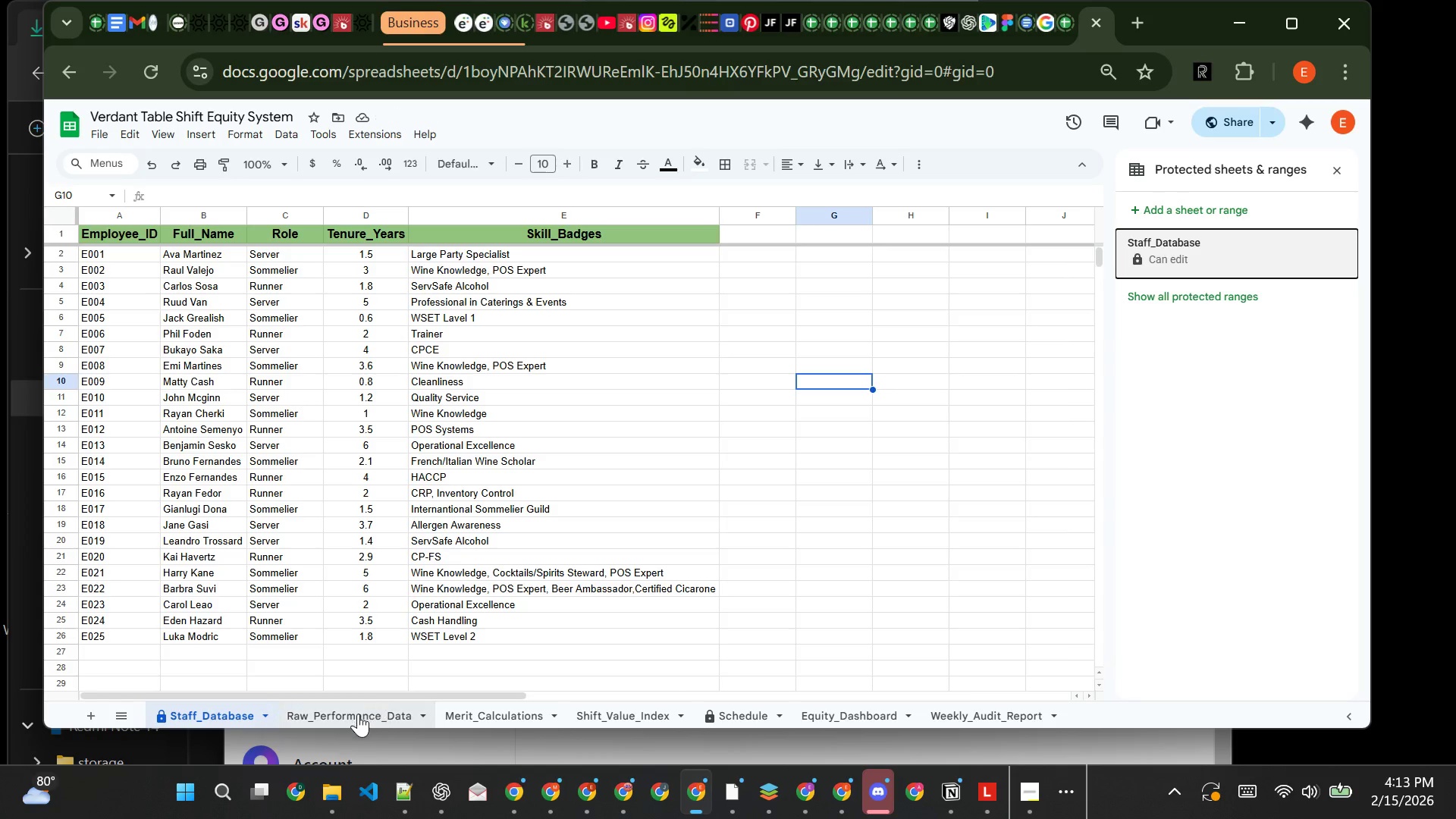 
left_click([363, 716])
 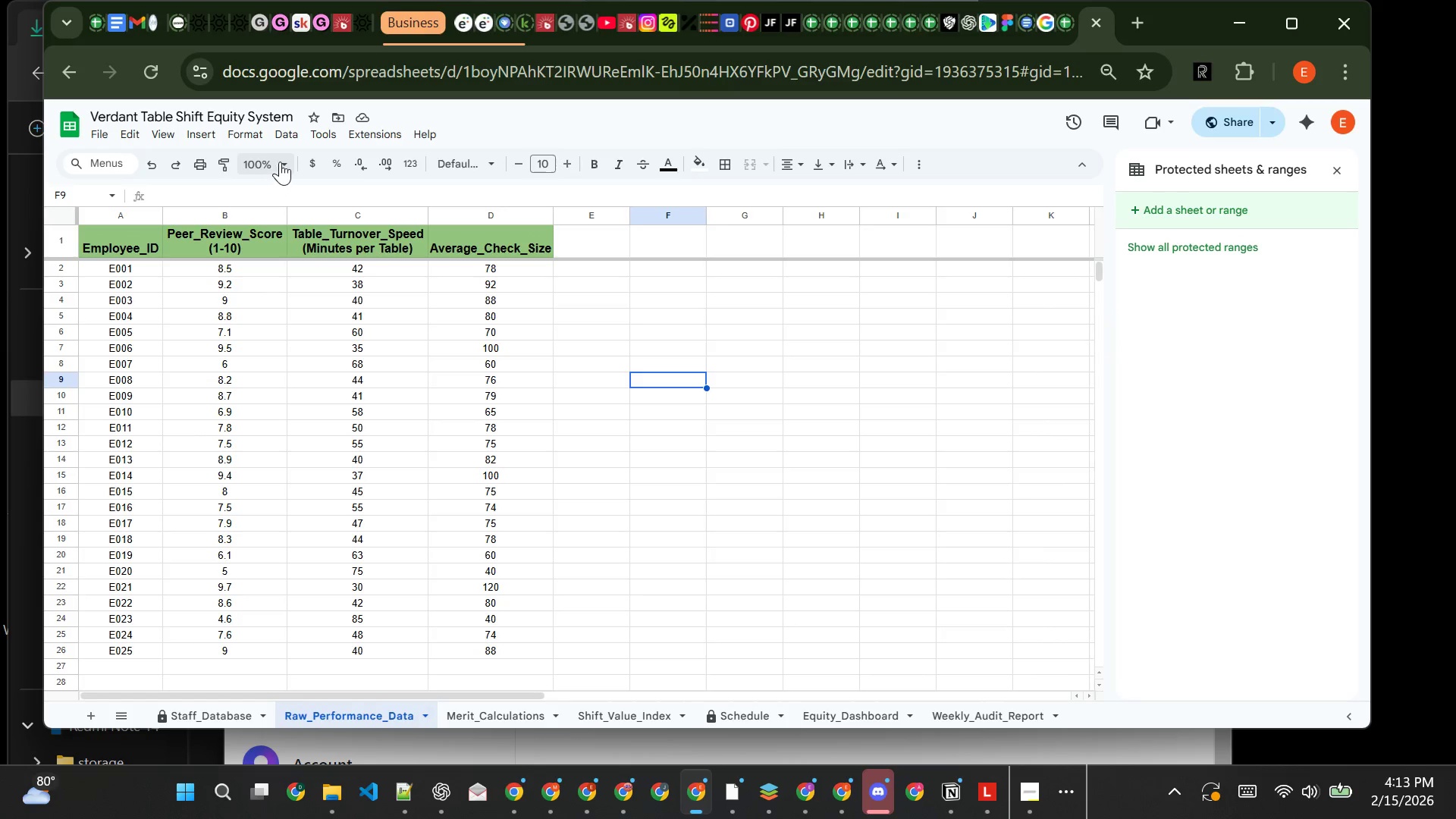 
left_click([291, 135])
 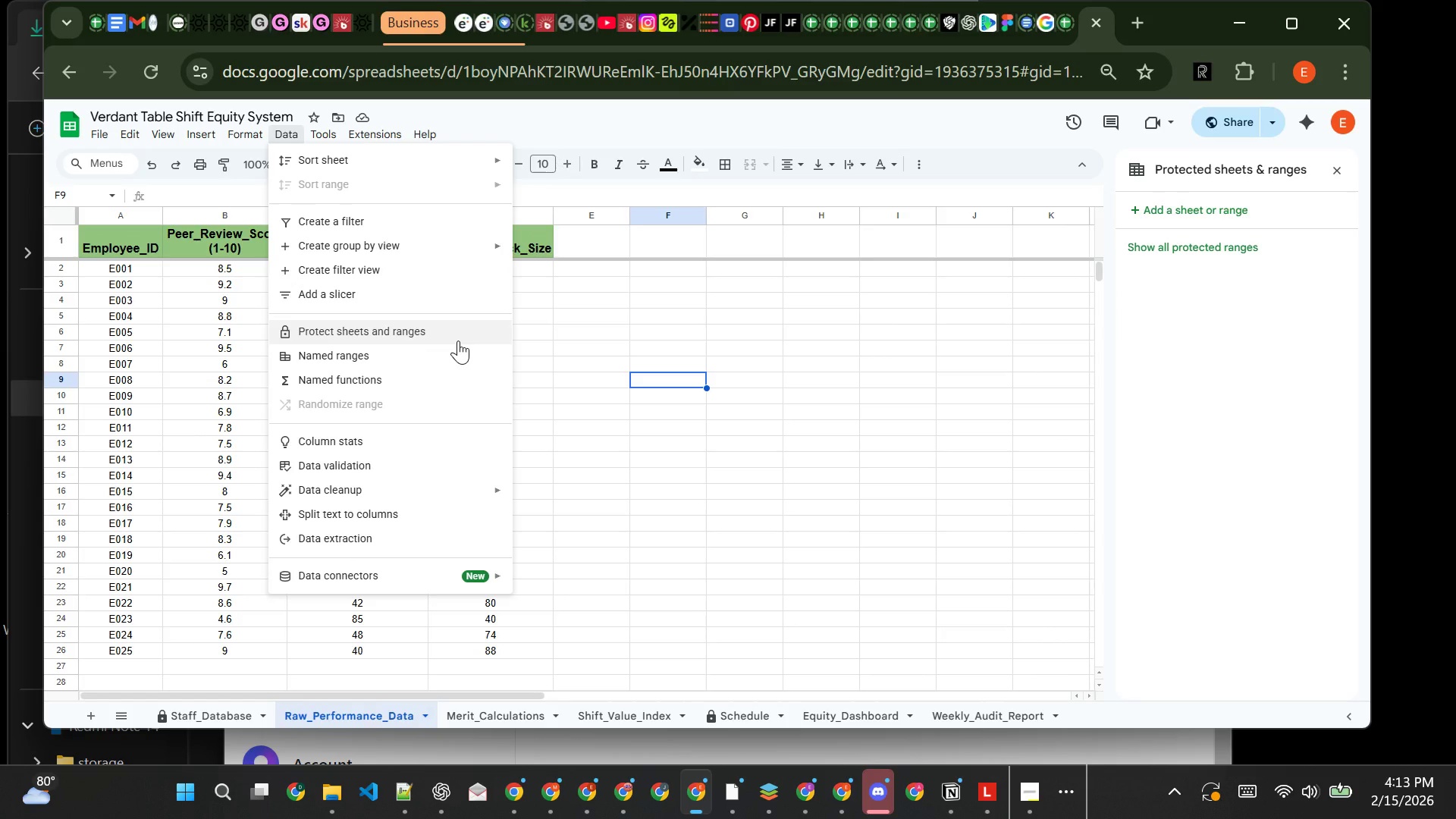 
left_click([458, 340])
 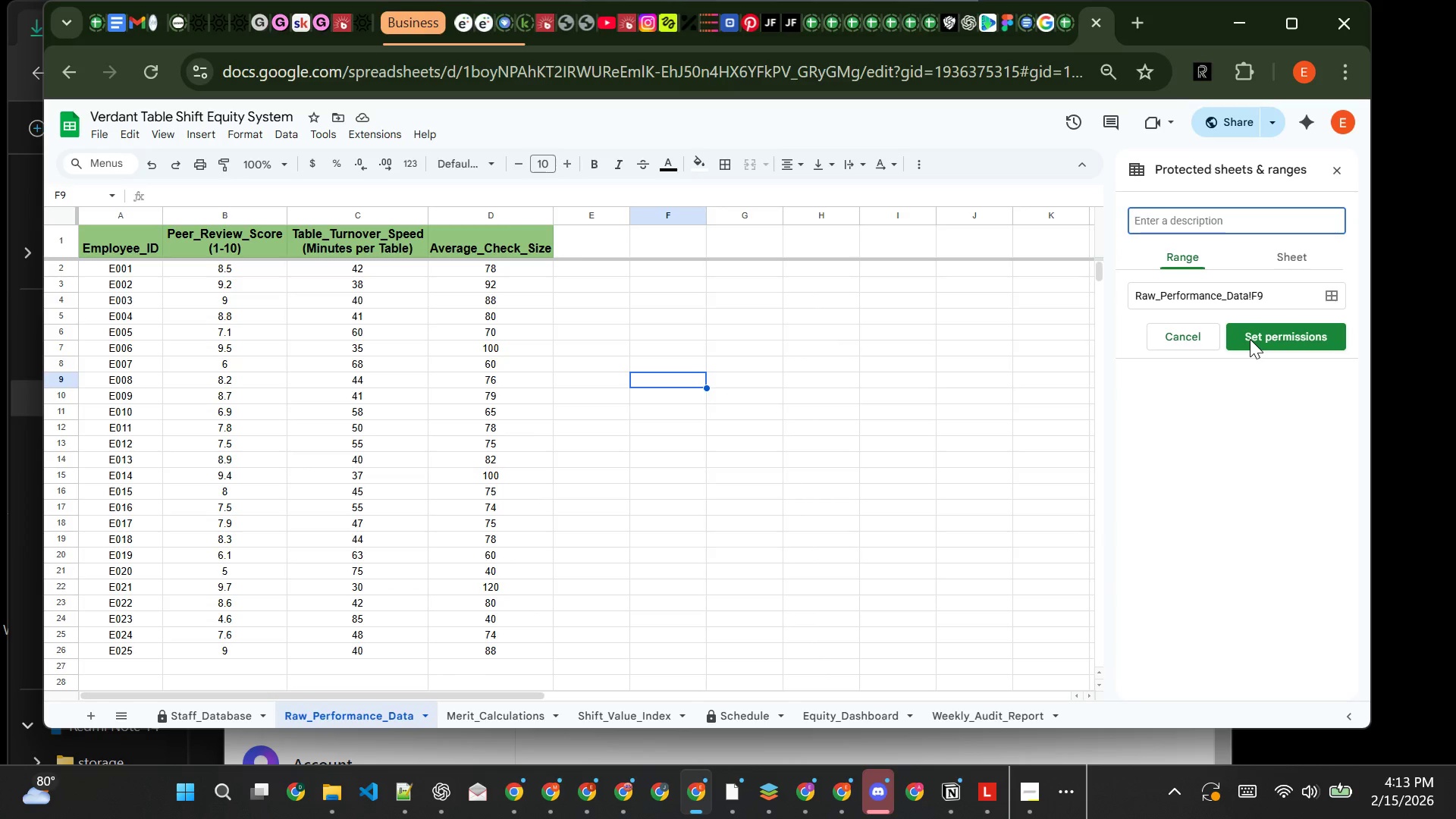 
wait(6.42)
 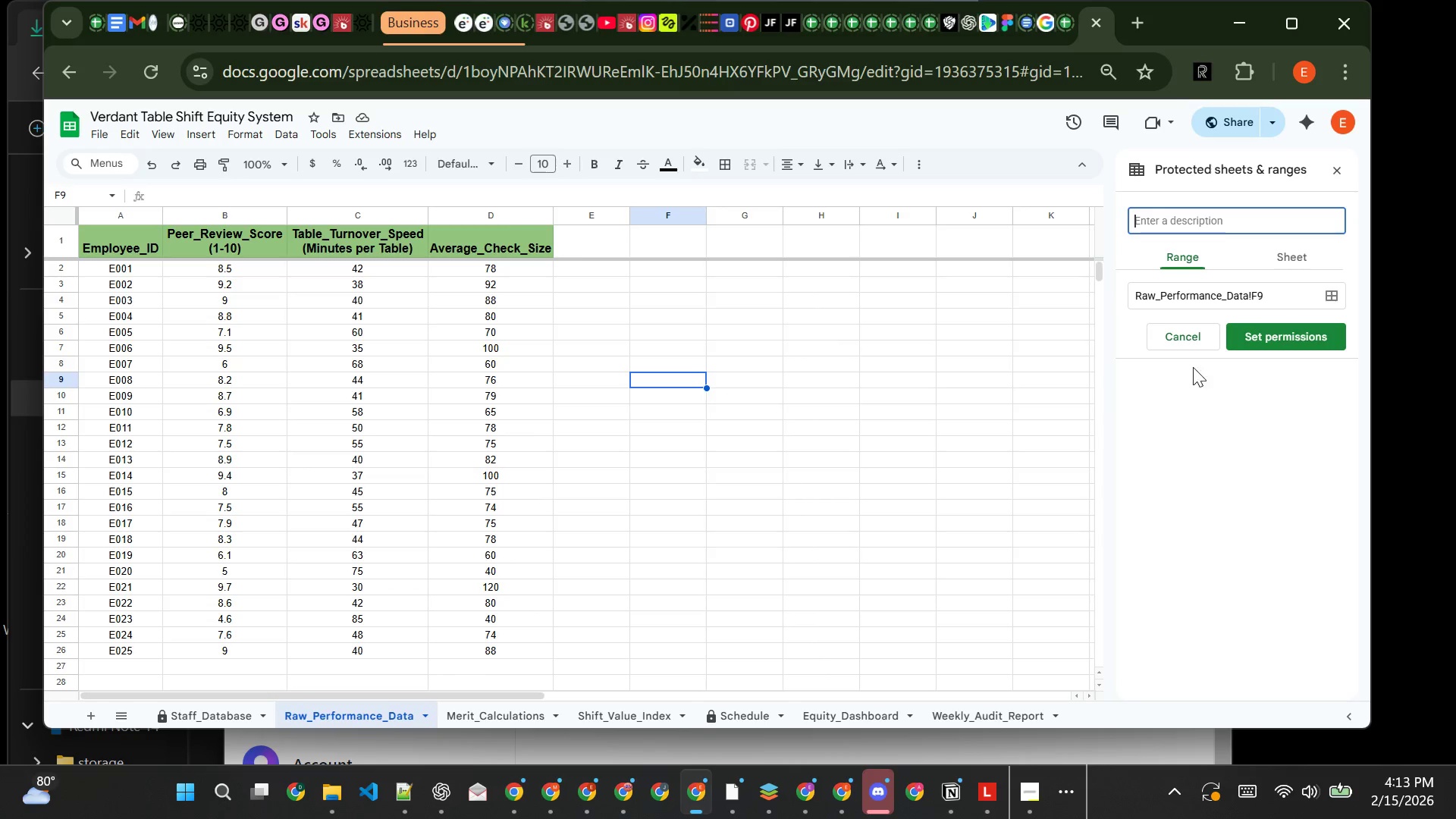 
left_click([1298, 250])
 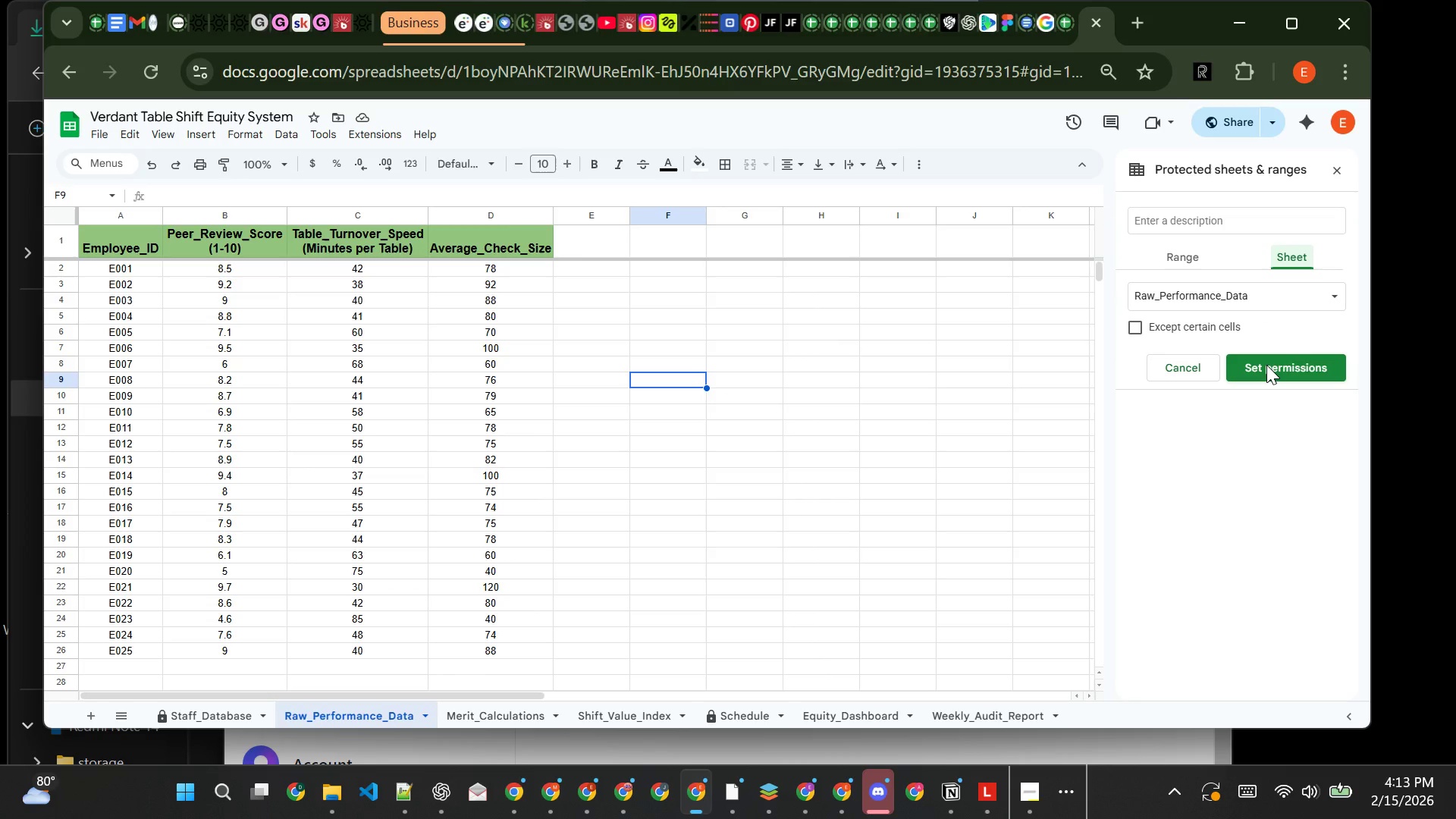 
wait(5.39)
 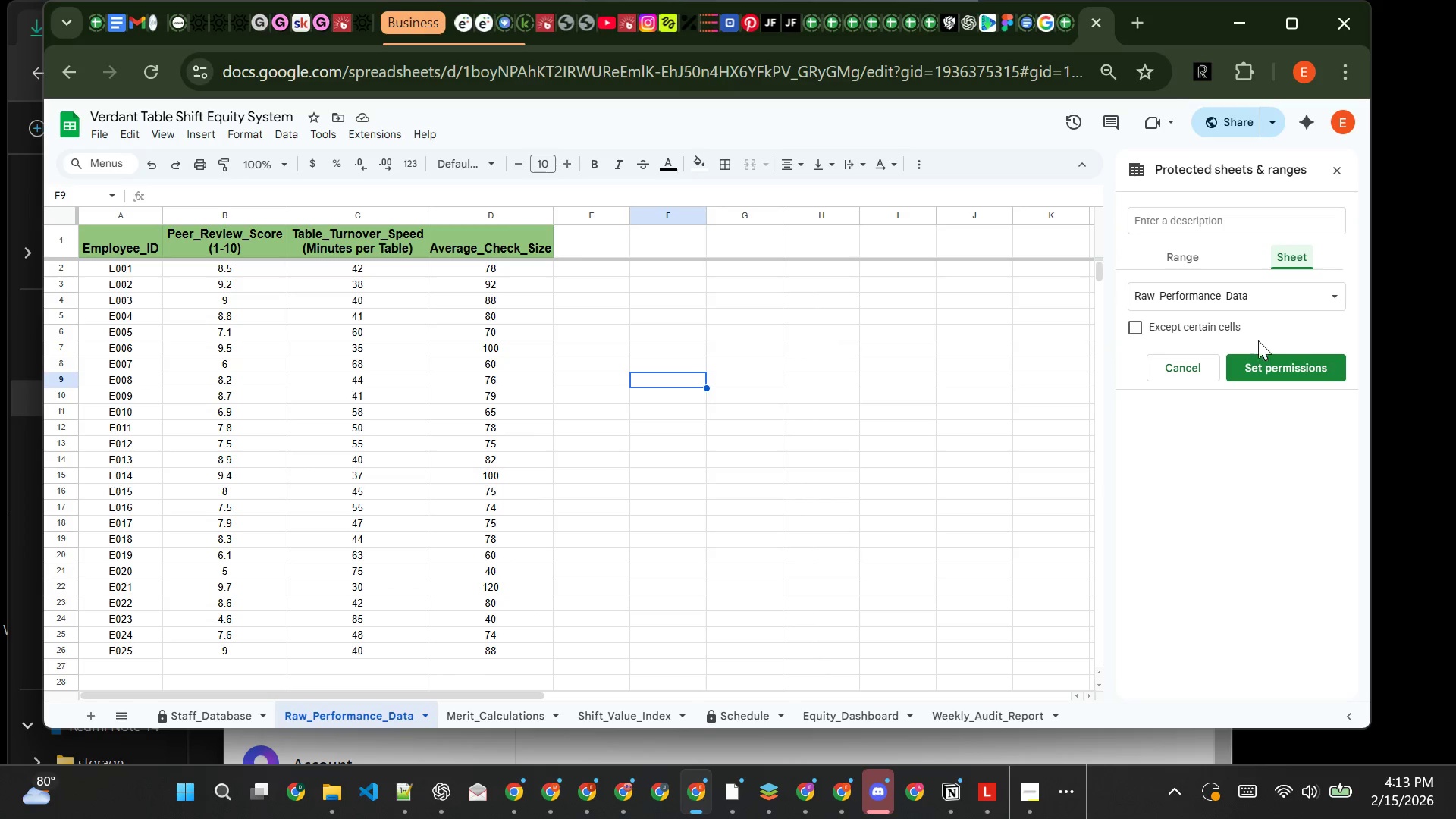 
left_click([1266, 365])
 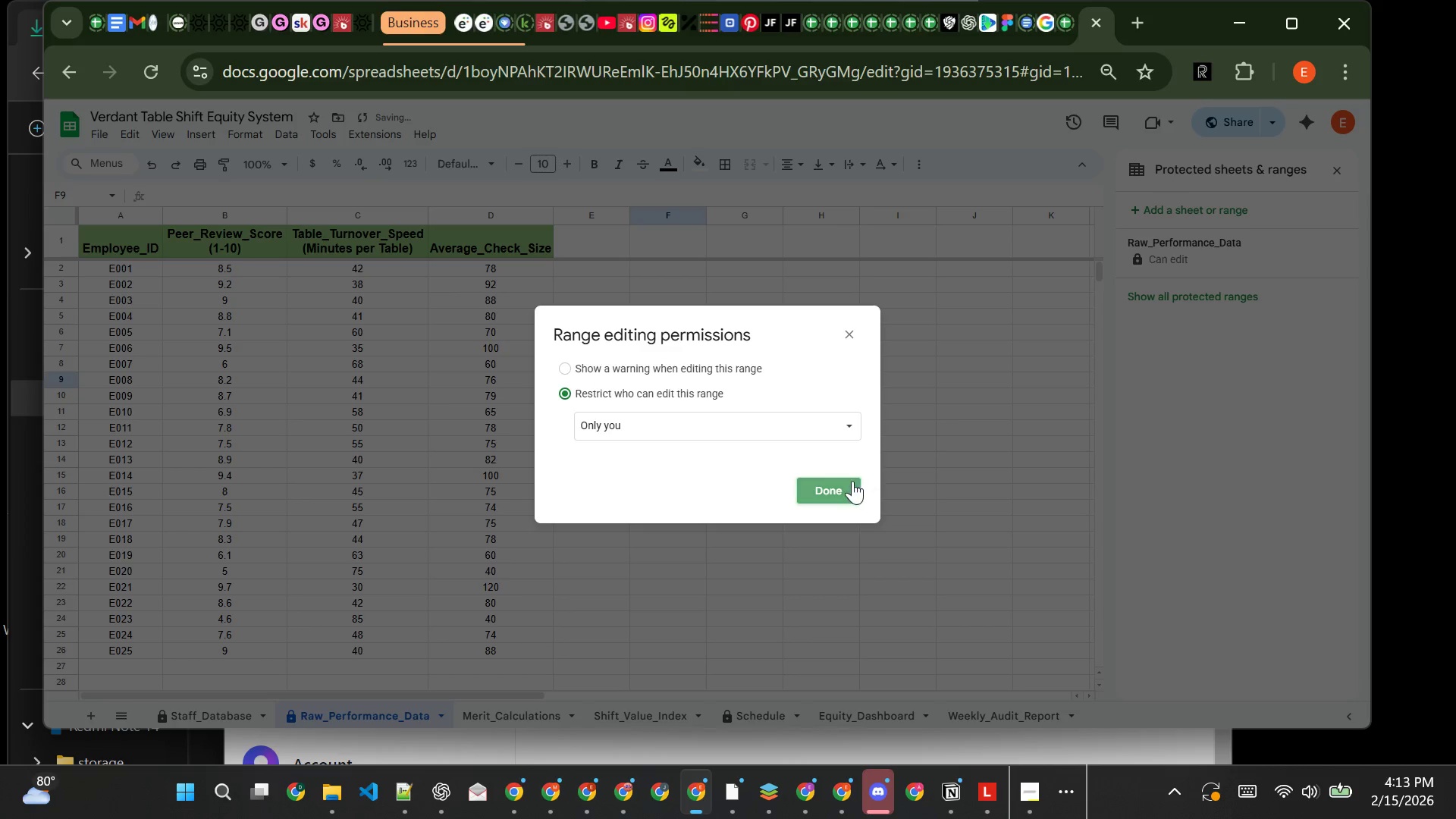 
left_click([839, 486])
 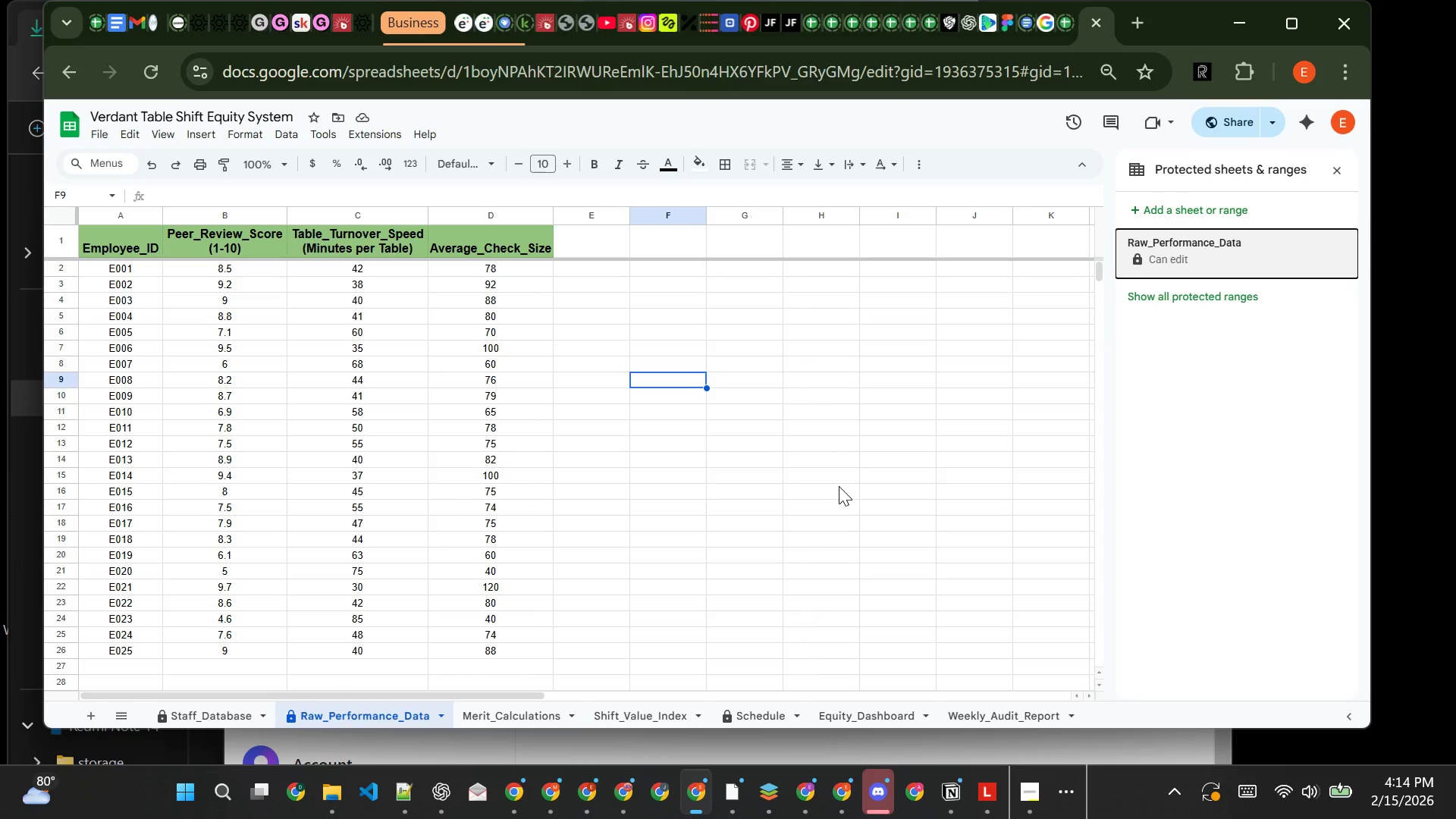 
wait(27.47)
 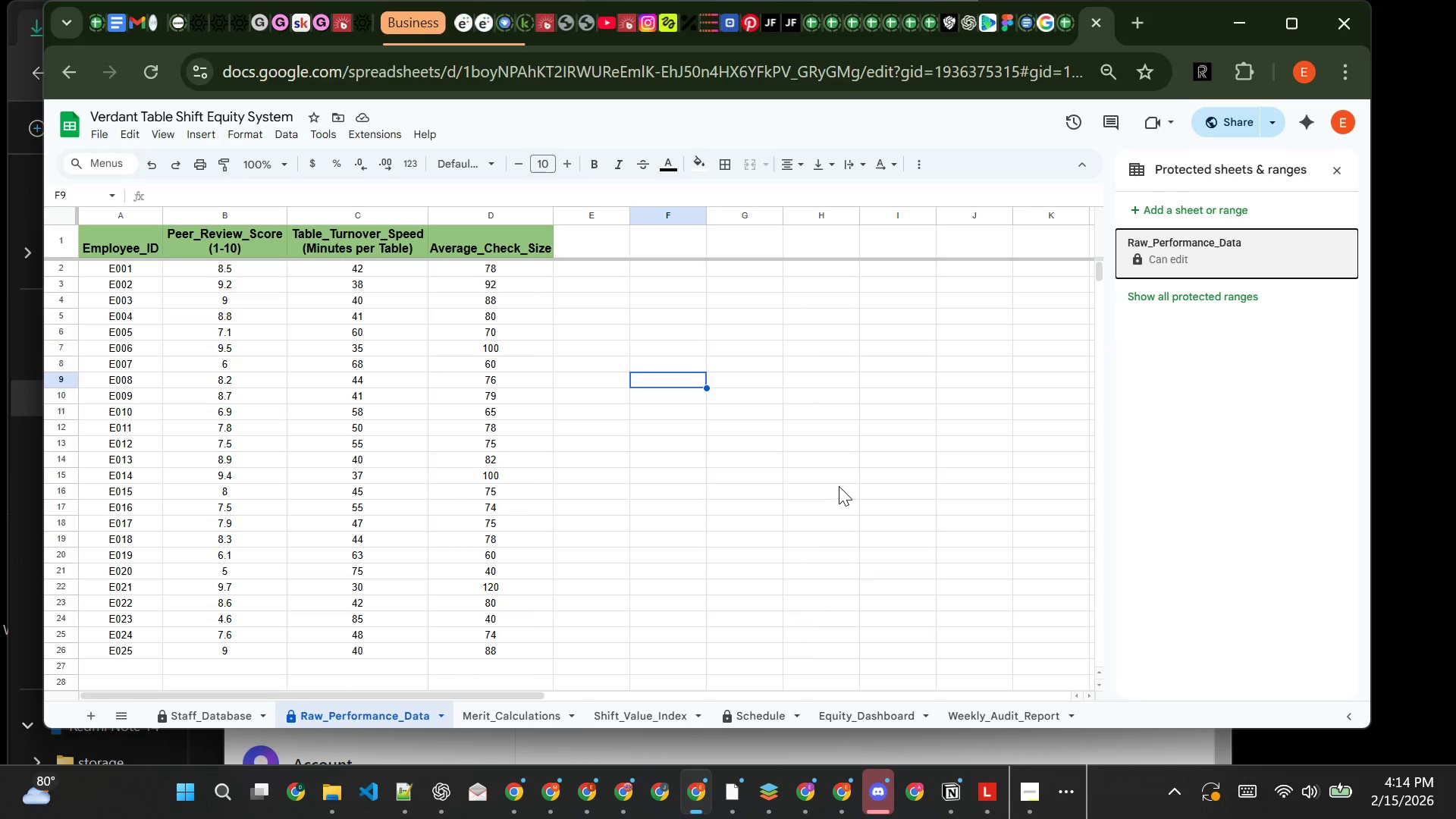 
right_click([537, 706])
 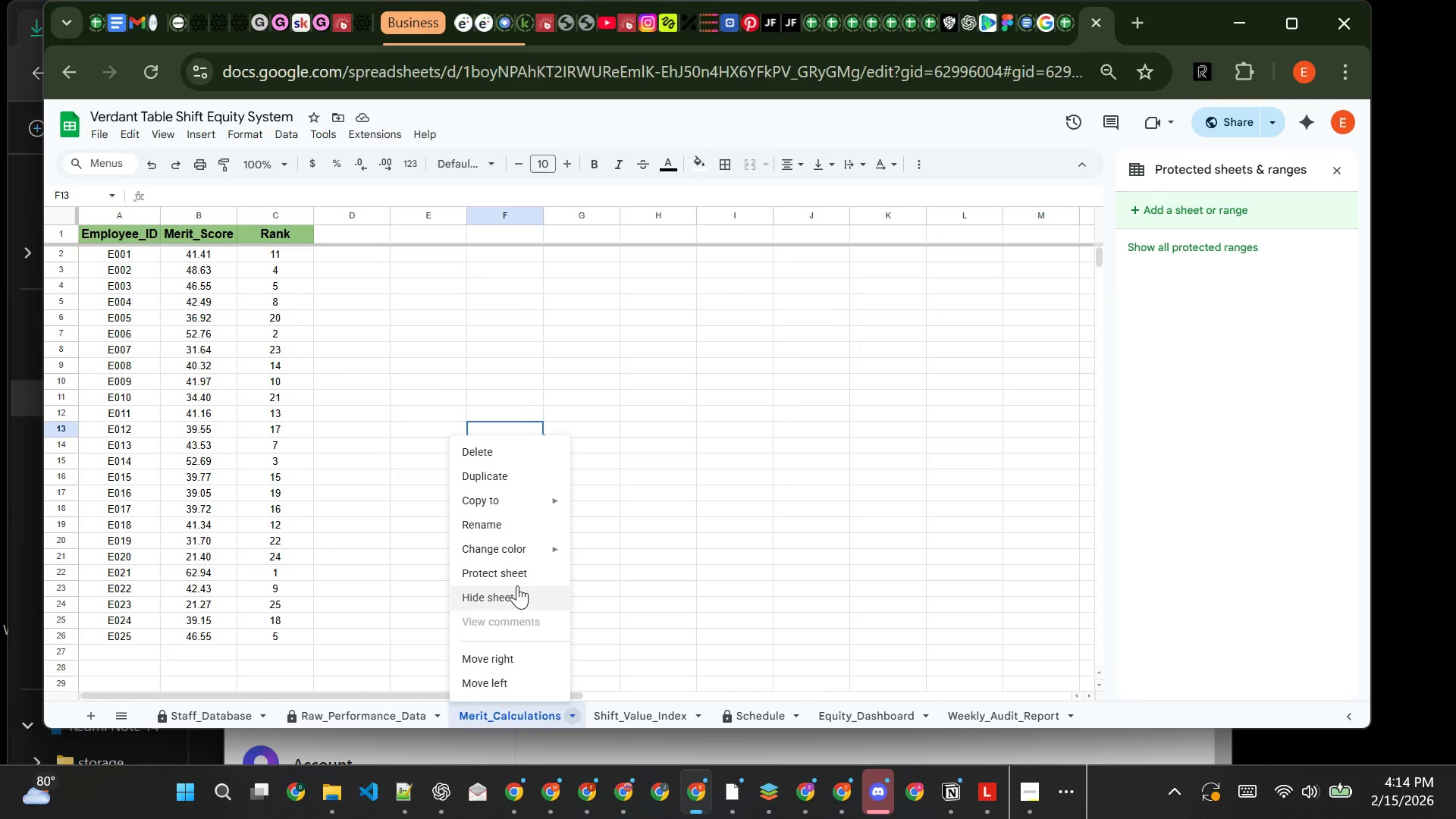 
left_click([521, 579])
 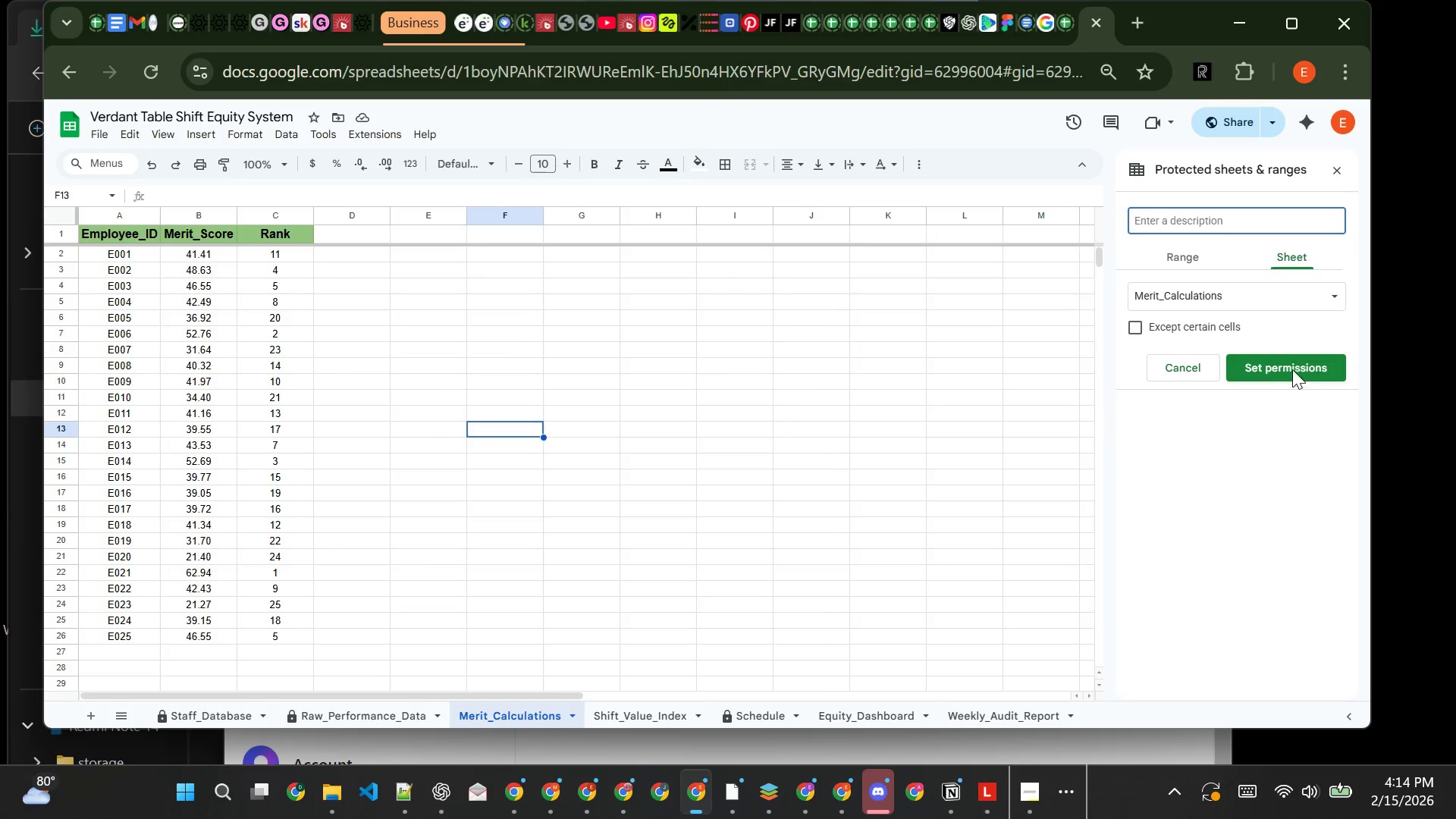 
left_click([1293, 368])
 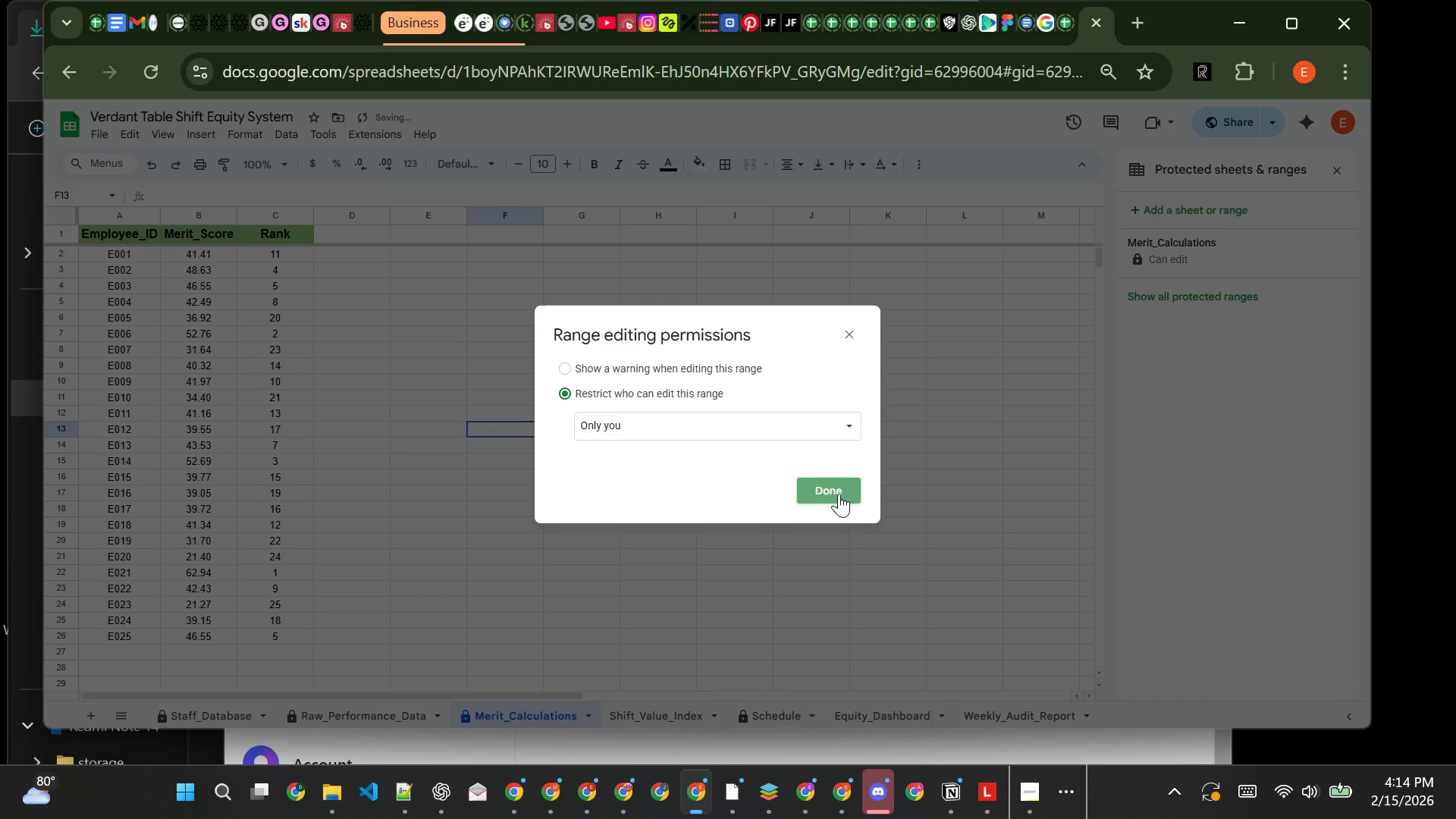 
left_click([839, 487])
 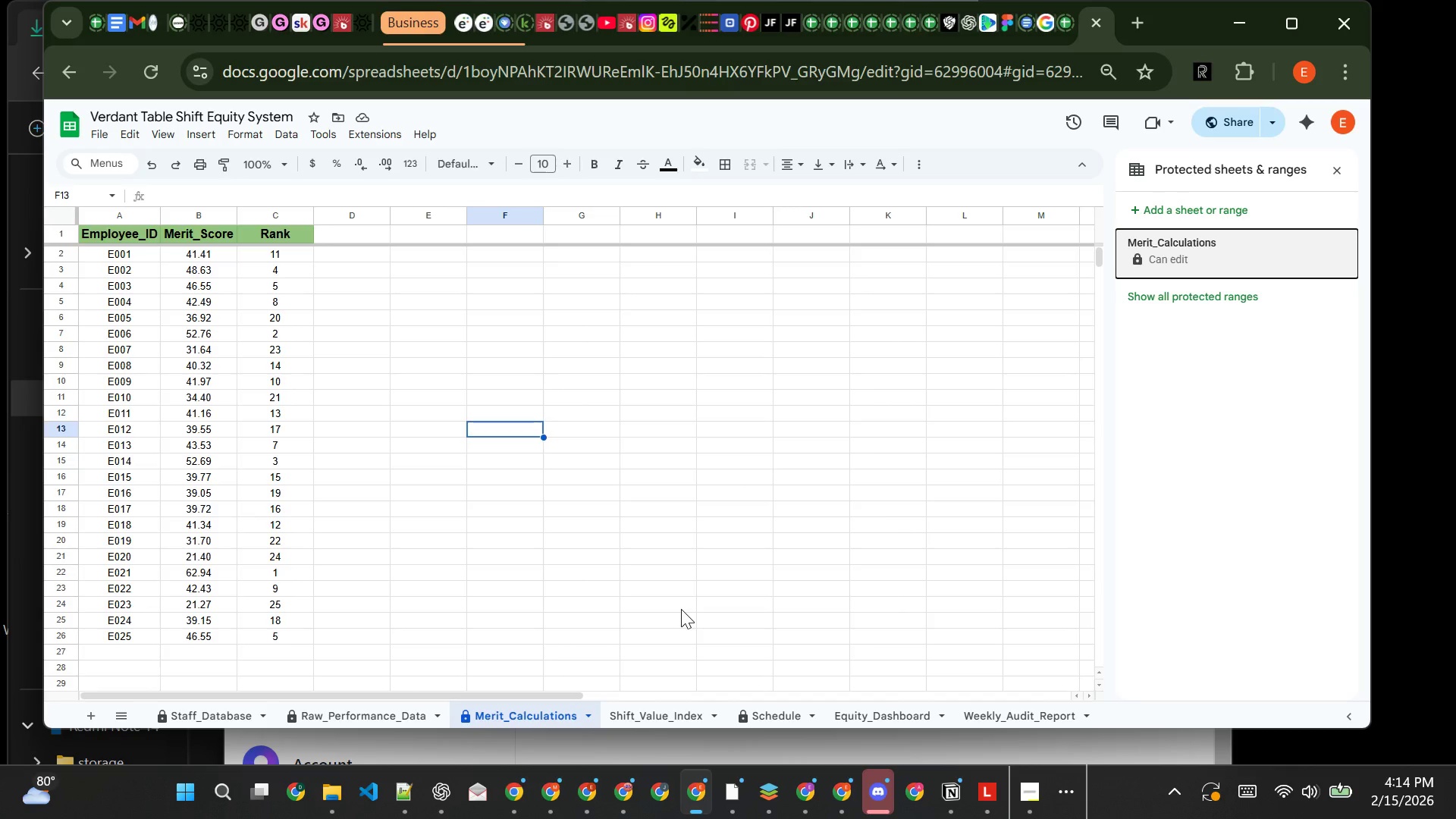 
wait(5.77)
 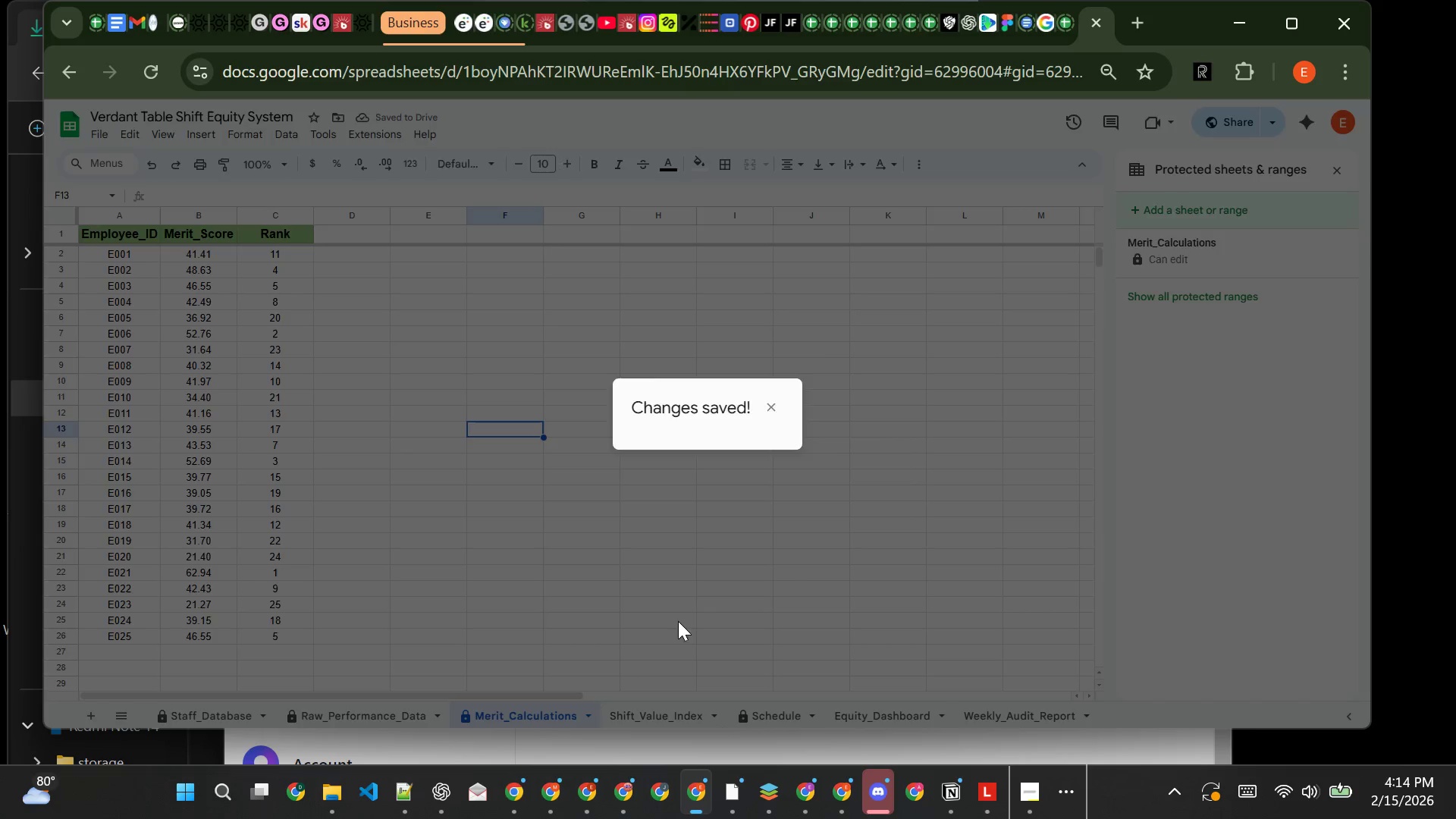 
right_click([648, 708])
 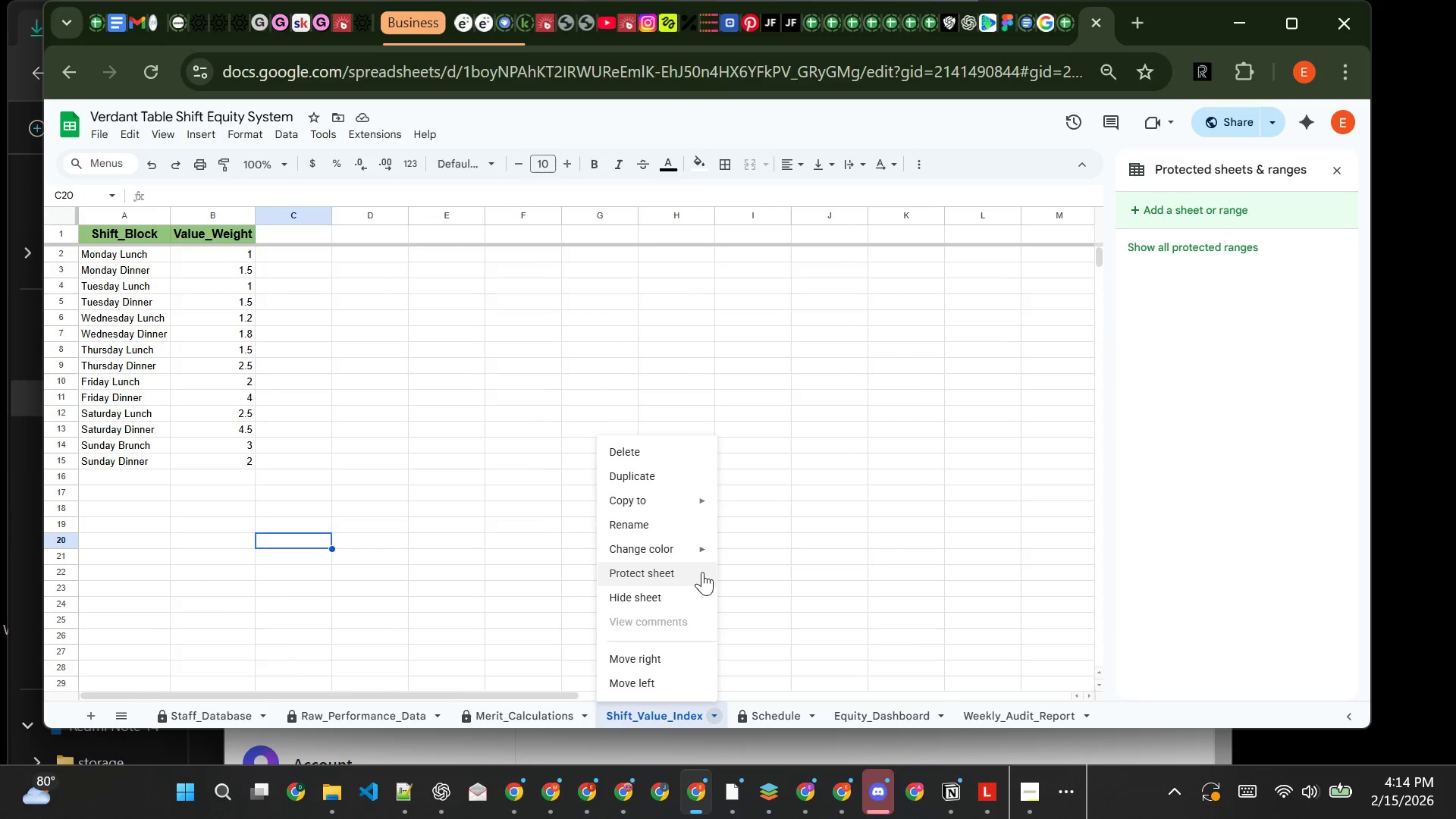 
left_click([687, 576])
 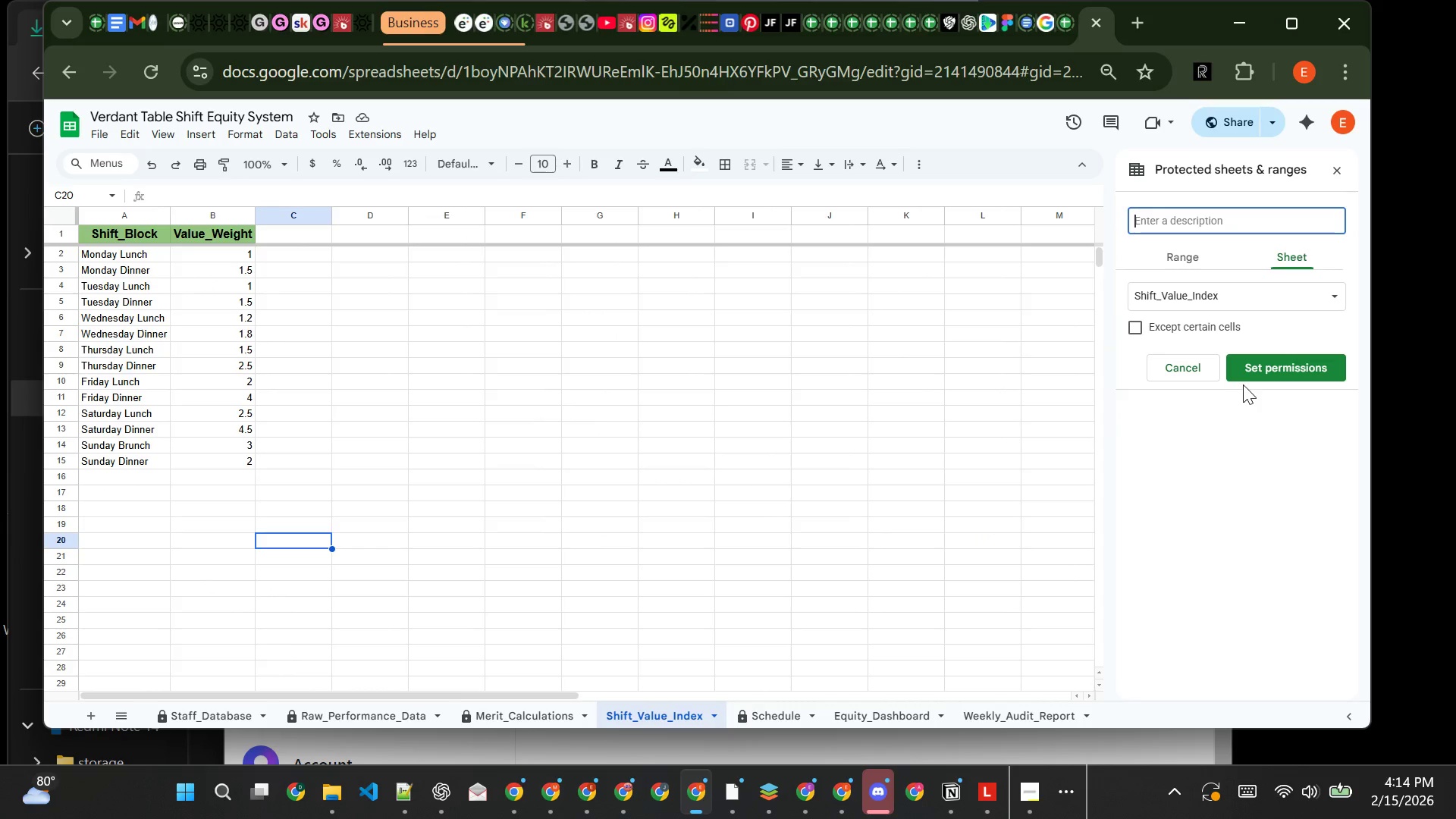 
left_click([1247, 383])
 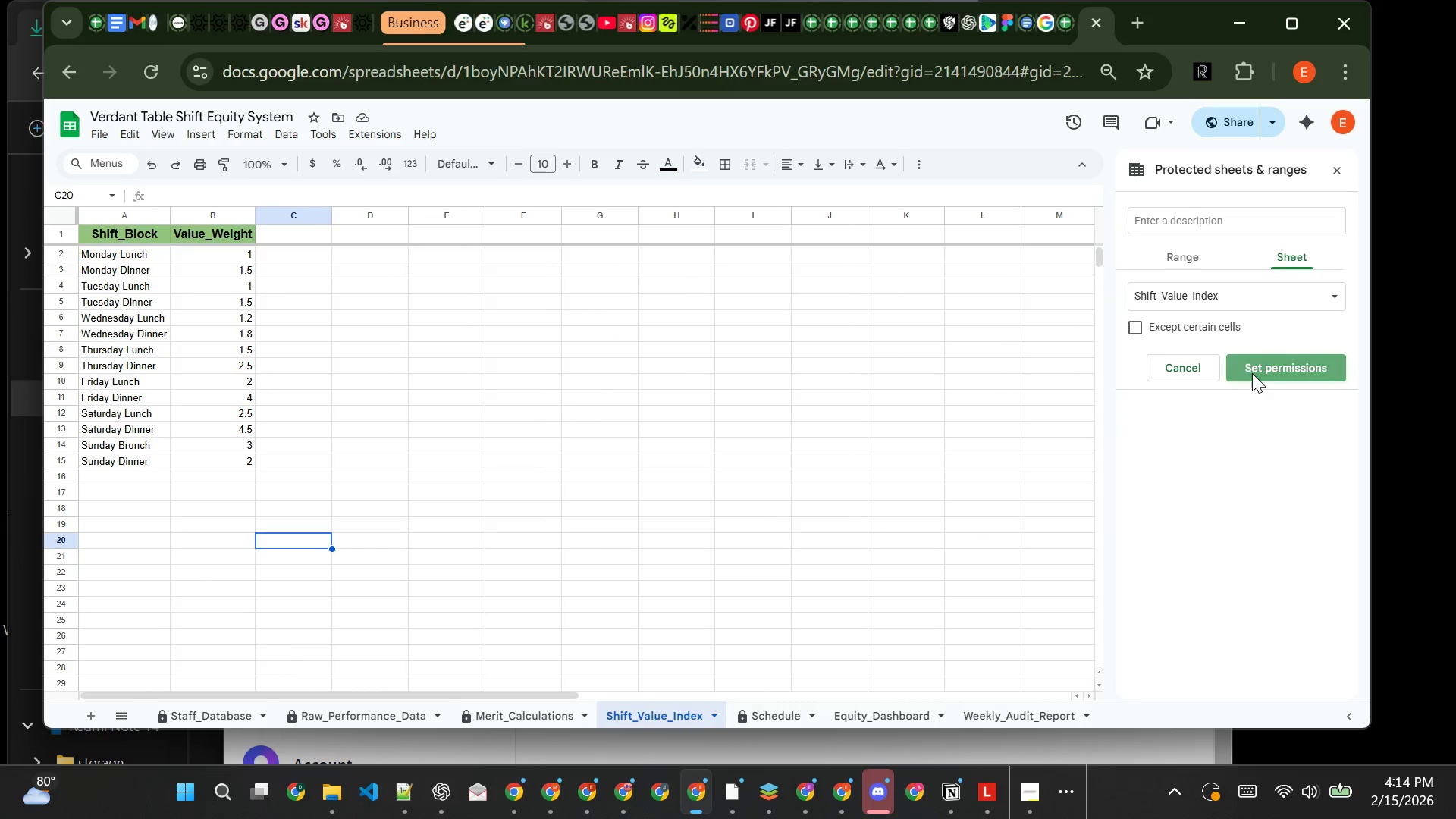 
left_click([1252, 373])
 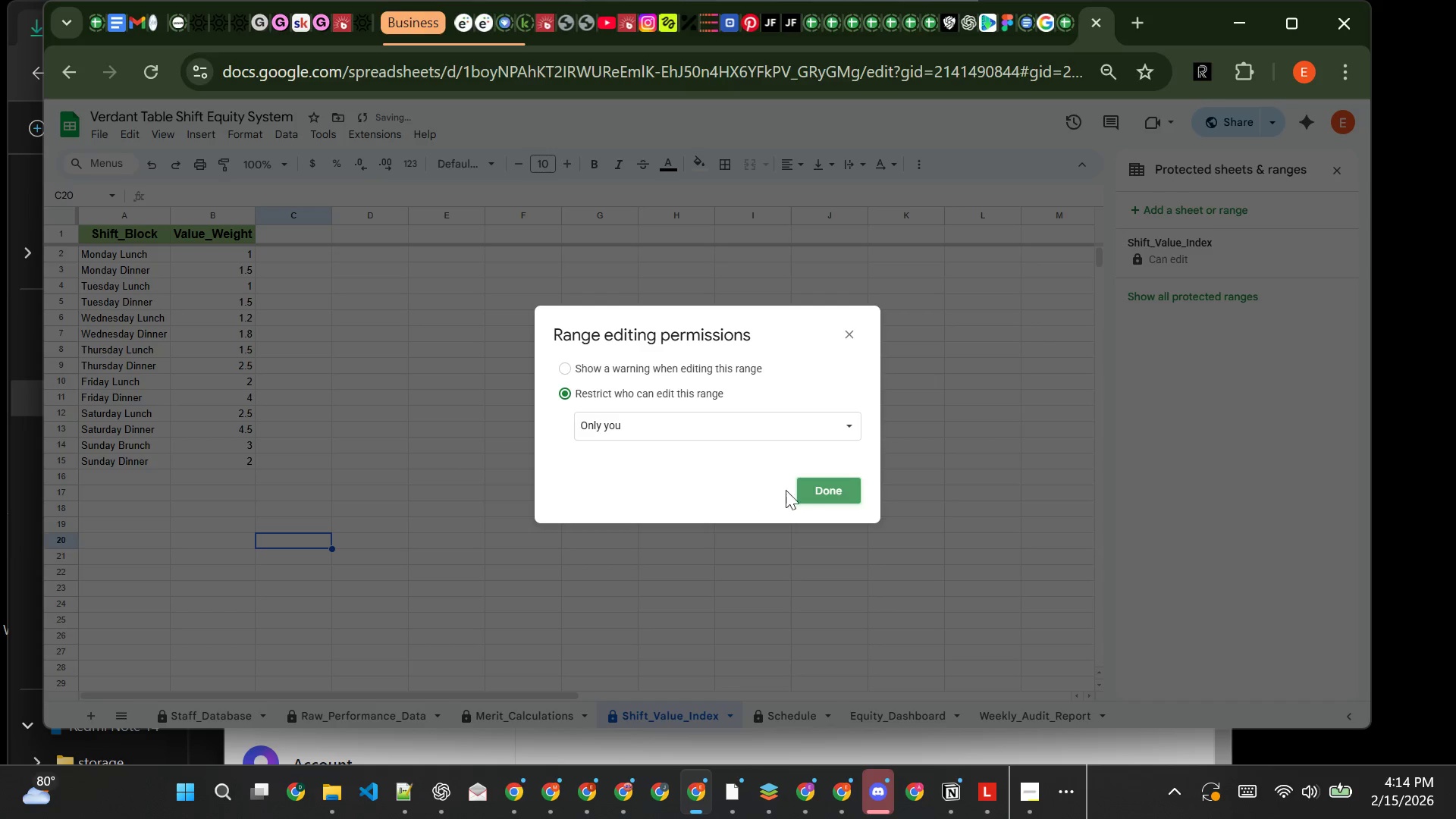 
left_click([805, 490])
 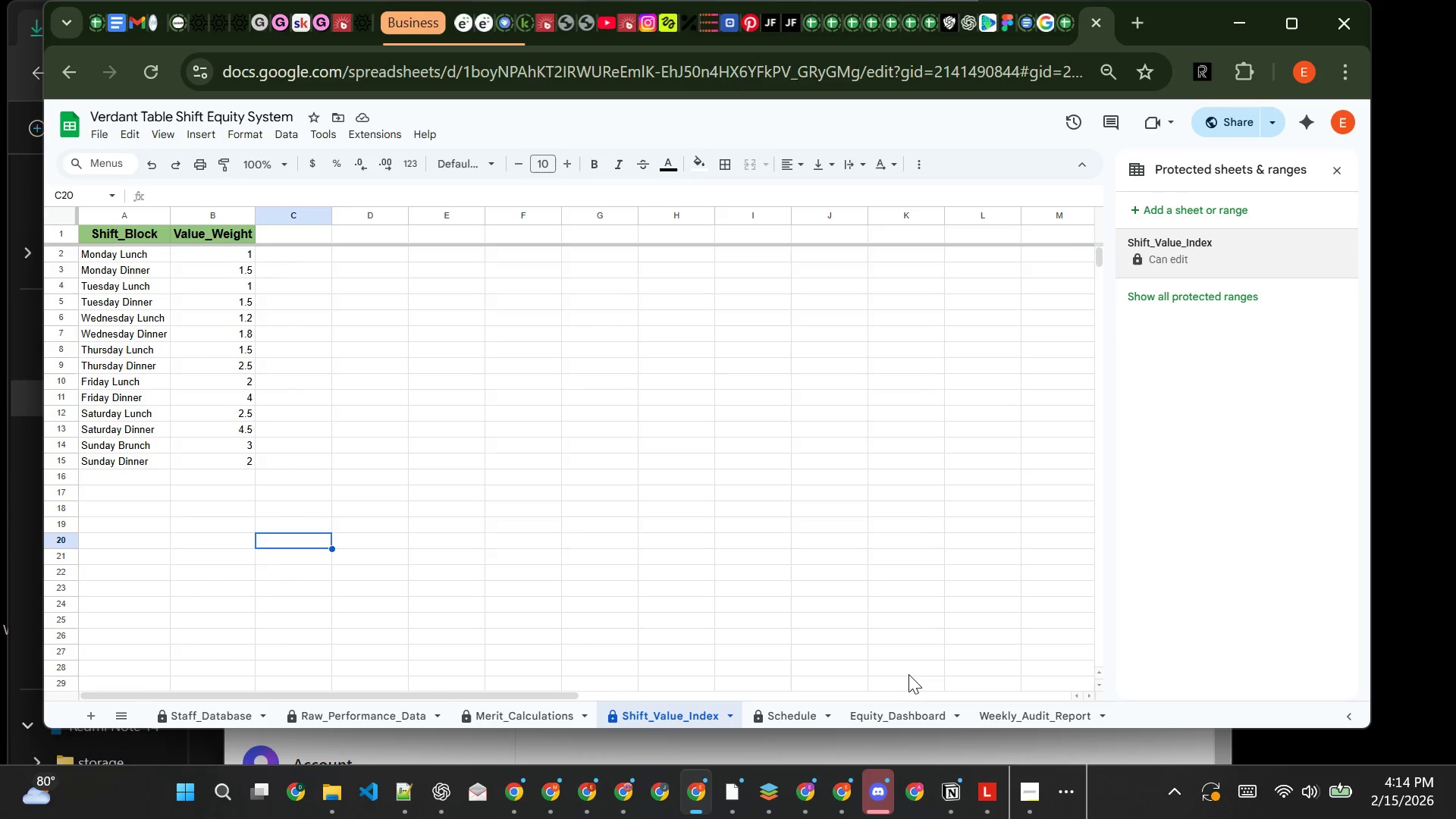 
wait(5.56)
 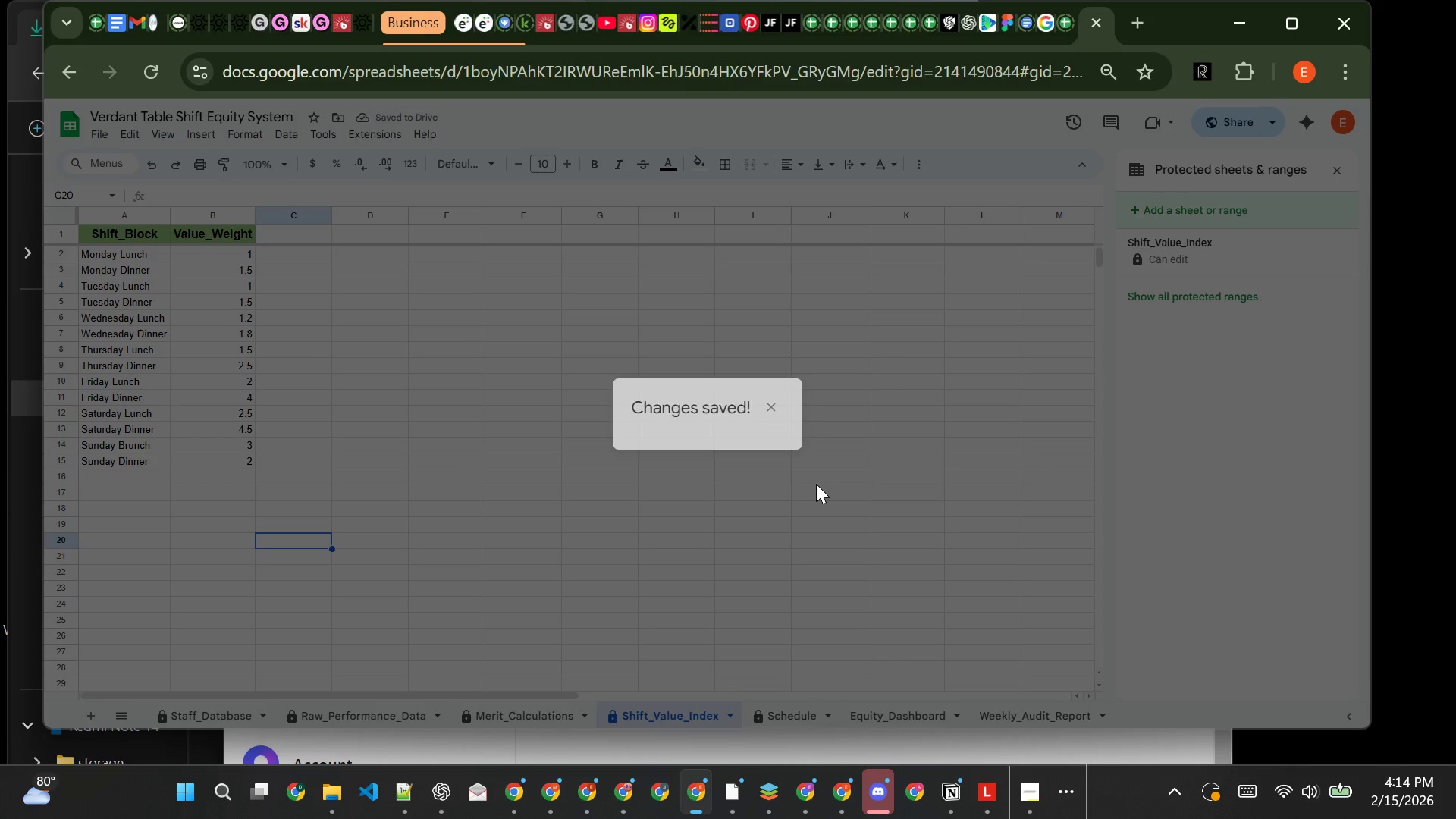 
right_click([897, 712])
 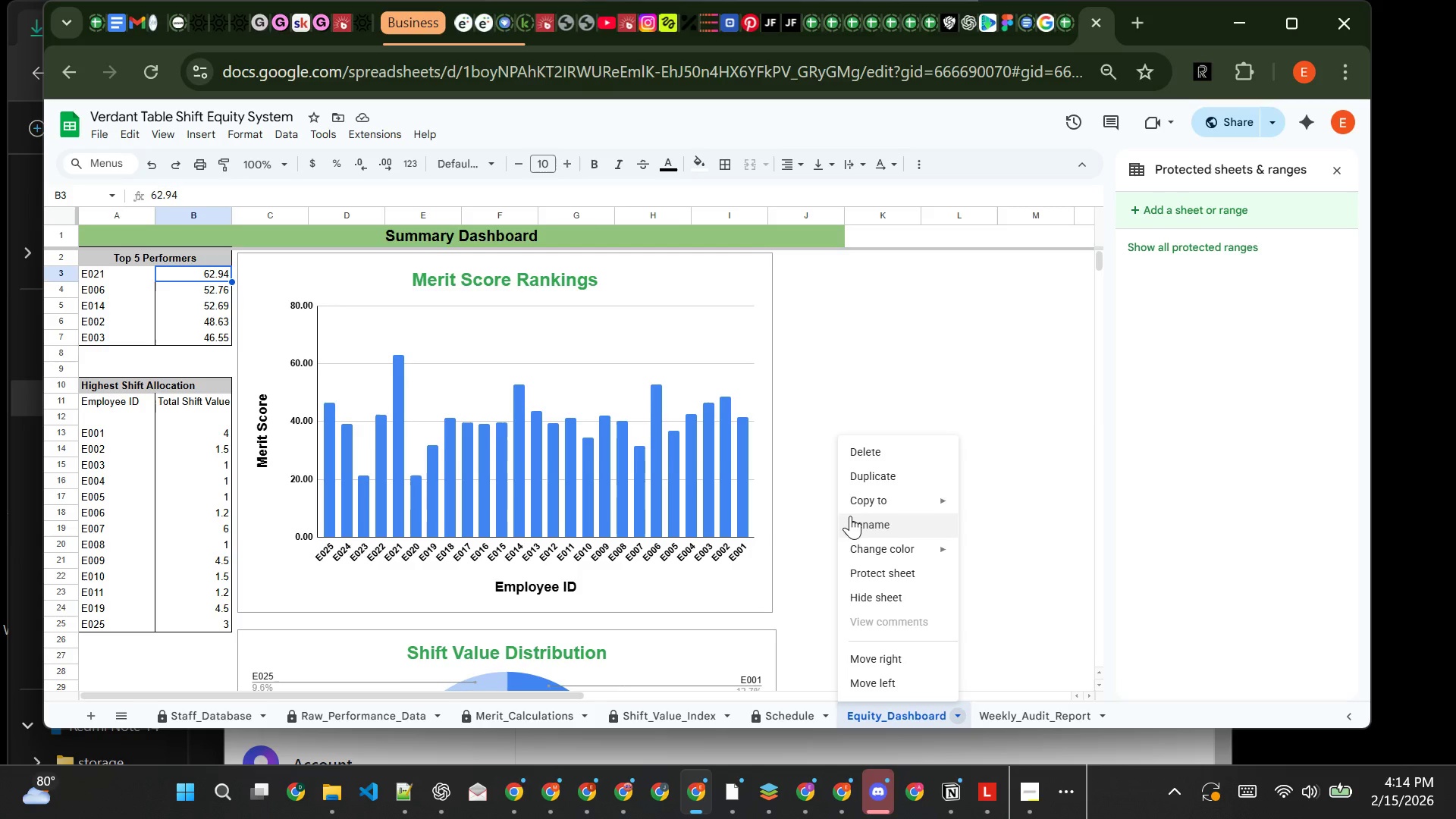 
wait(9.98)
 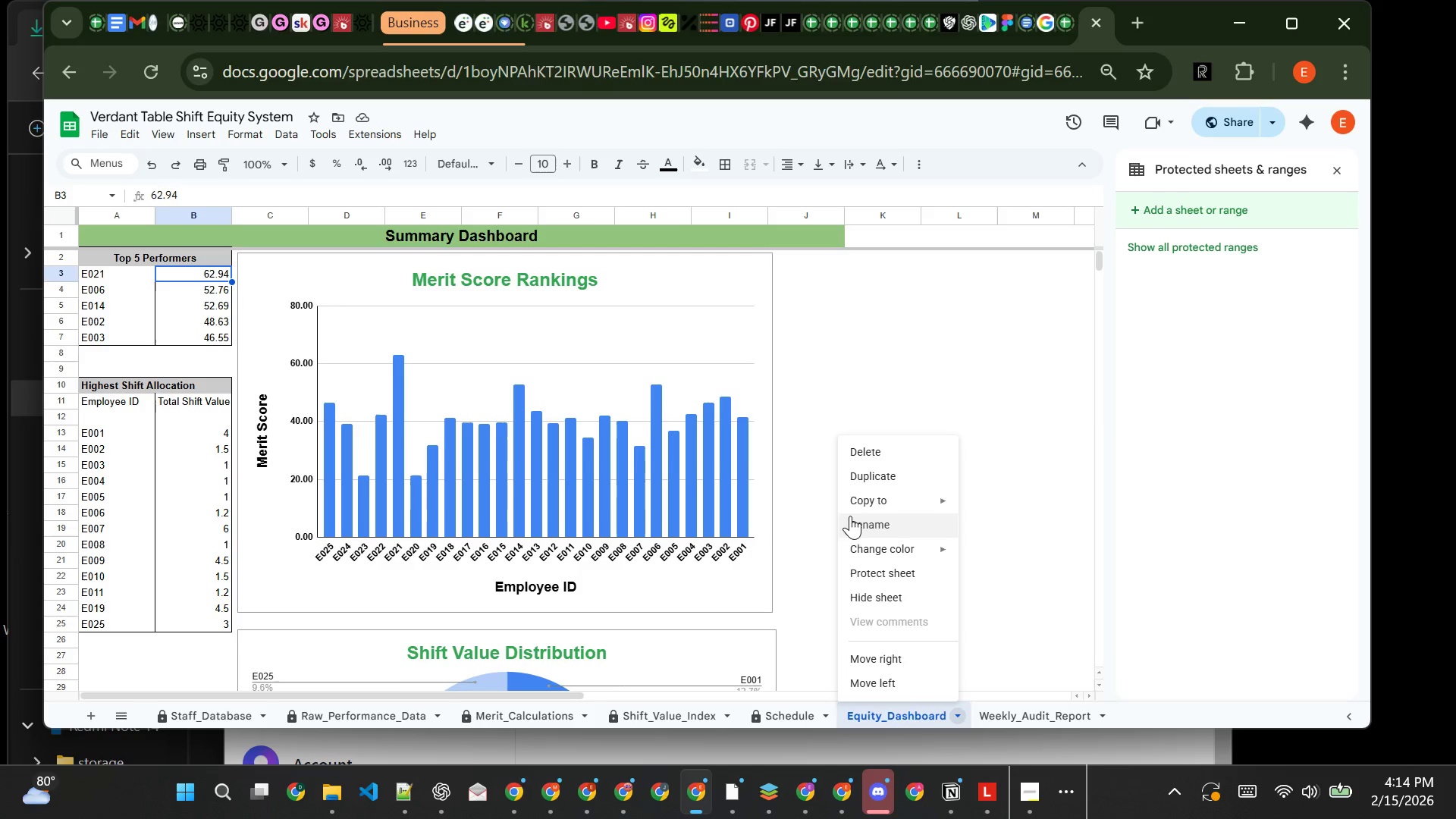 
left_click([923, 576])
 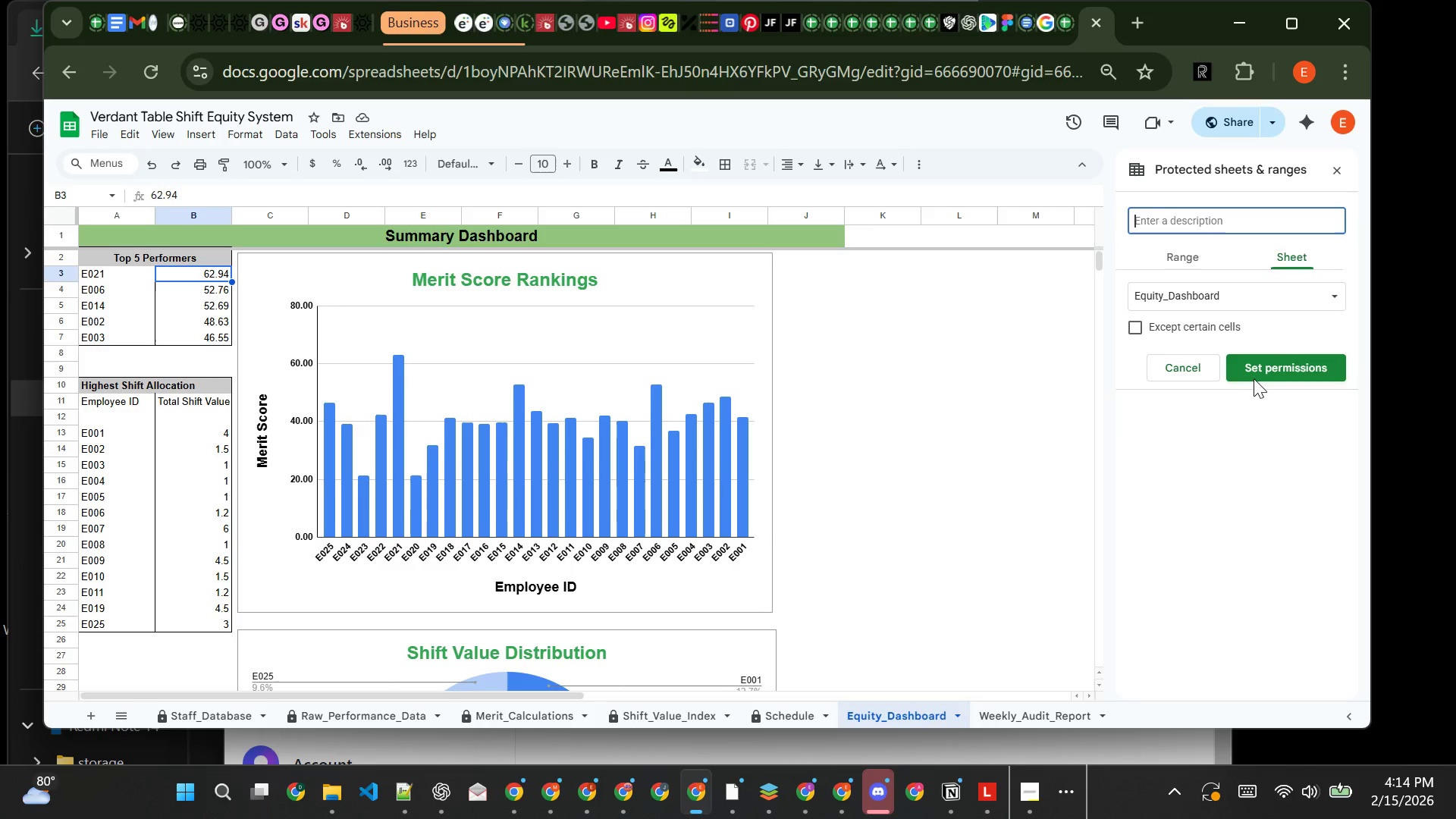 
left_click([1256, 376])
 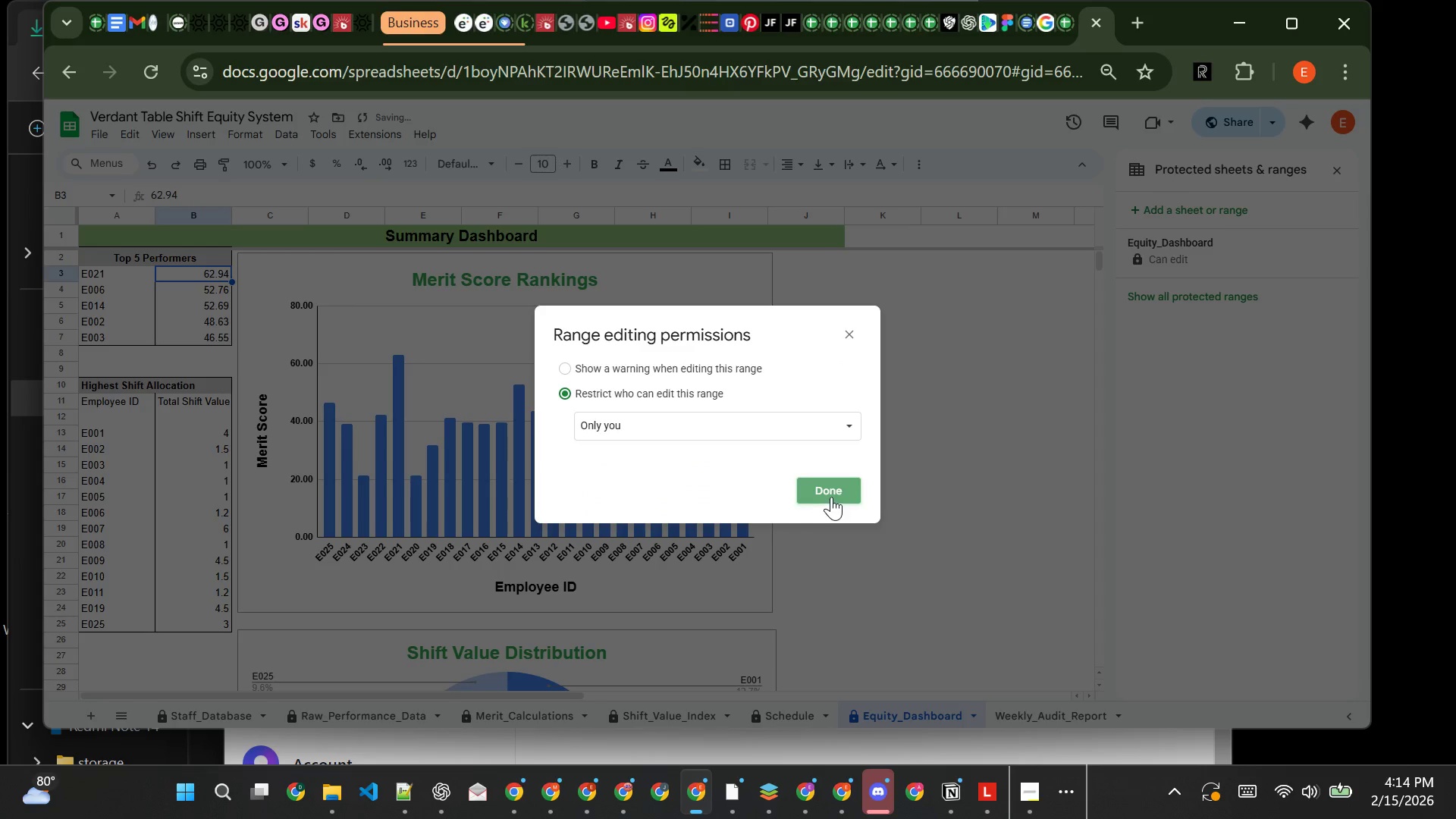 
left_click([831, 494])
 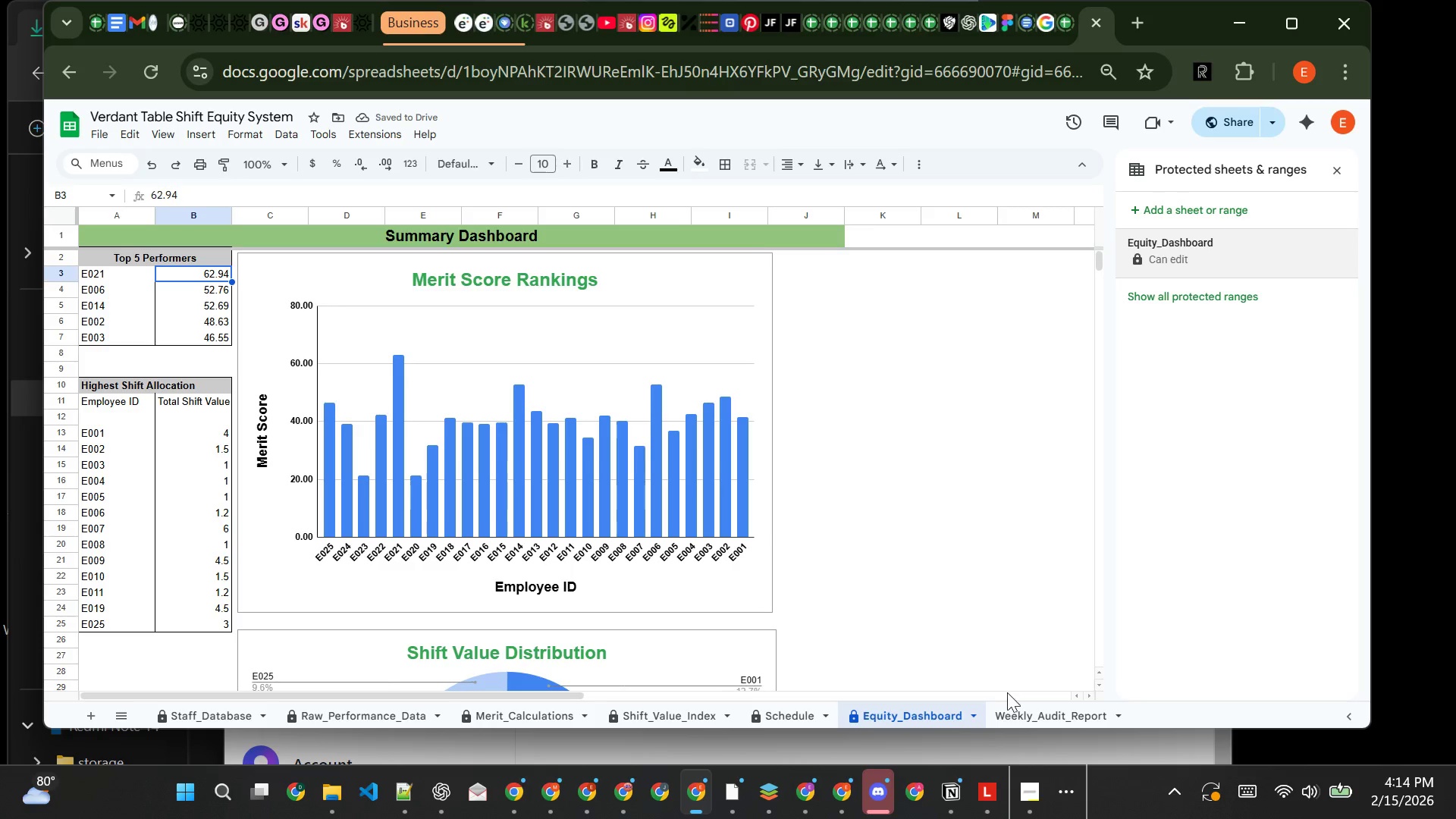 
left_click([1021, 714])
 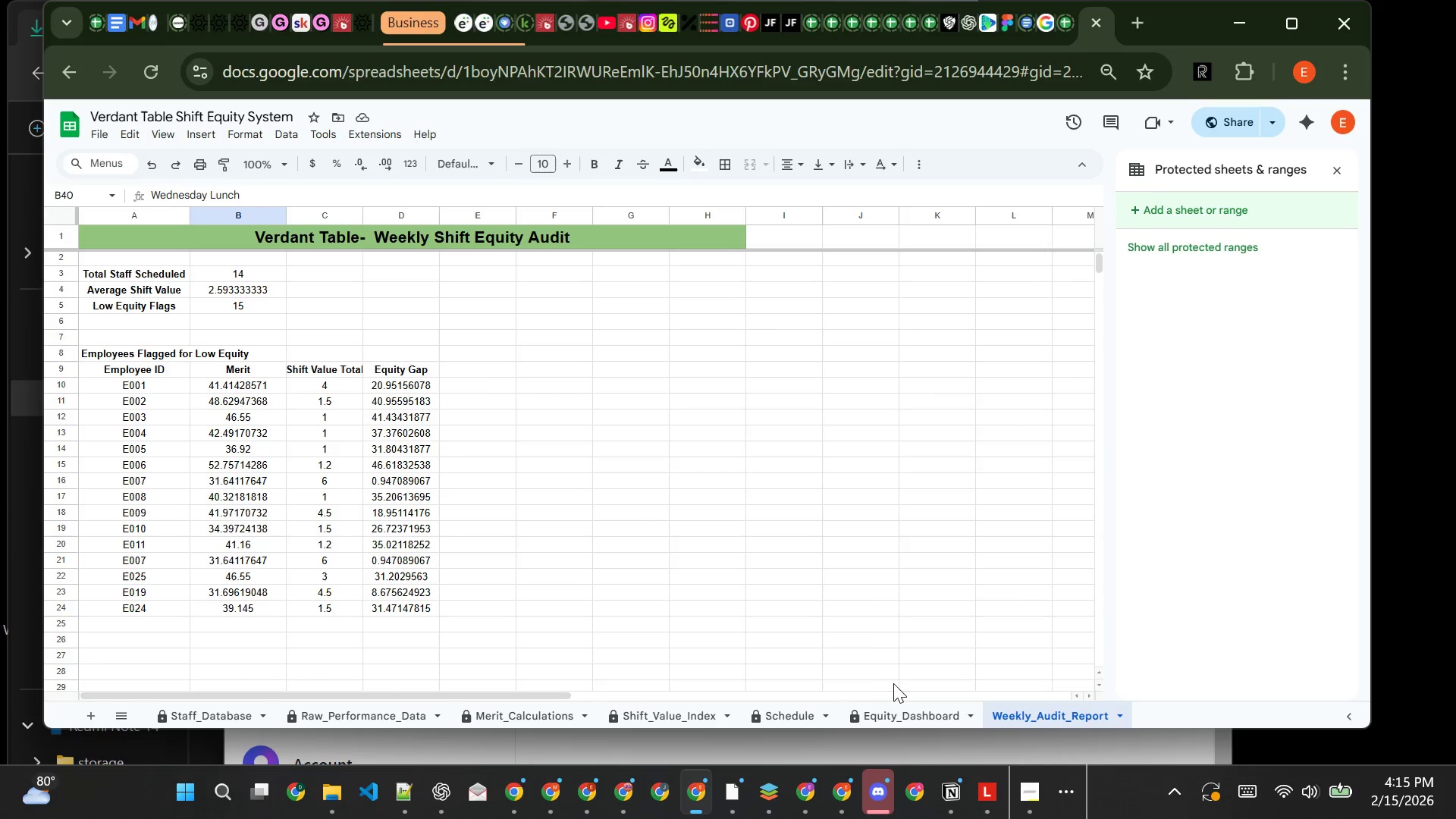 
wait(5.25)
 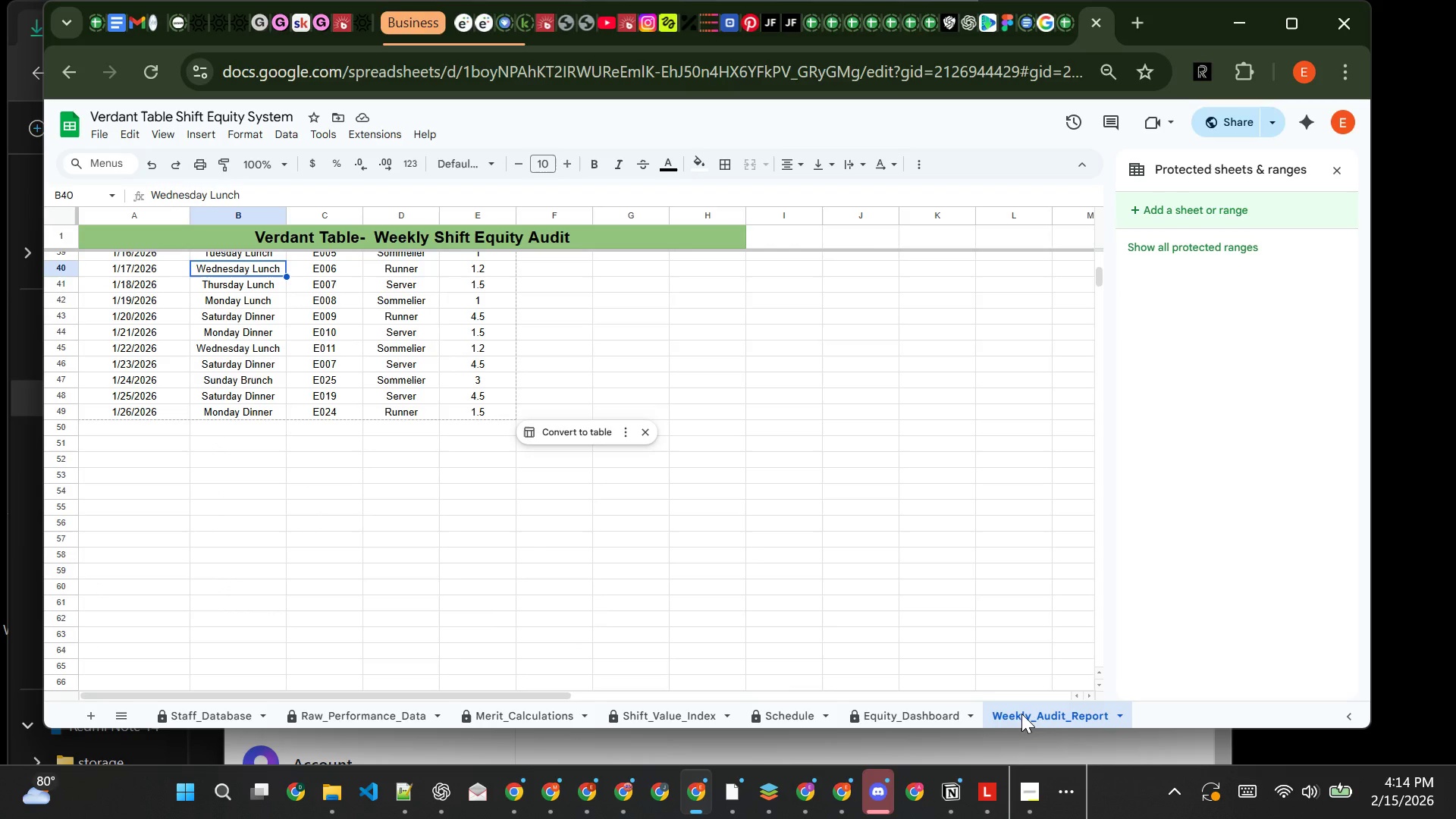 
right_click([1054, 717])
 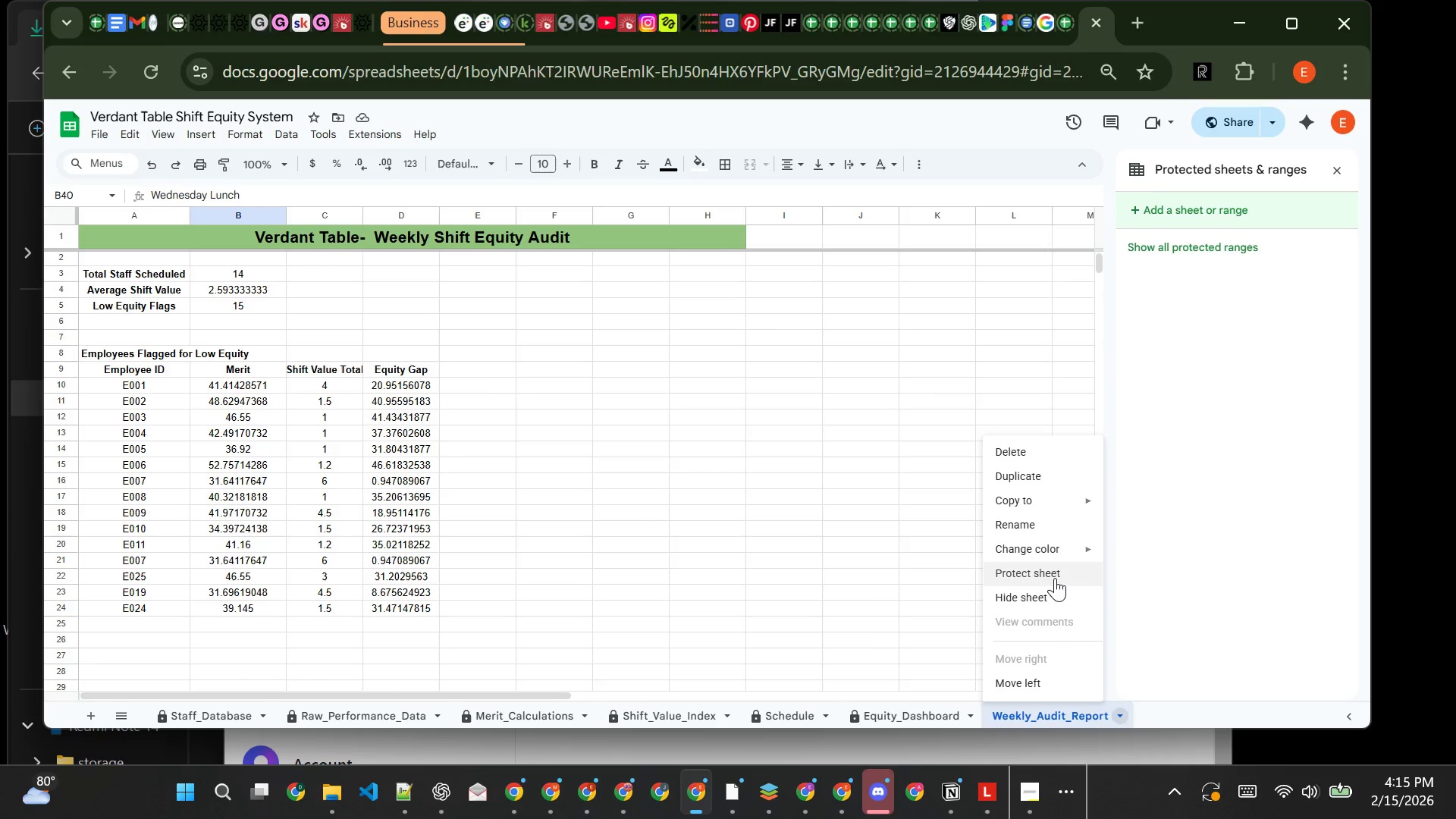 
left_click([1055, 578])
 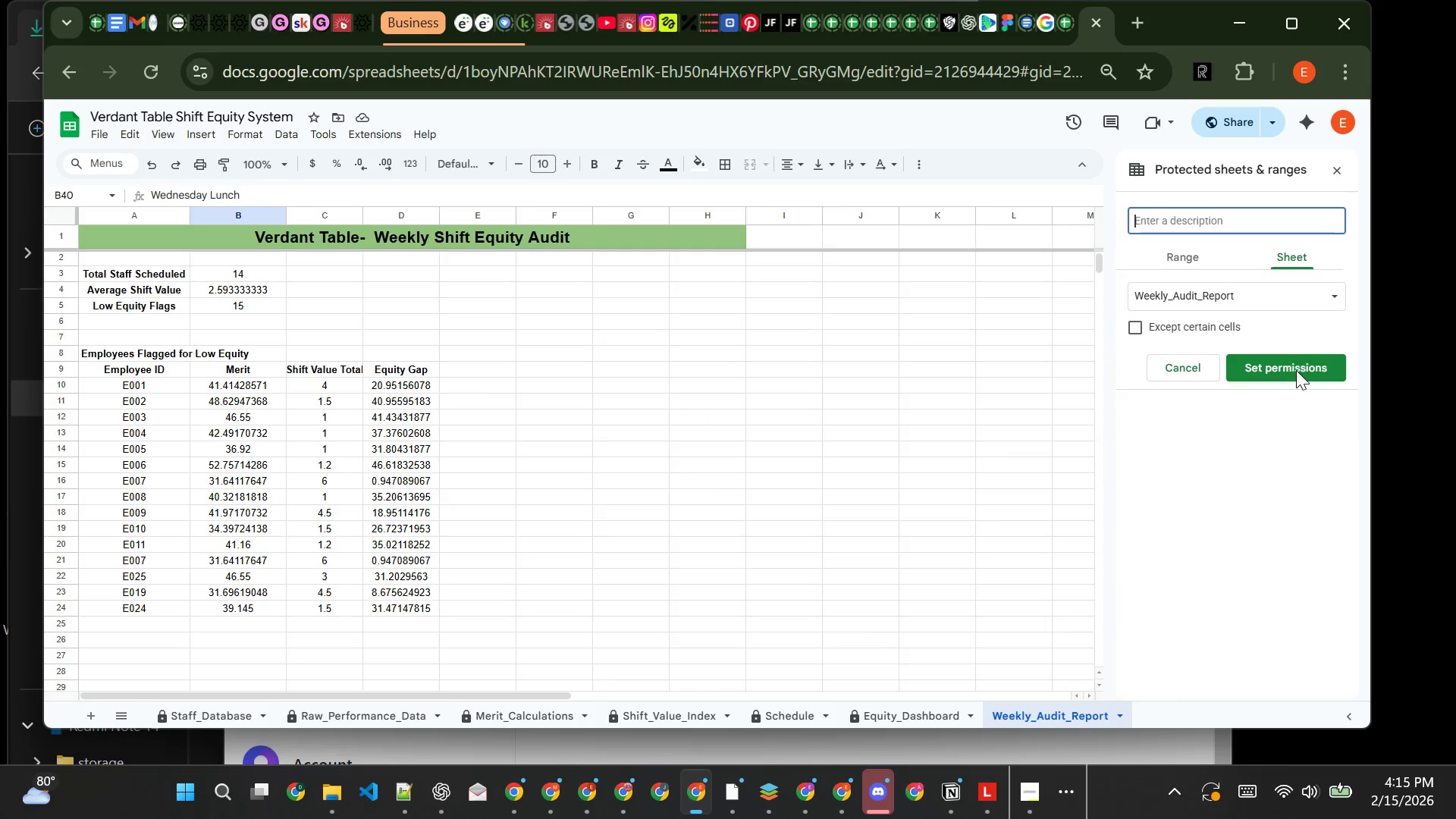 
left_click([1296, 370])
 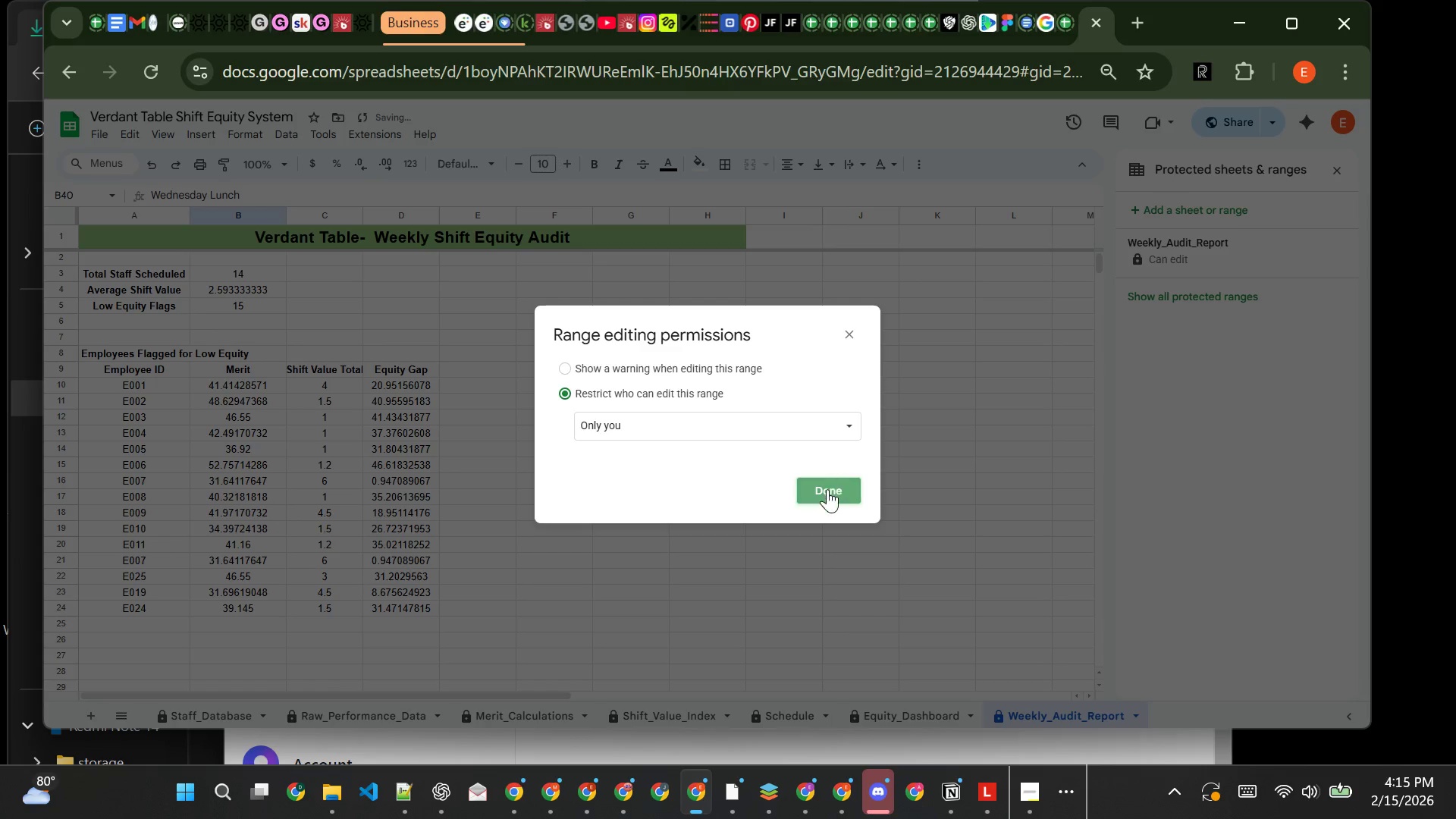 
left_click([827, 493])
 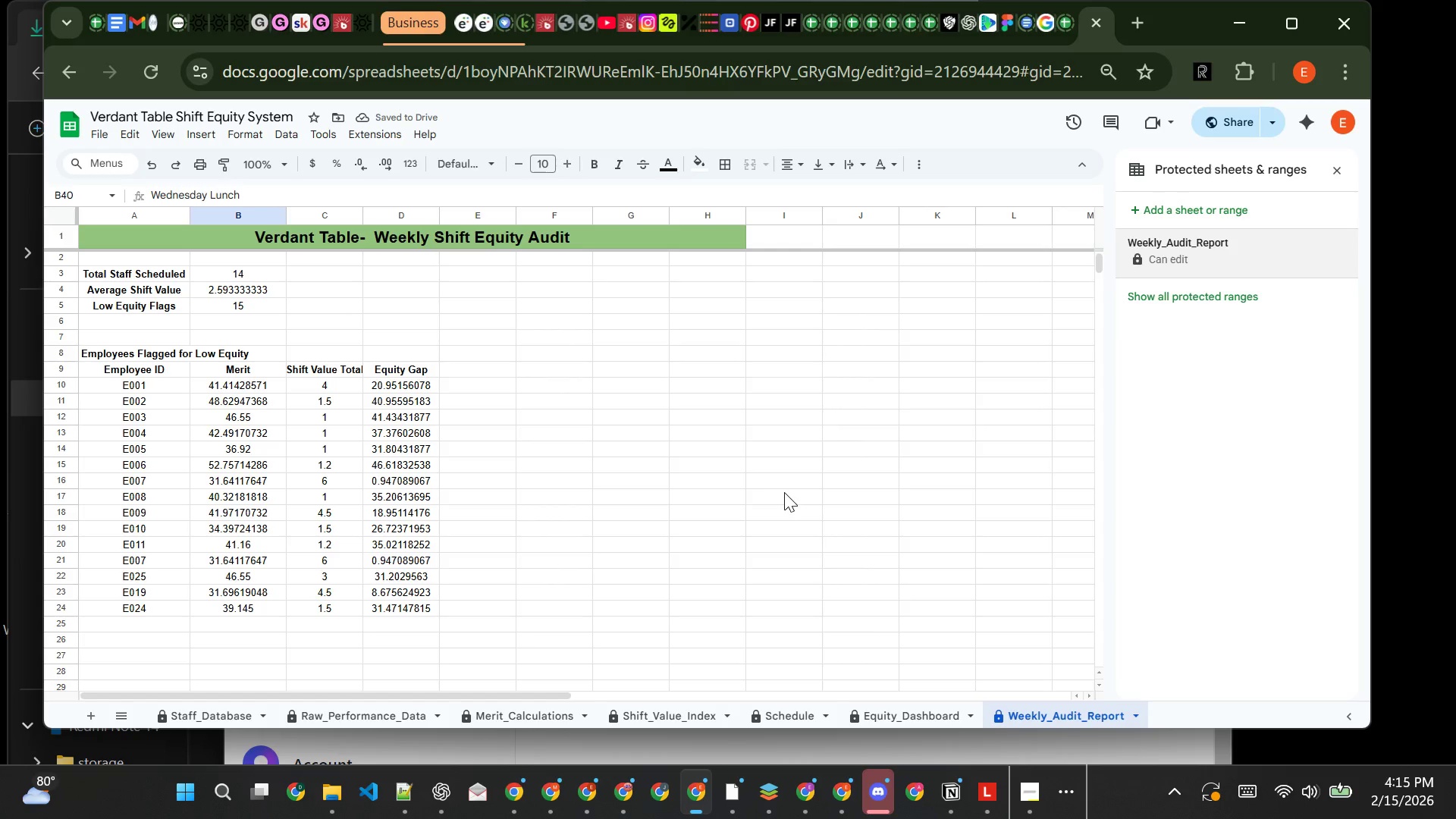 
left_click([784, 492])
 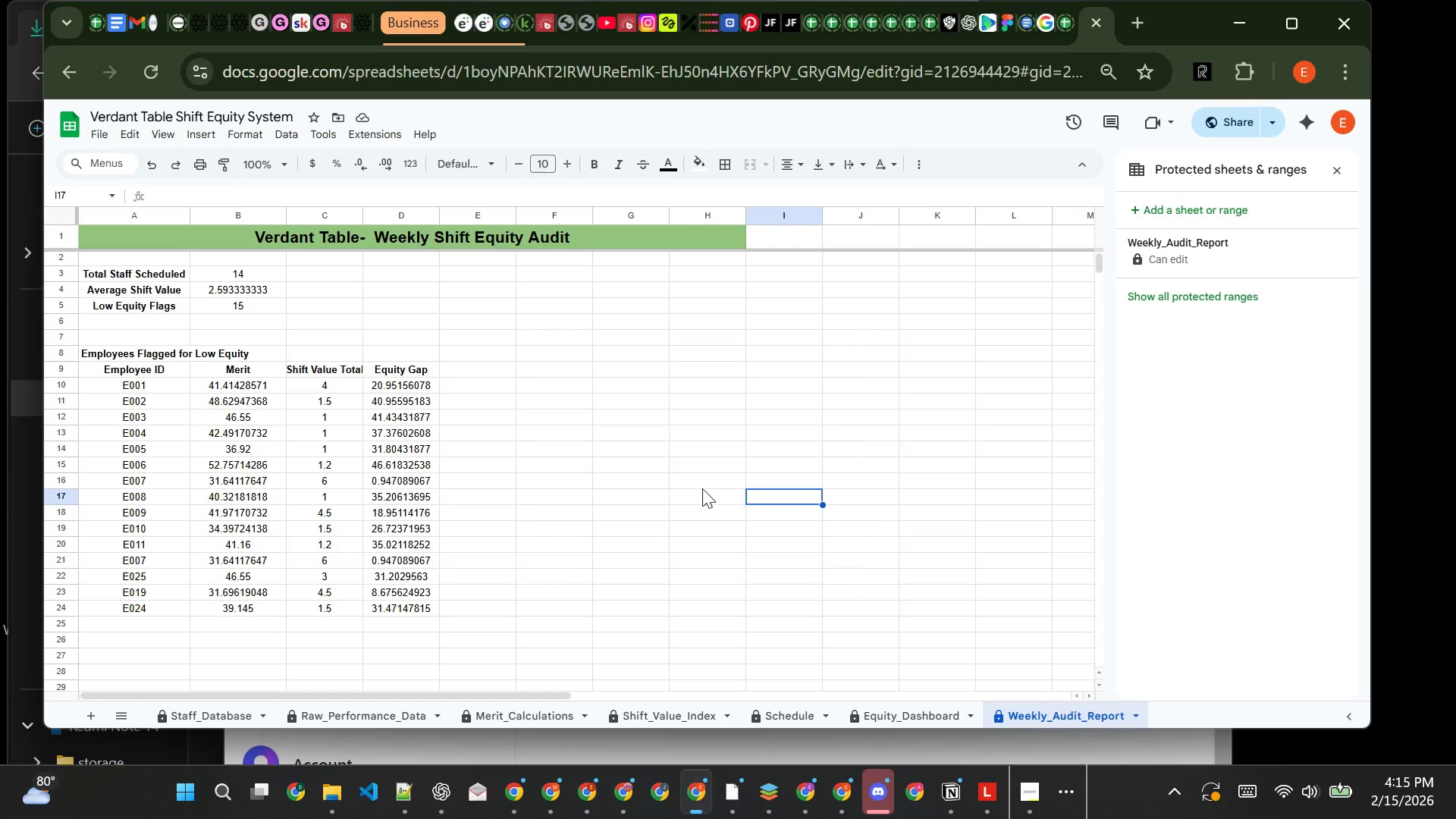 
wait(27.8)
 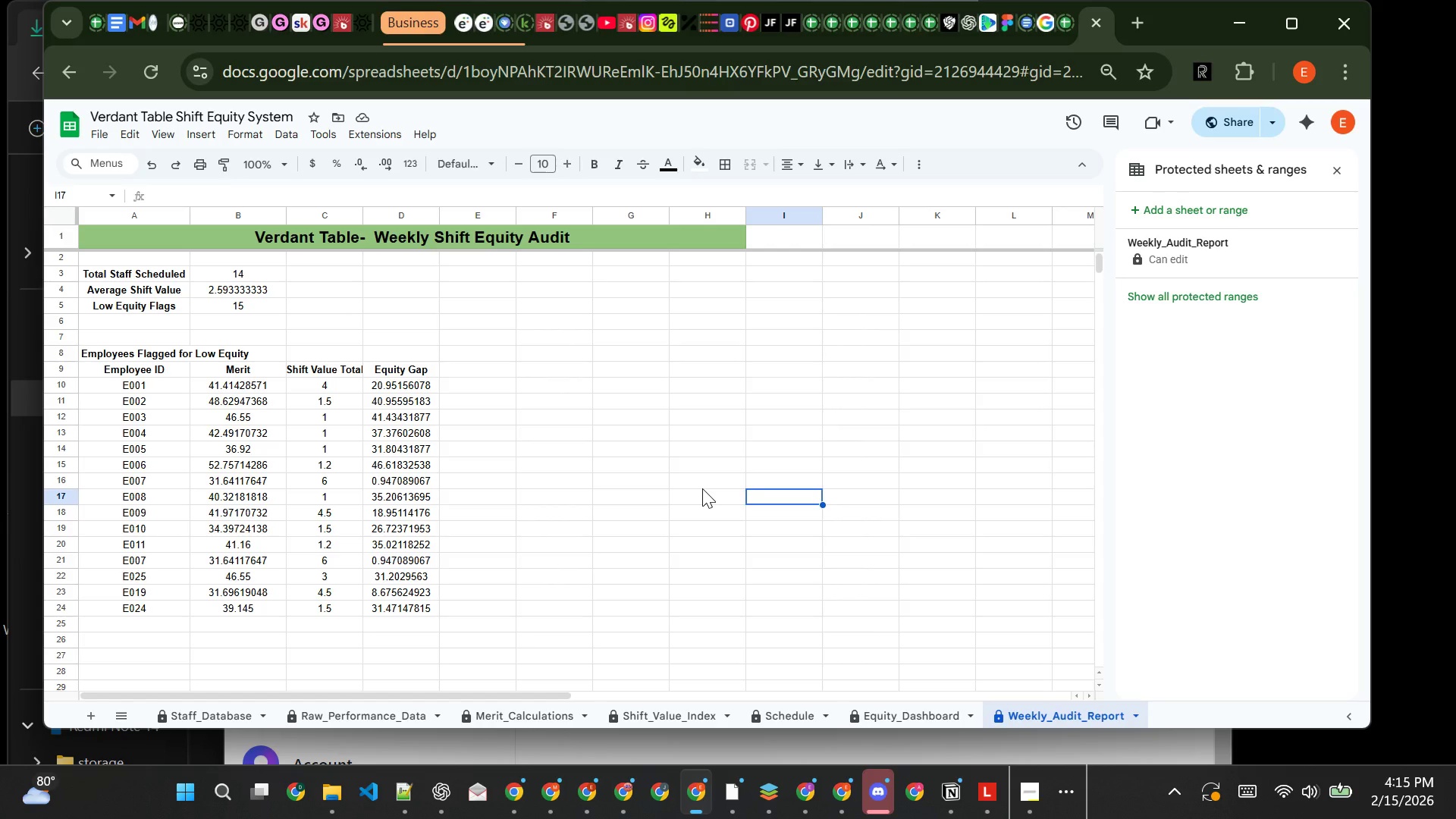 
left_click_drag(start_coordinate=[775, 700], to_coordinate=[775, 705])
 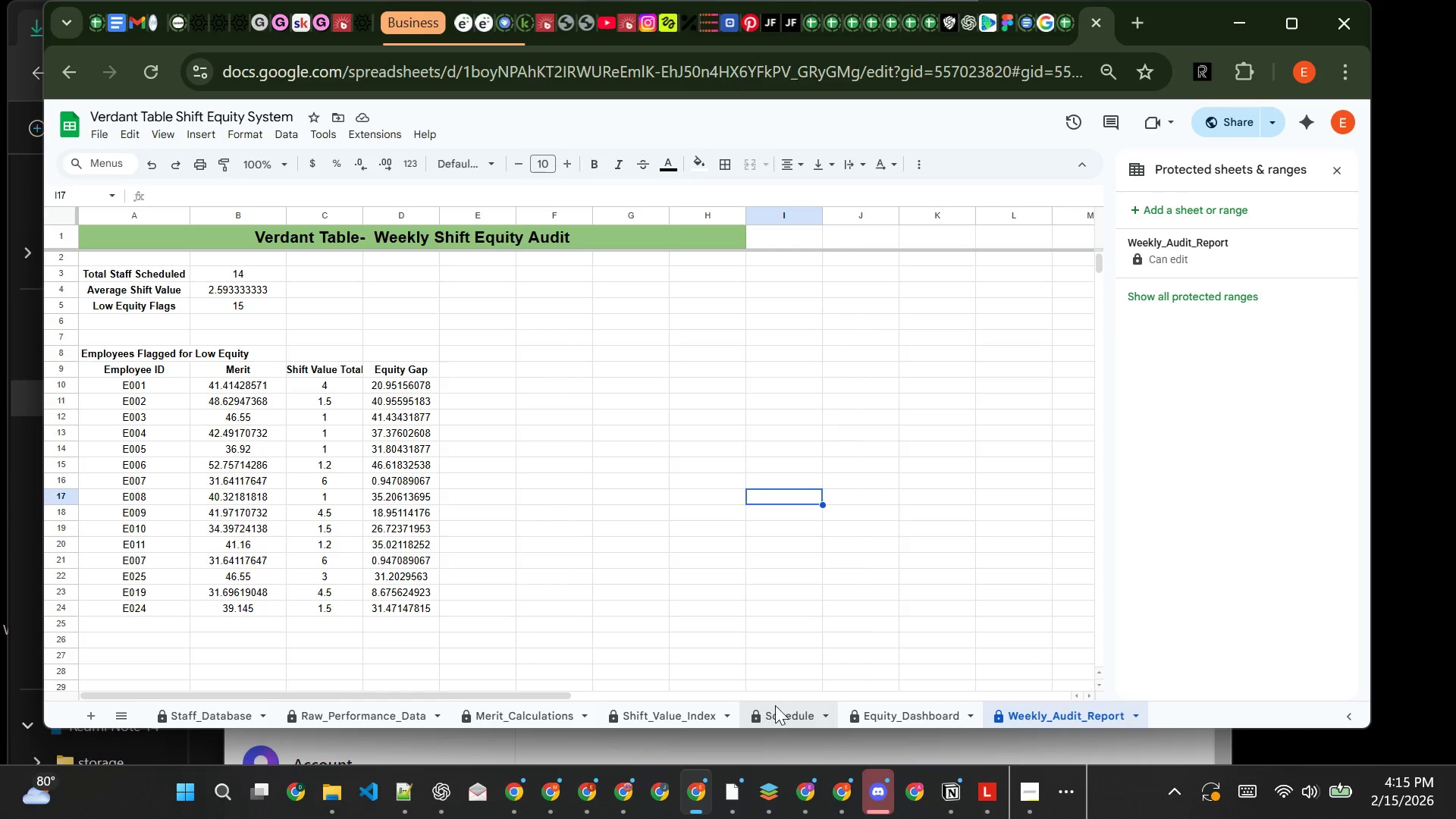 
left_click([775, 705])
 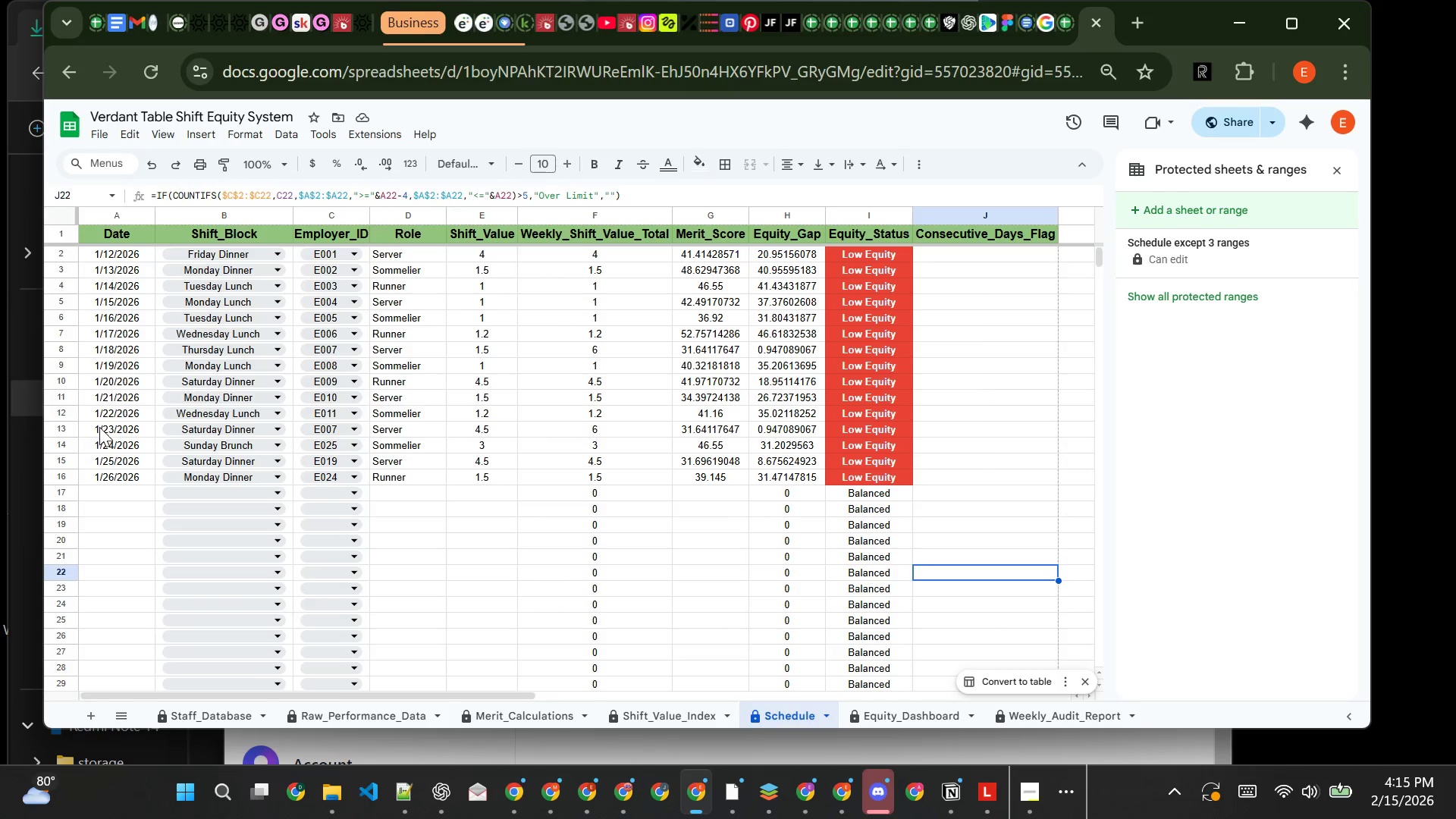 
wait(10.11)
 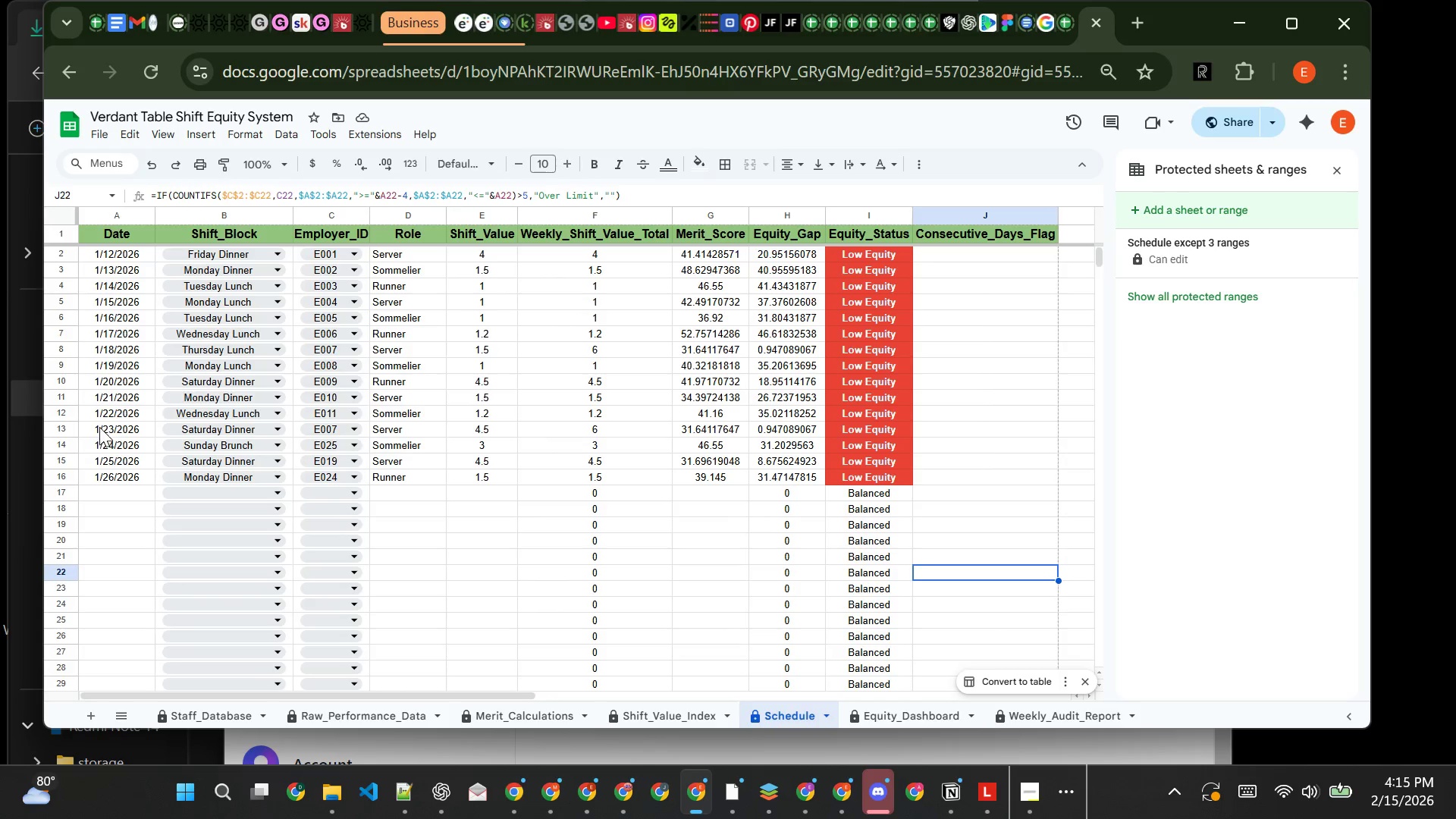 
left_click([453, 516])
 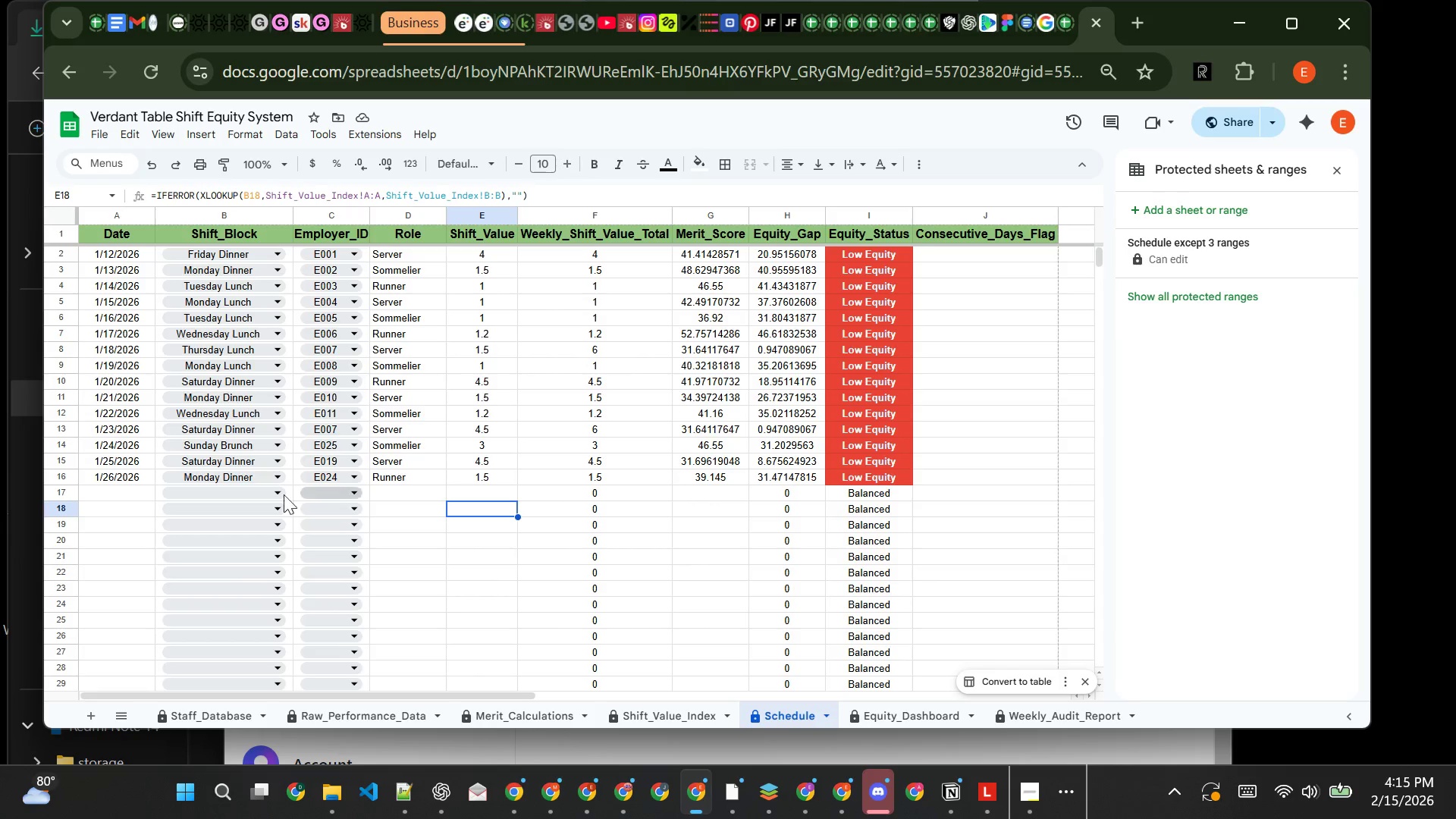 
wait(7.75)
 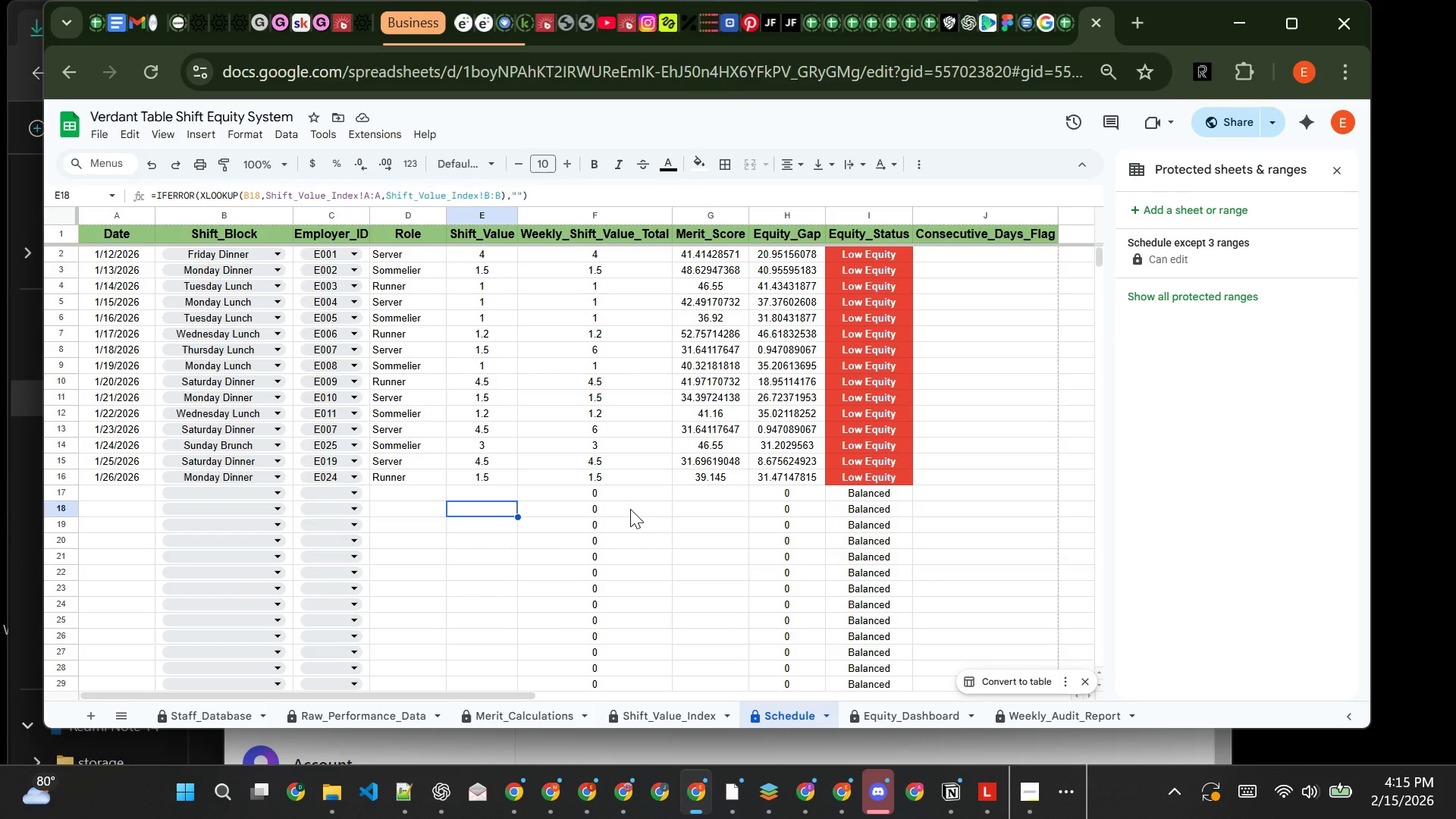 
left_click([218, 493])
 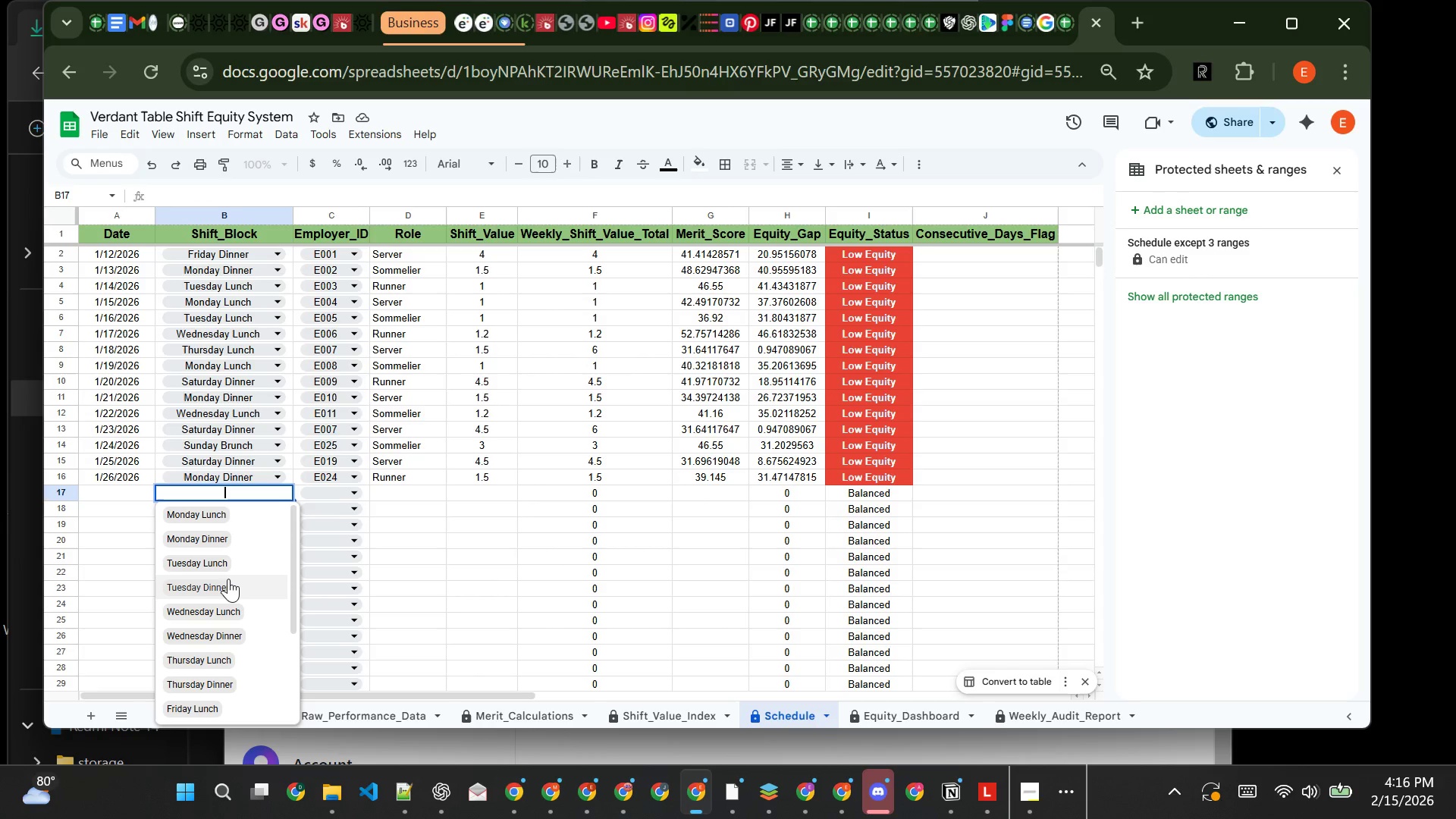 
left_click([228, 560])
 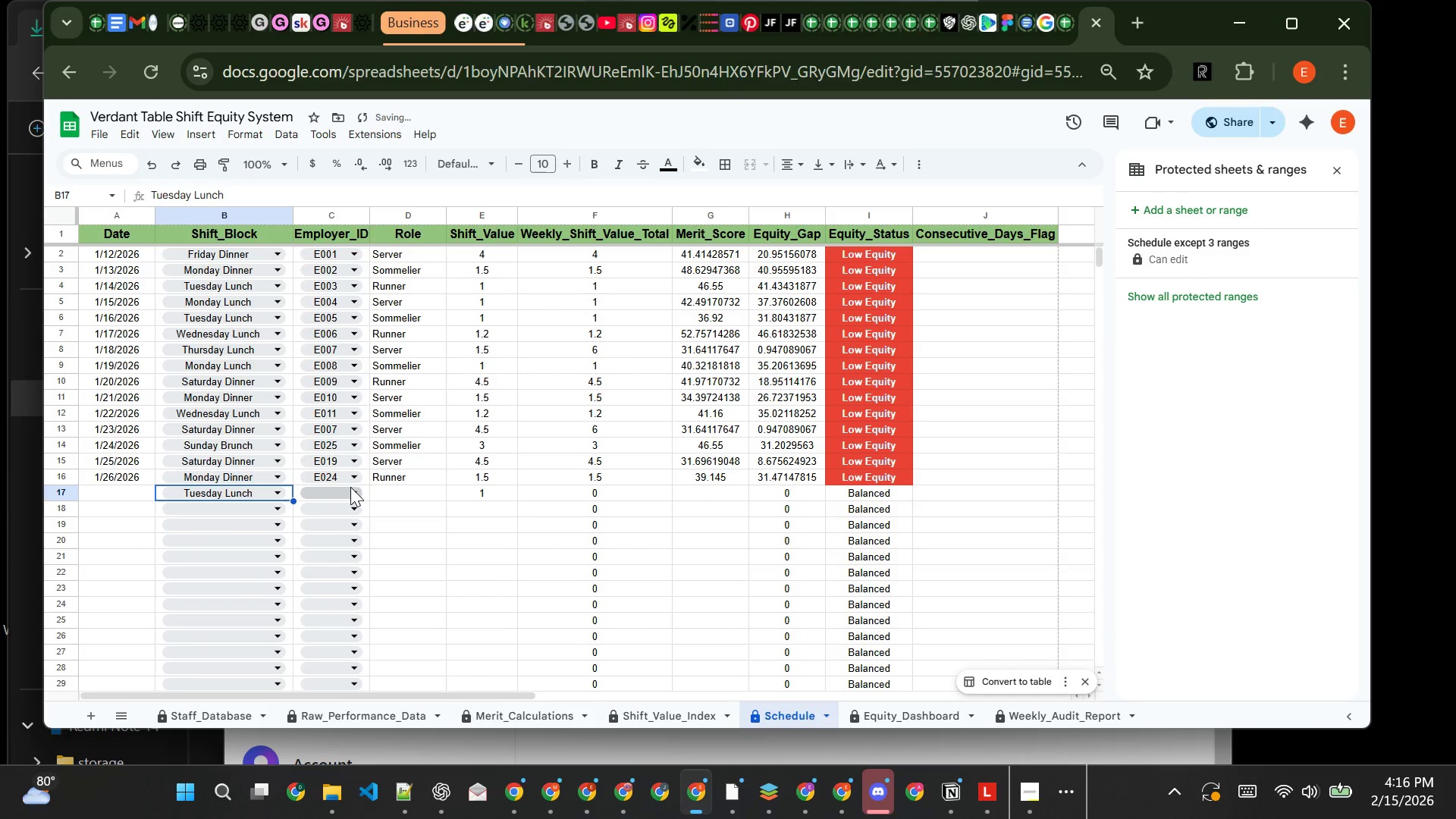 
left_click([349, 487])
 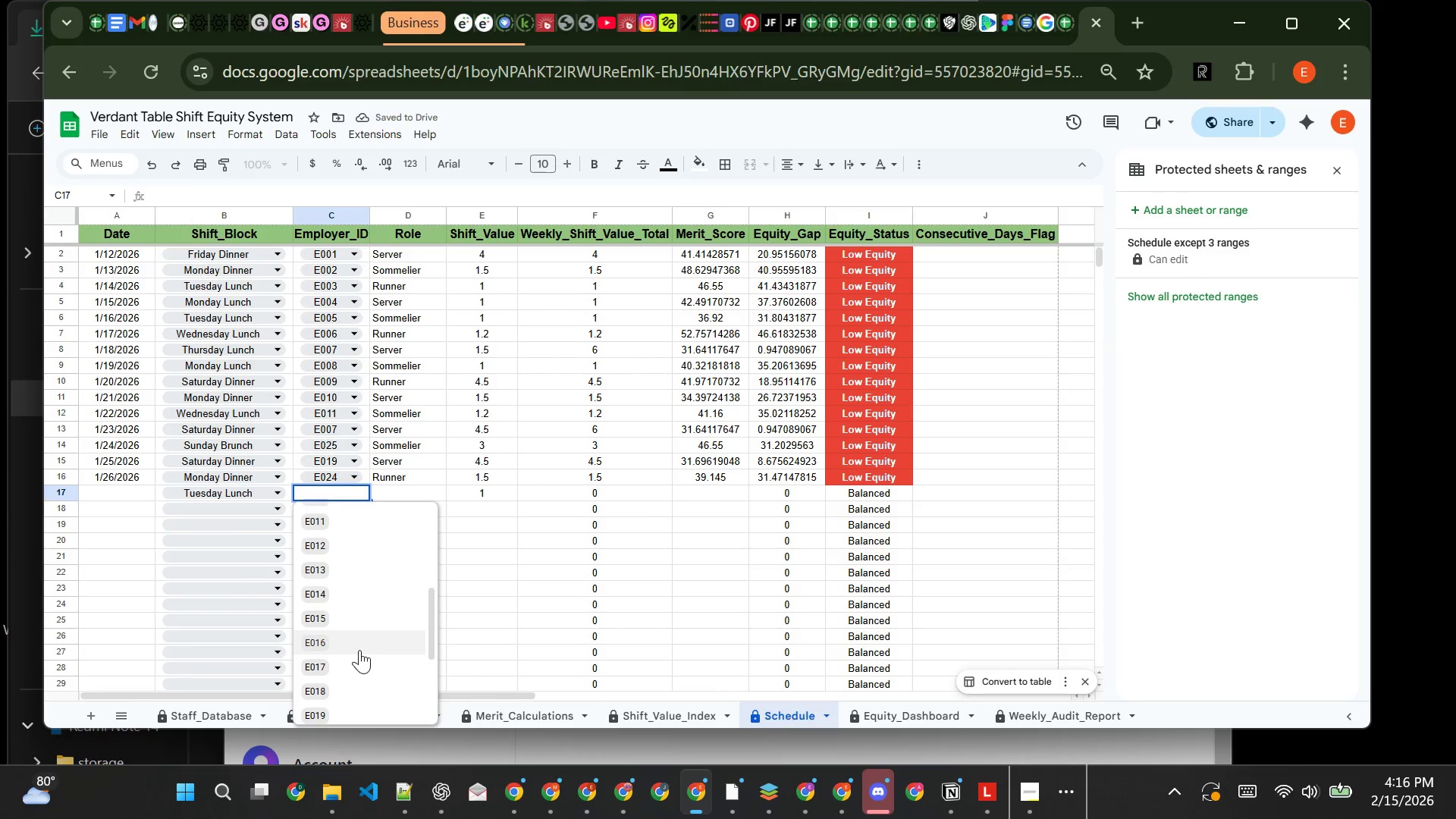 
left_click([359, 650])
 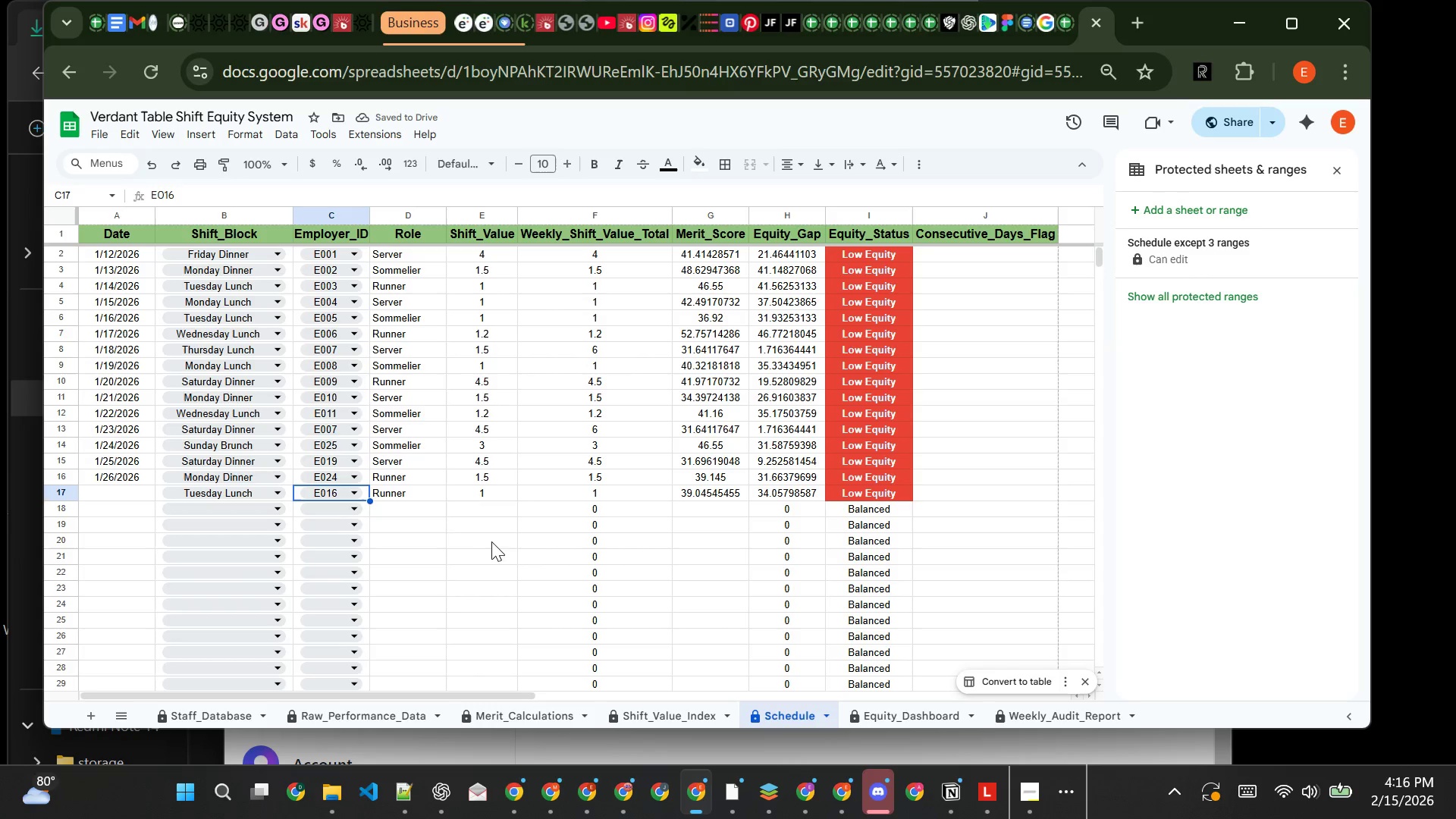 
mouse_move([359, 491])
 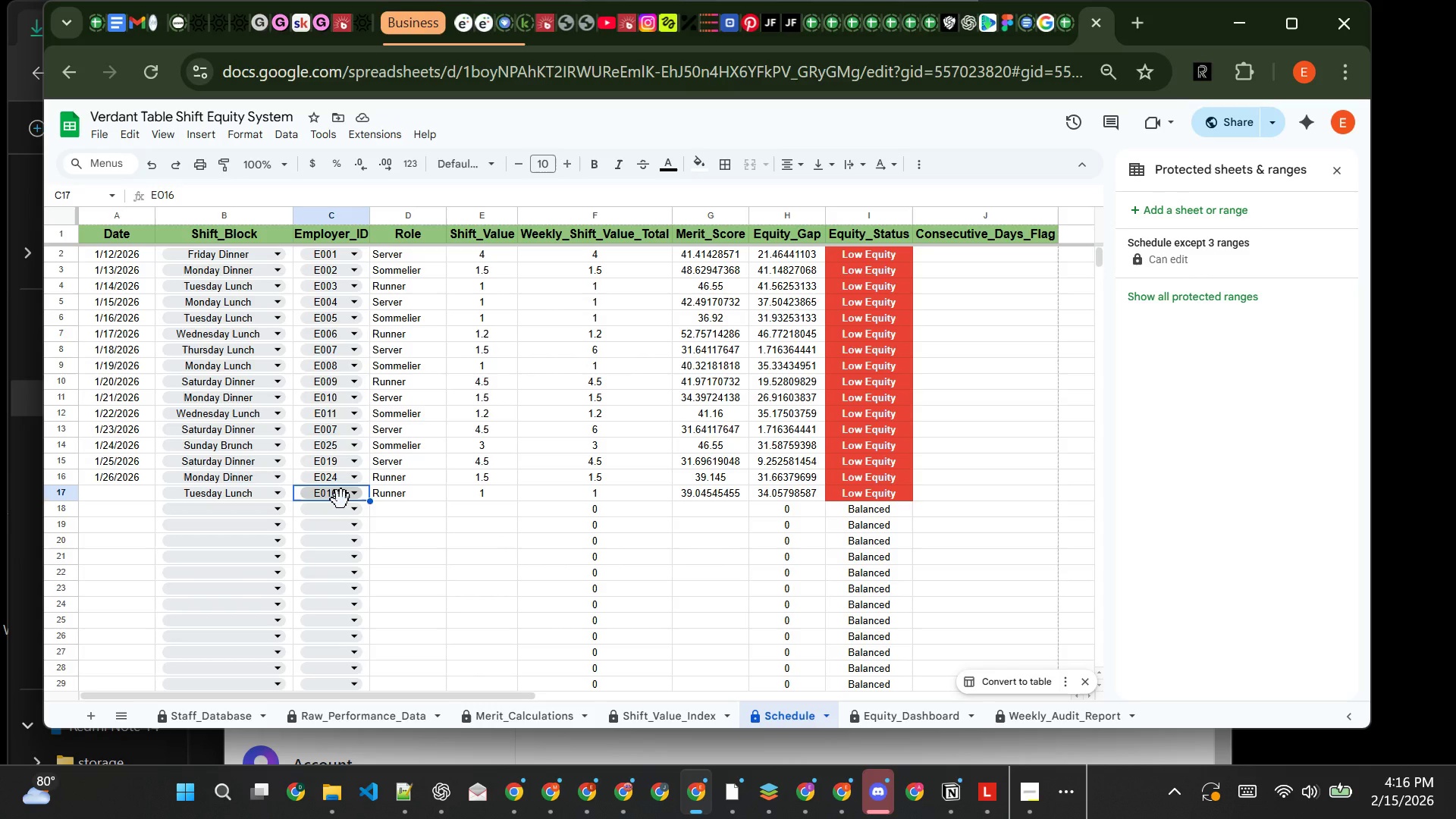 
wait(8.57)
 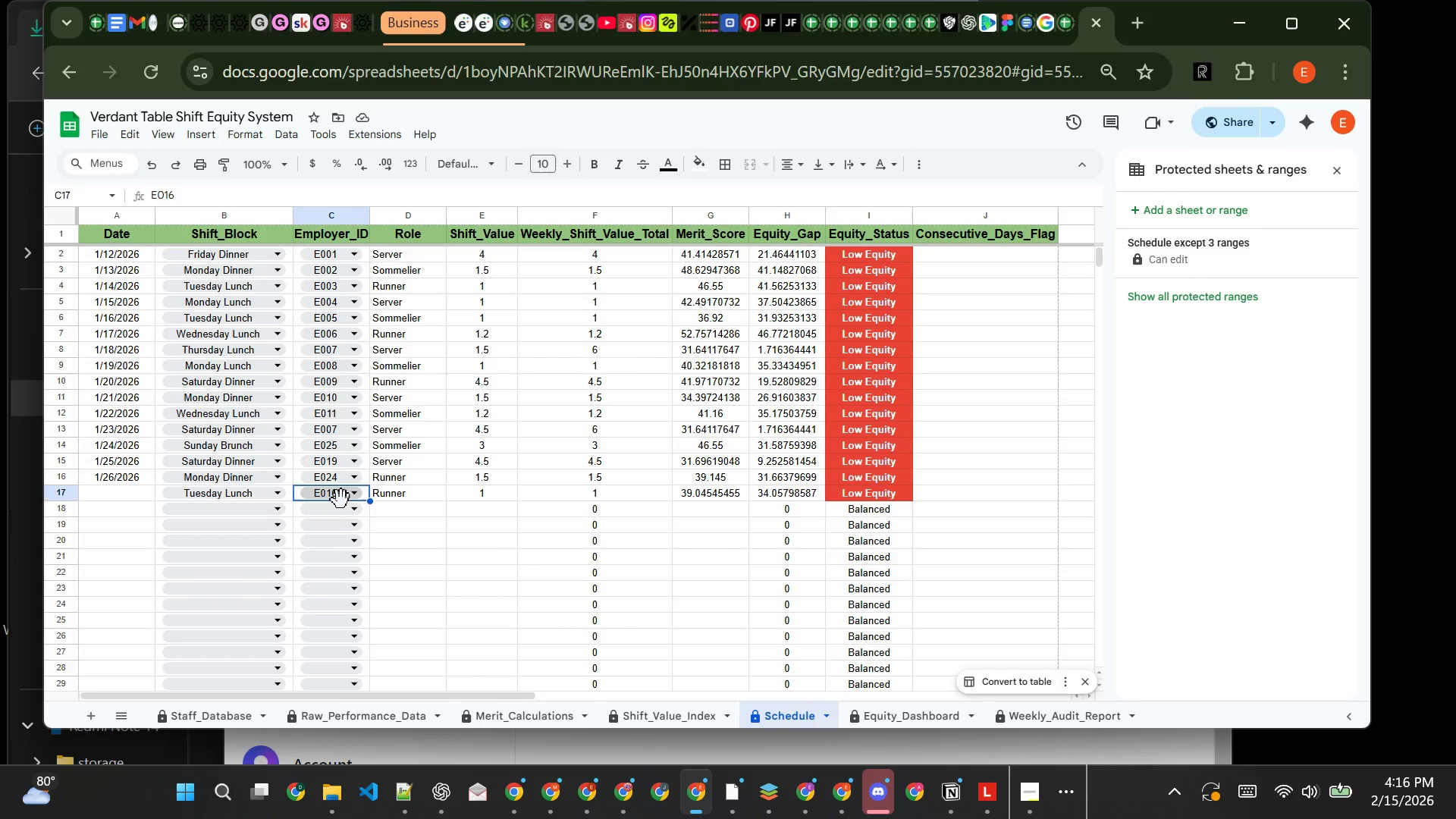 
left_click([343, 461])
 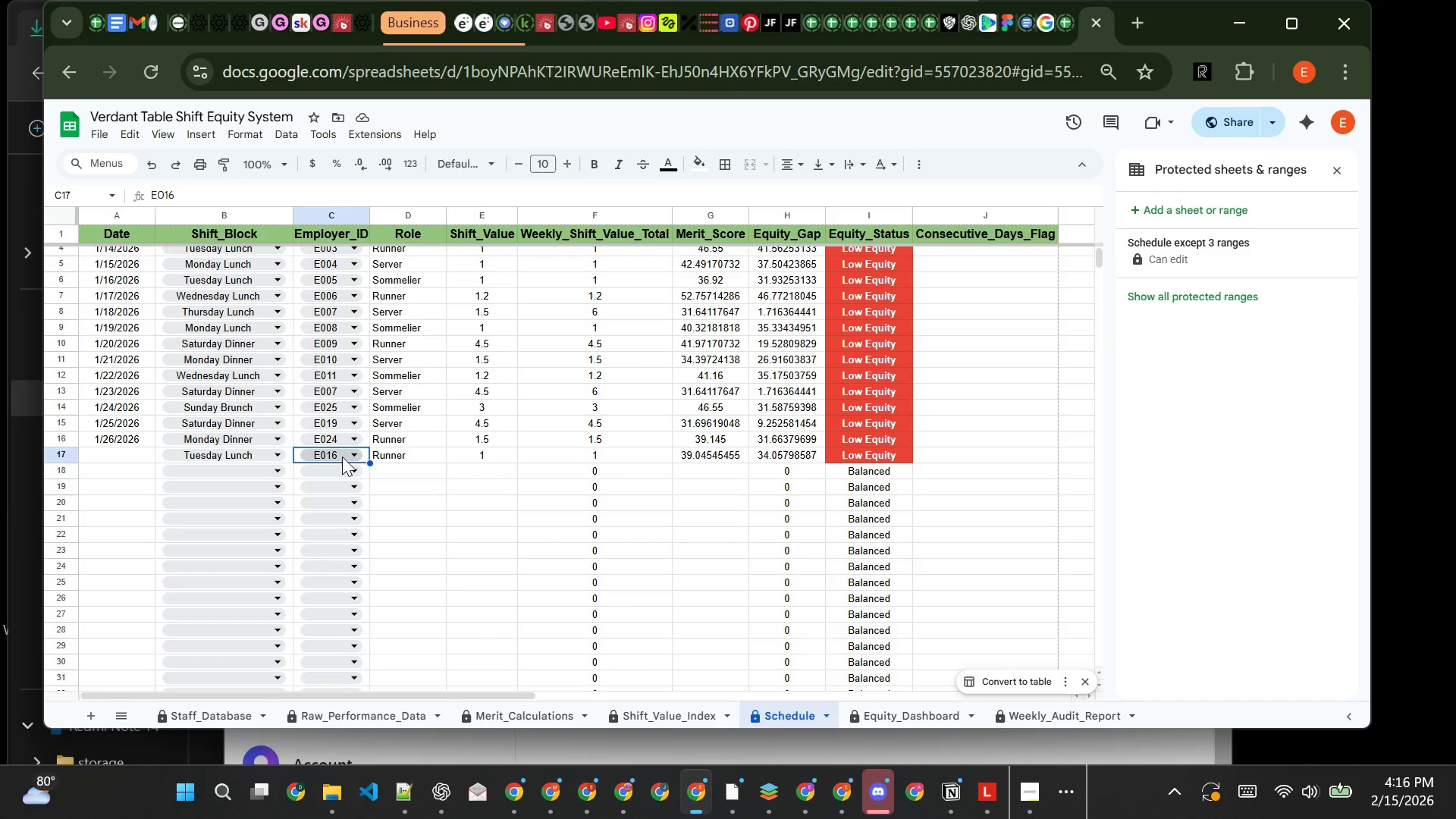 
left_click([342, 456])
 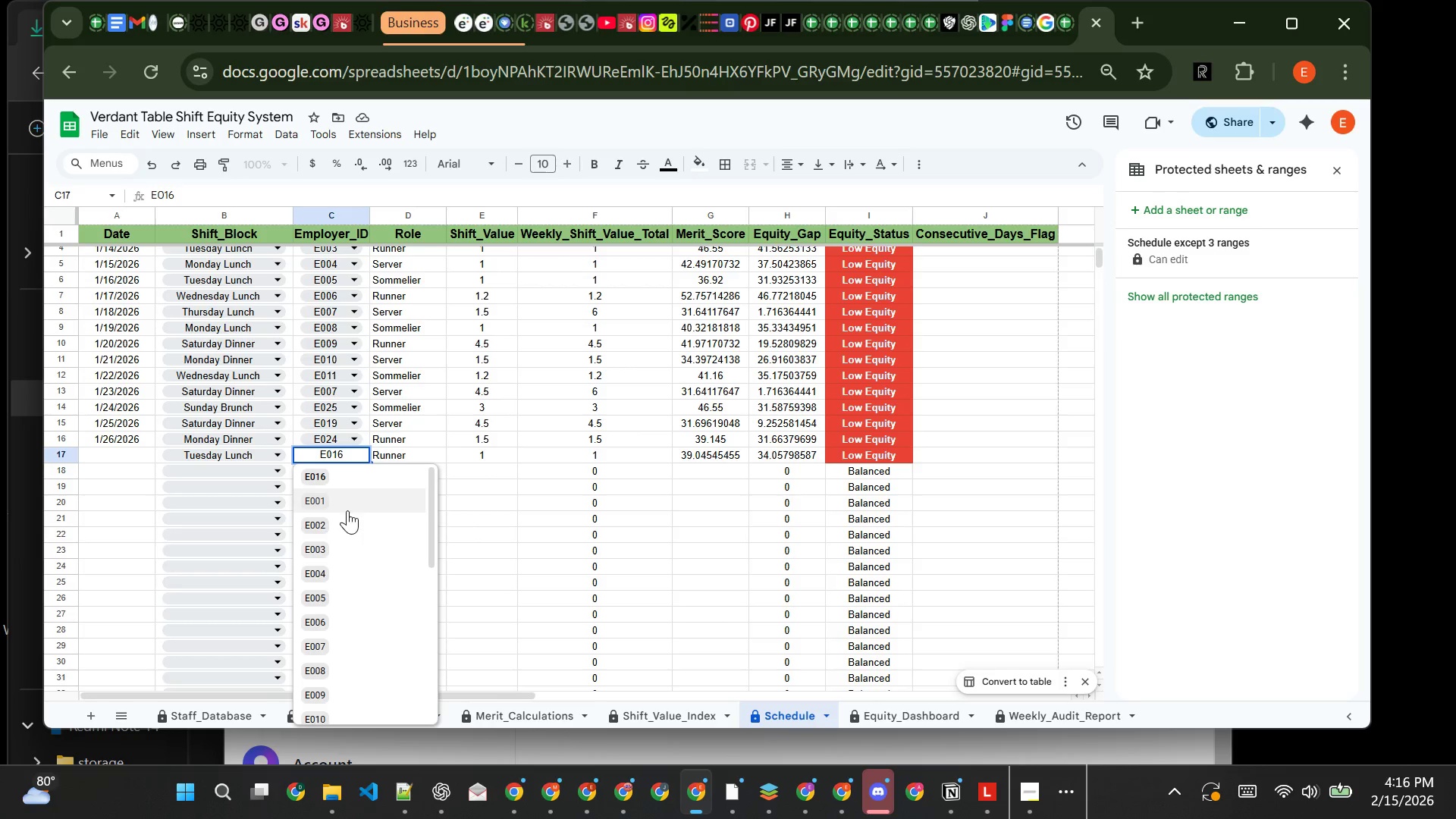 
left_click([345, 500])
 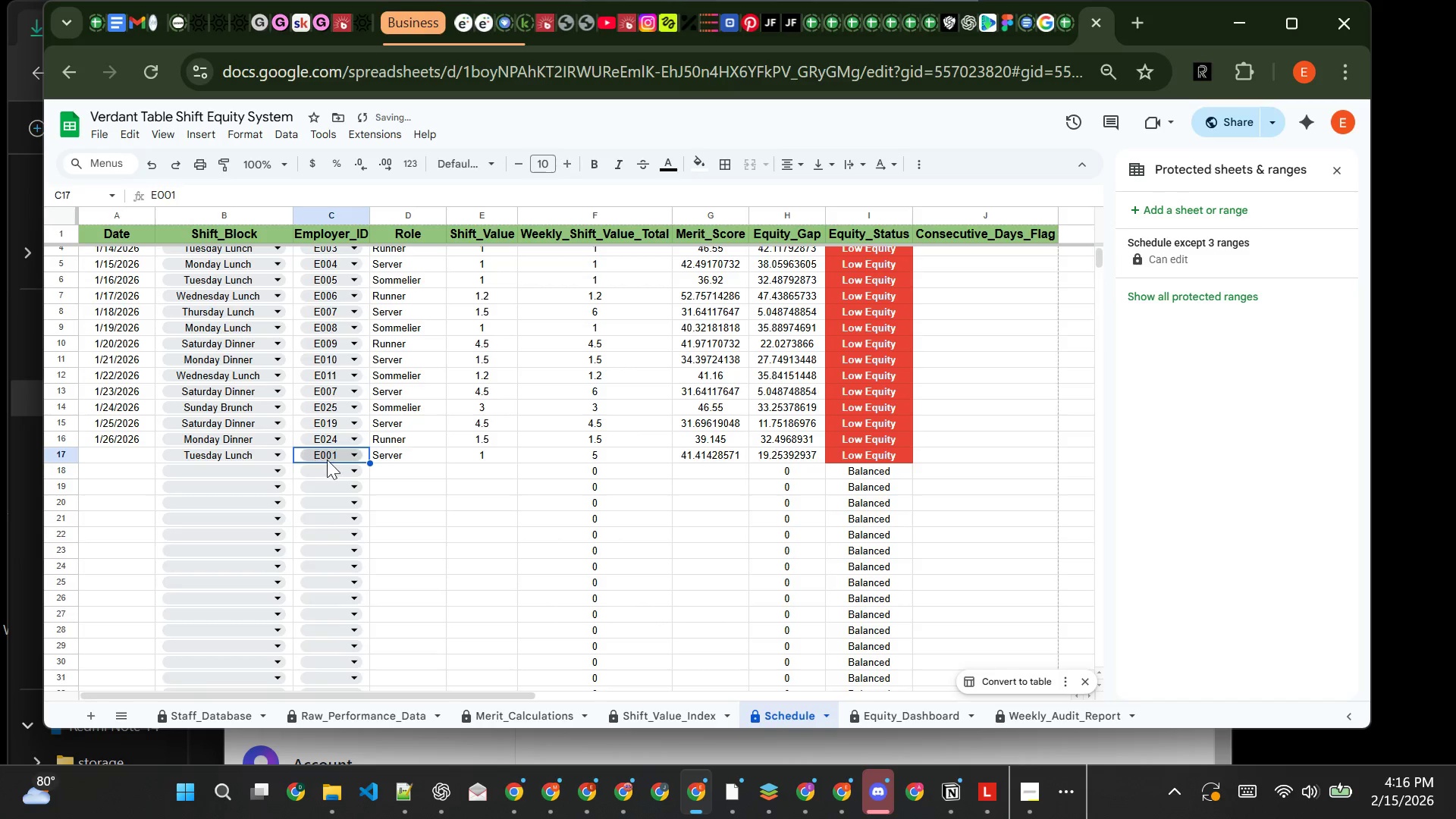 
left_click([327, 457])
 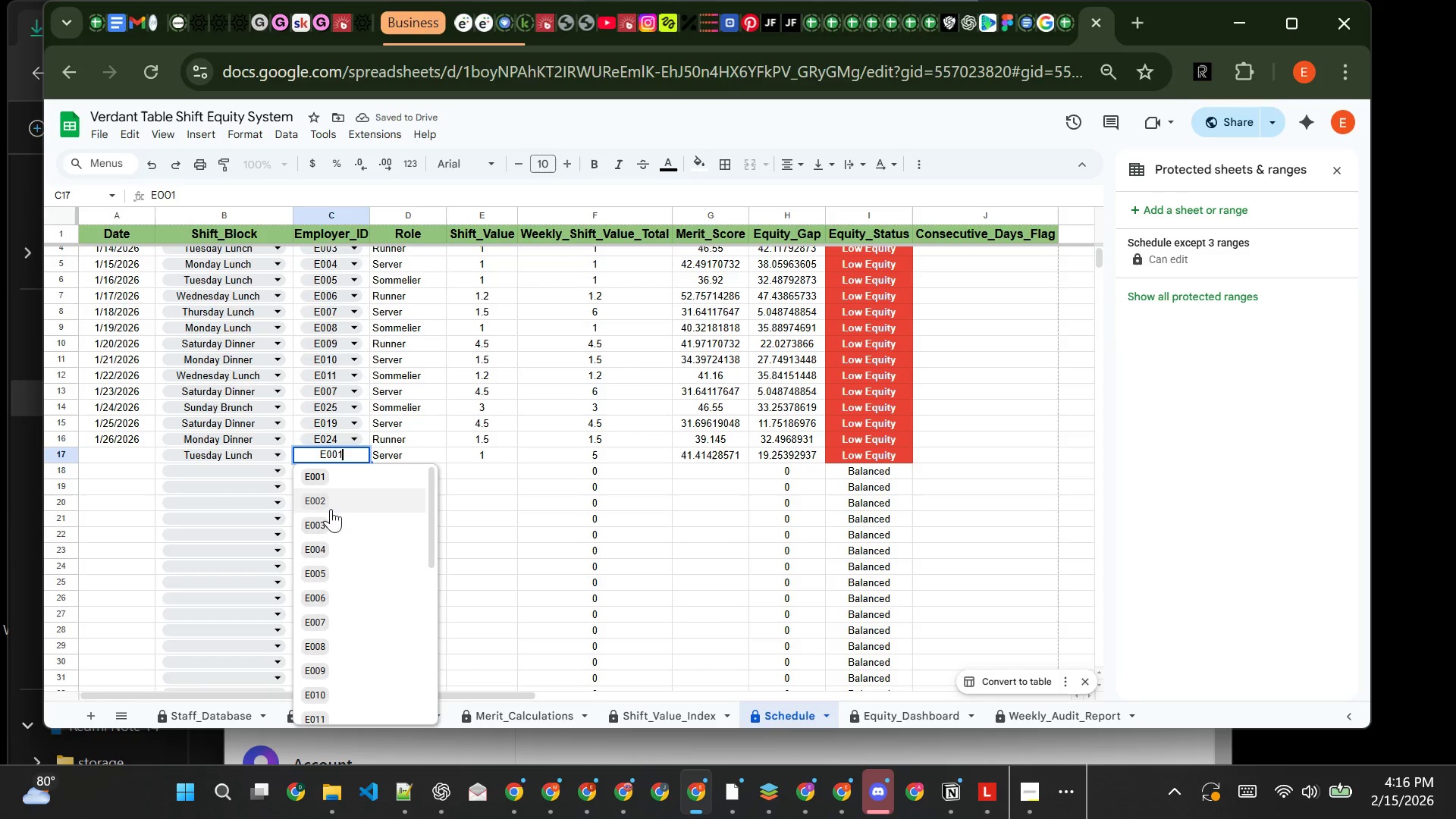 
left_click([331, 509])
 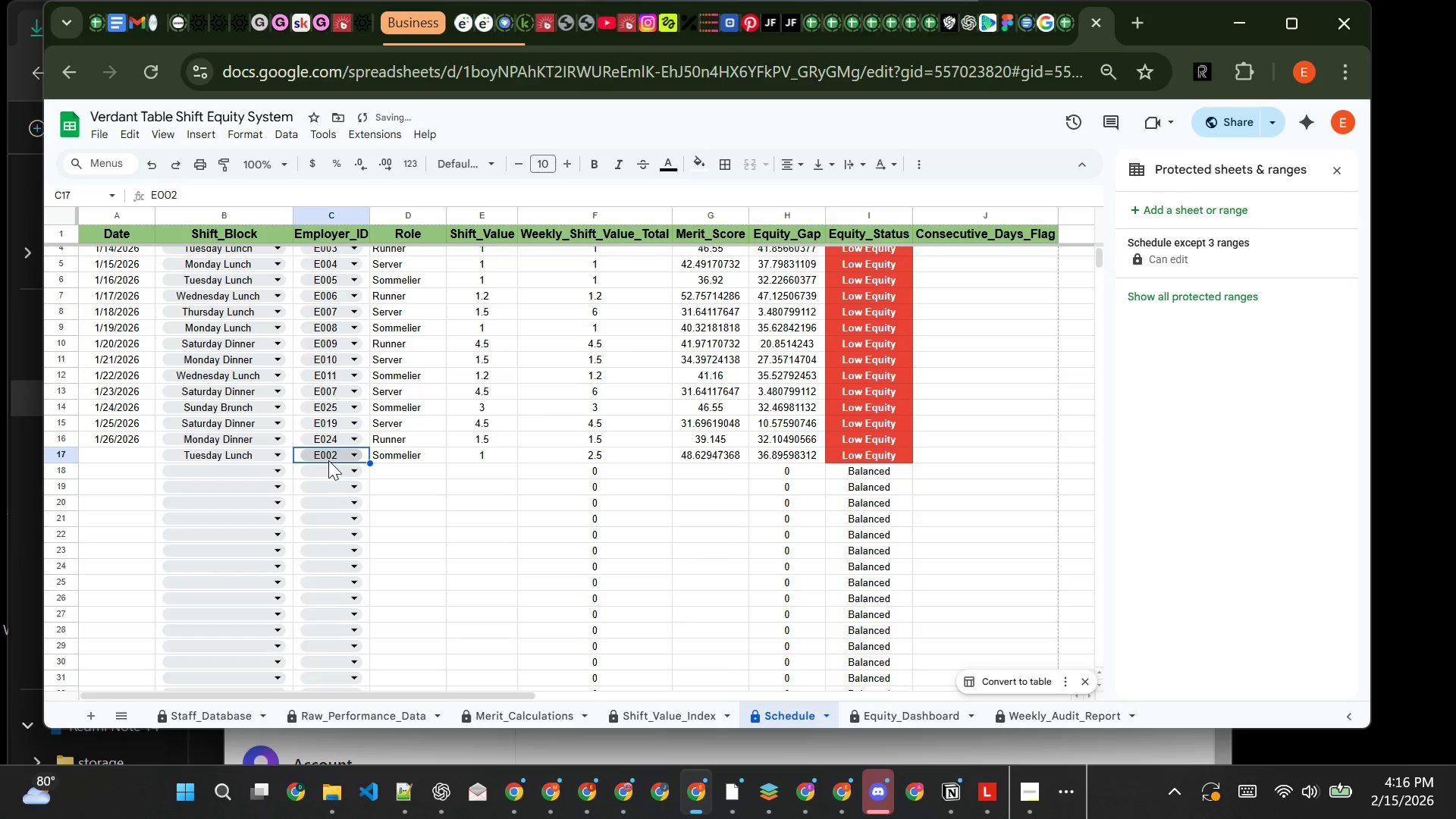 
left_click([328, 459])
 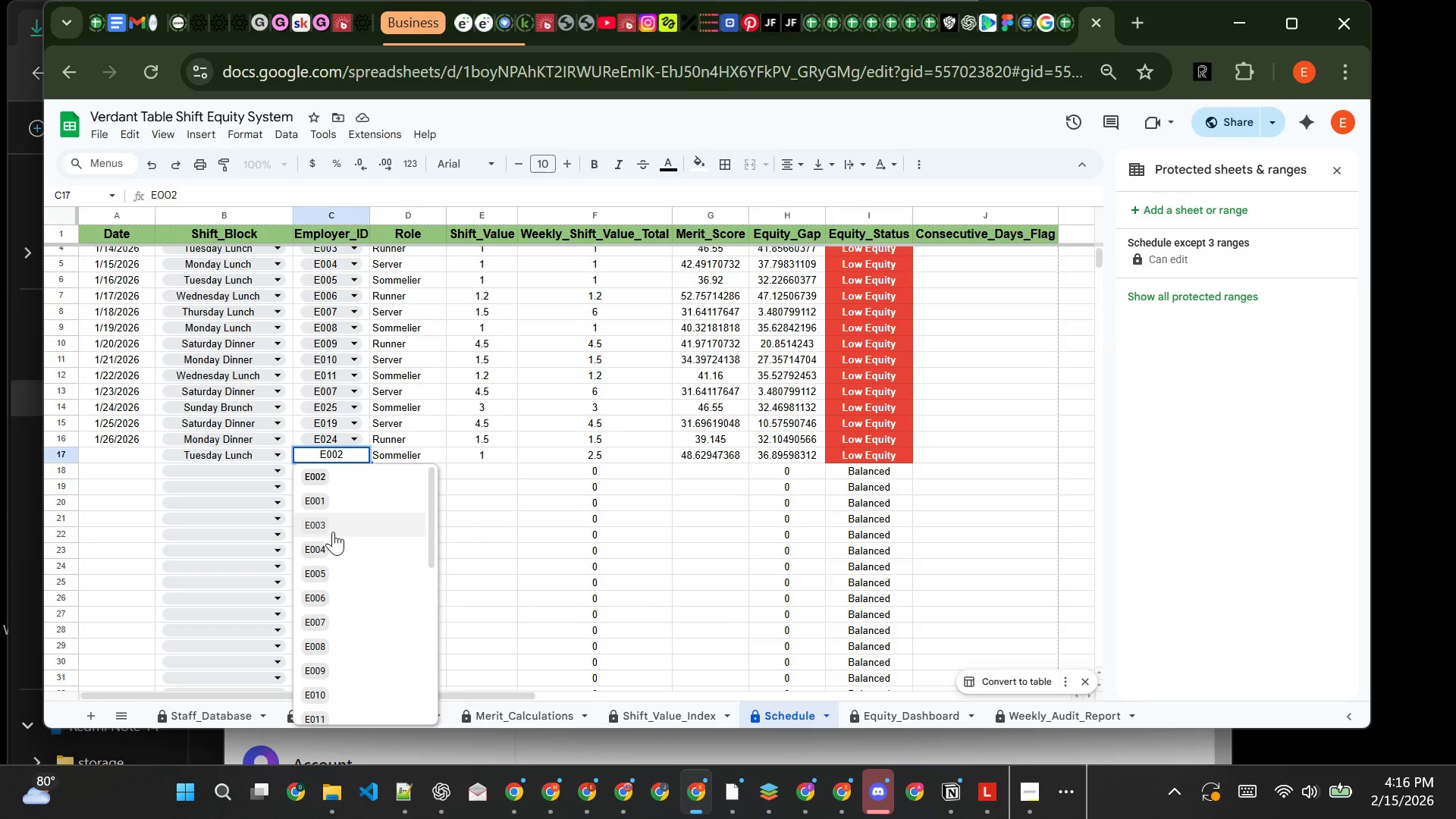 
left_click([313, 519])
 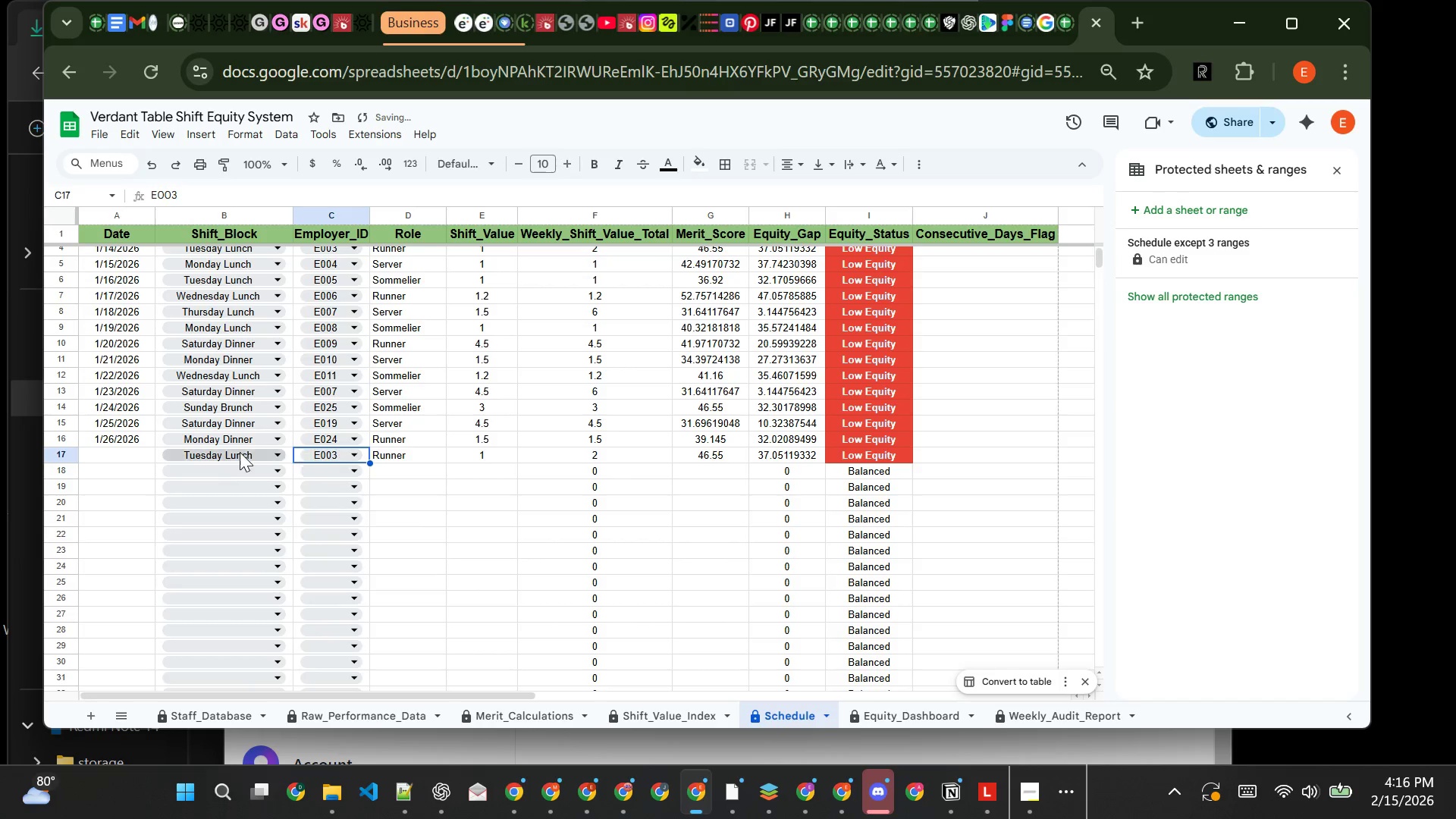 
left_click([234, 450])
 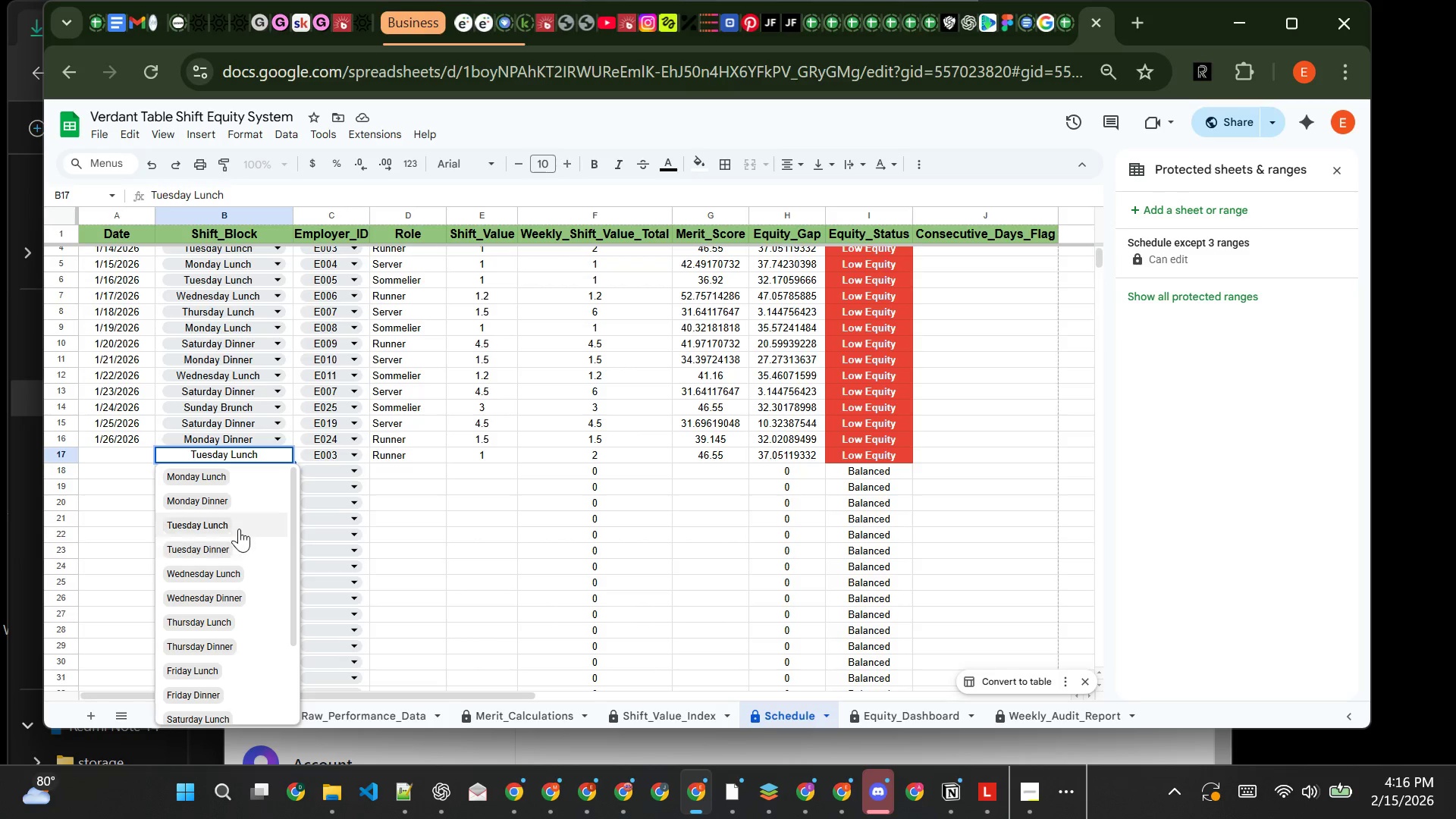 
left_click([240, 499])
 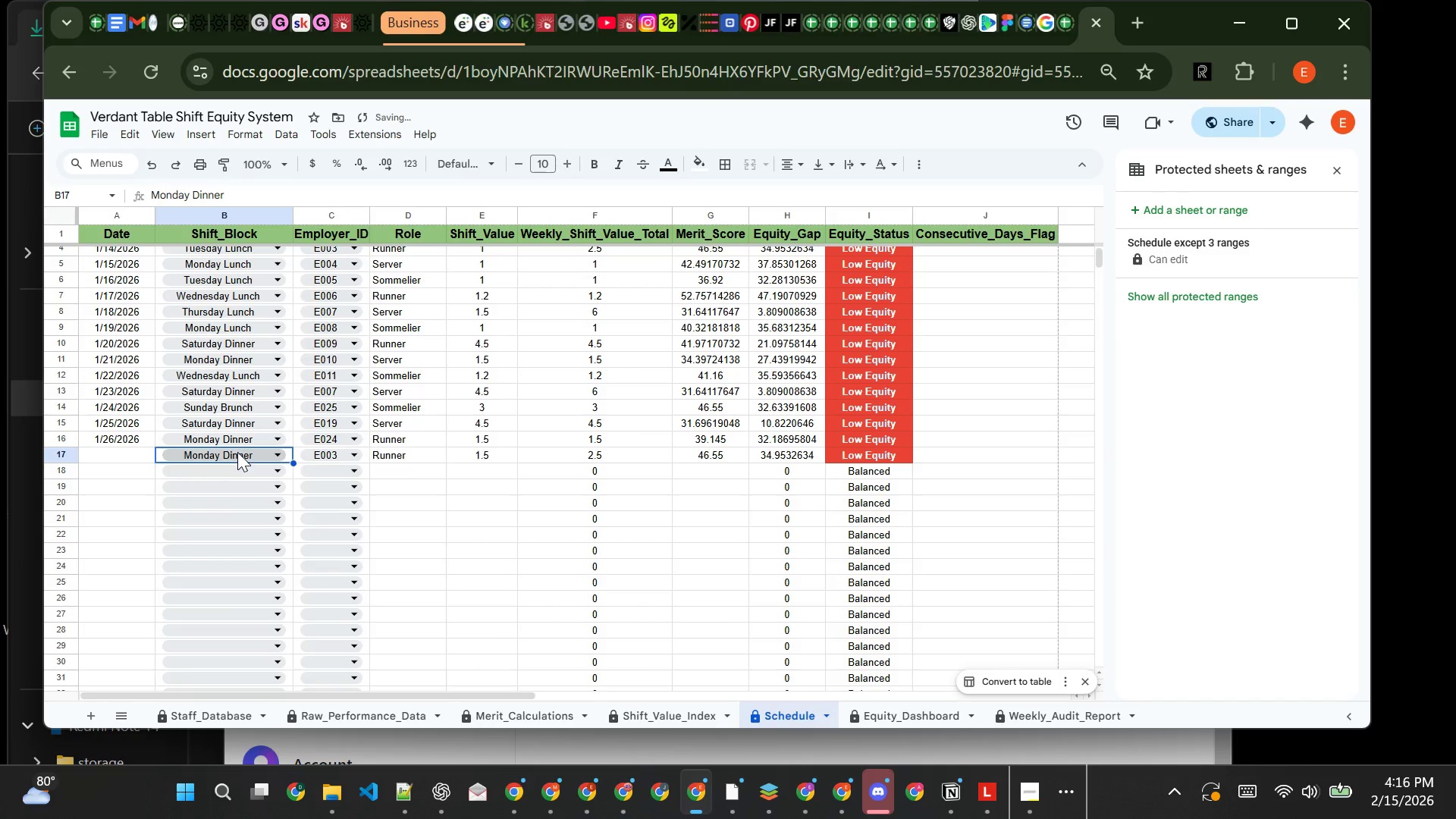 
left_click([237, 450])
 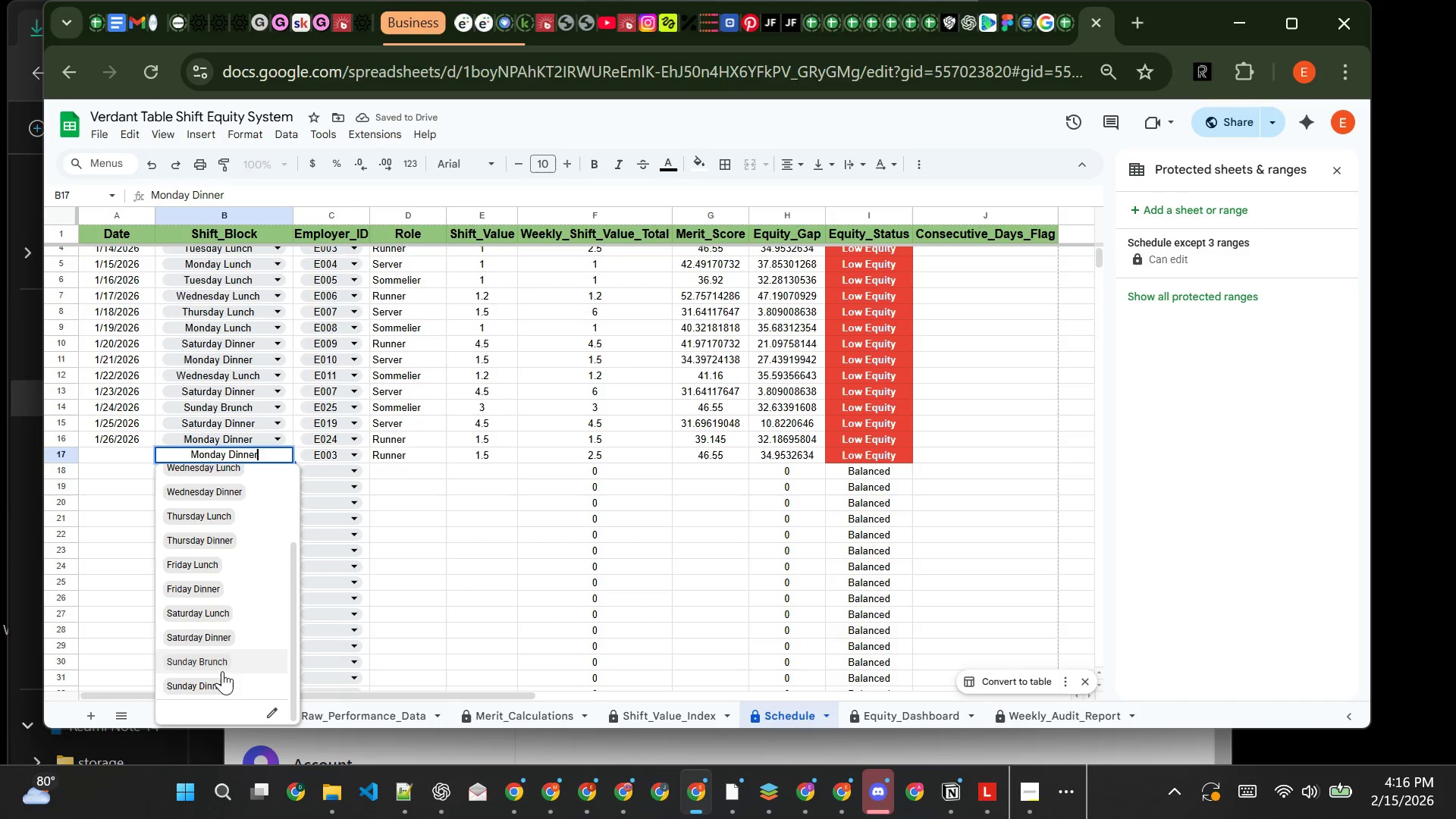 
left_click([222, 674])
 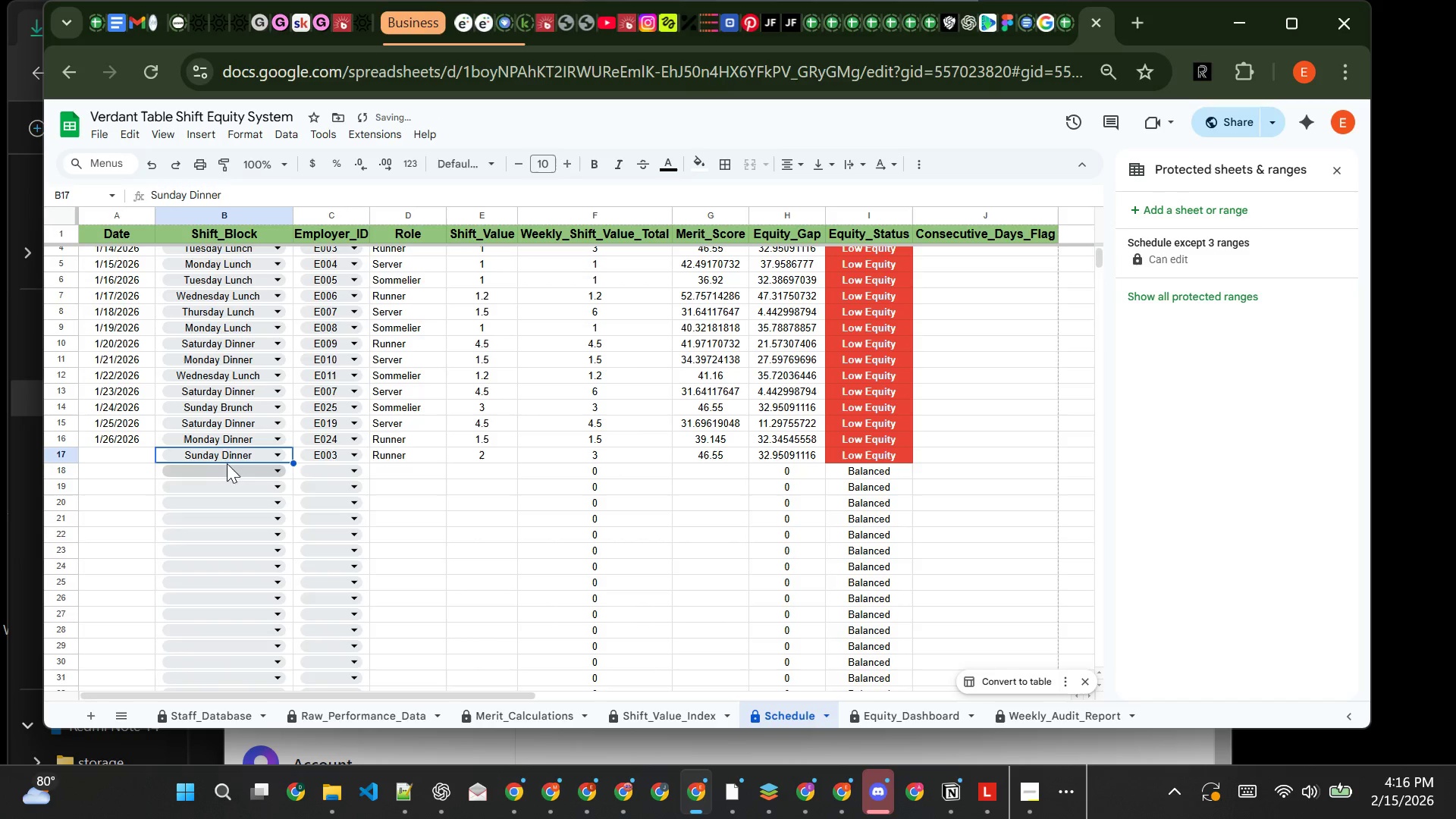 
left_click([227, 462])
 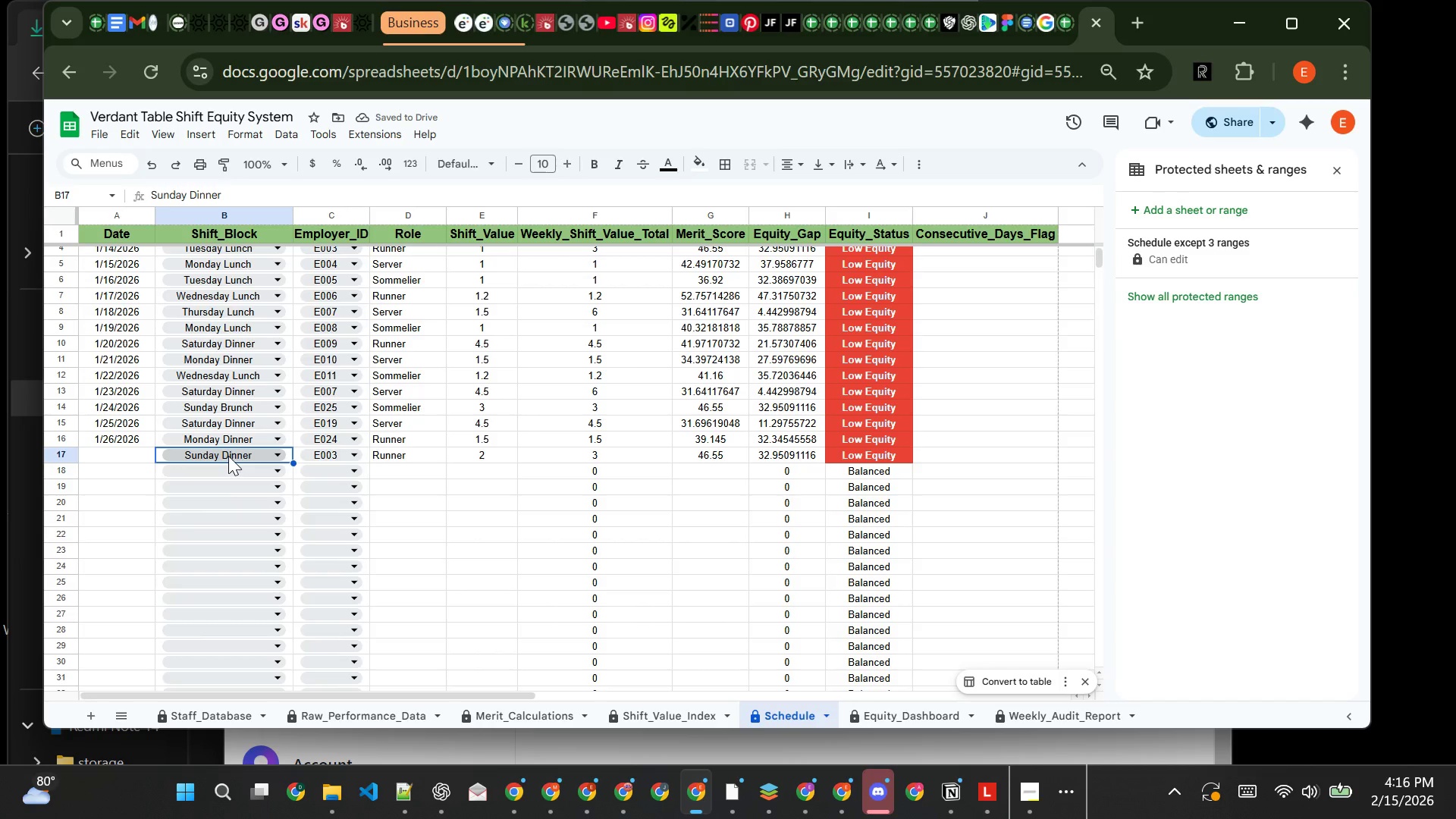 
left_click([228, 454])
 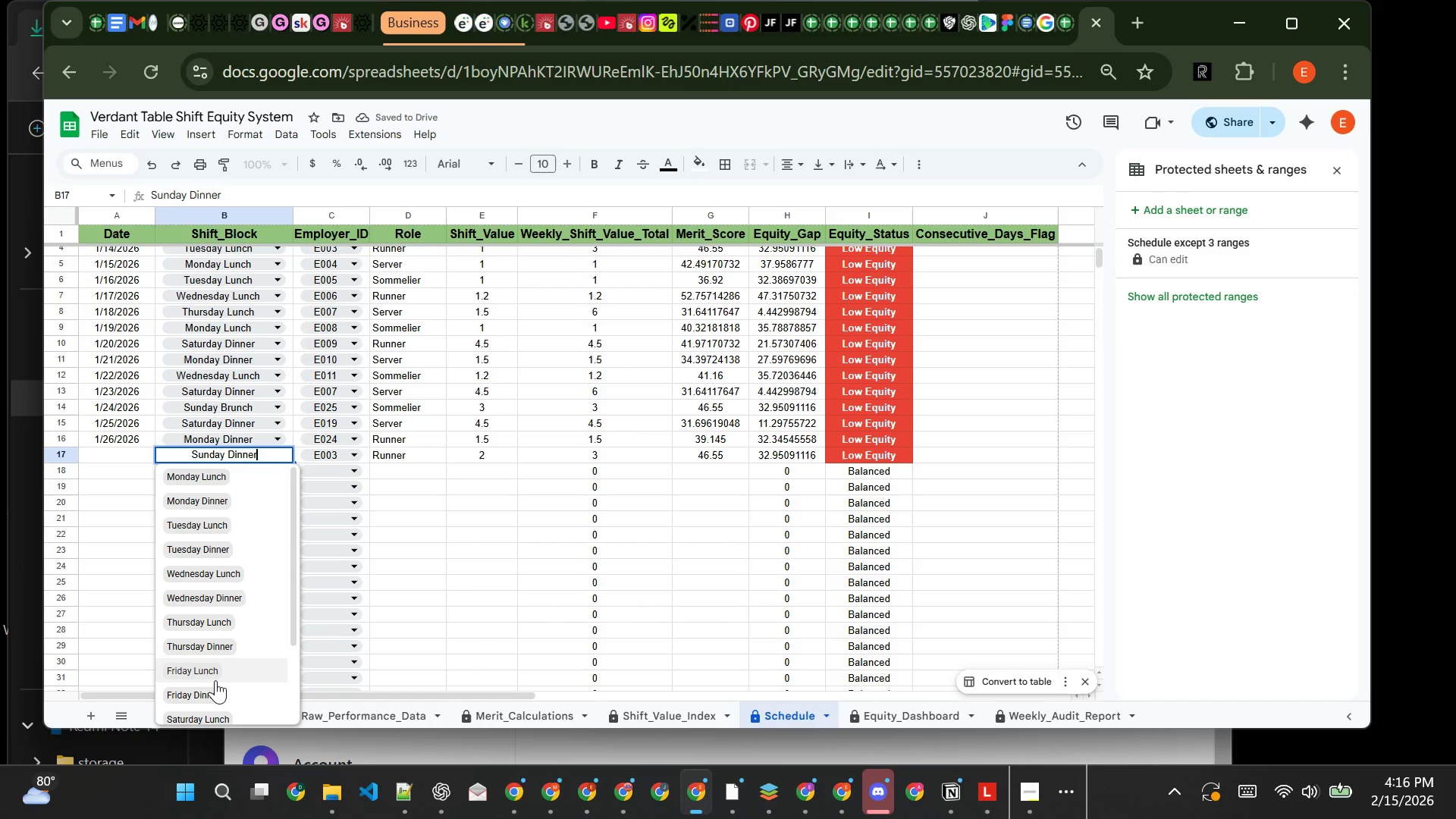 
left_click([215, 680])
 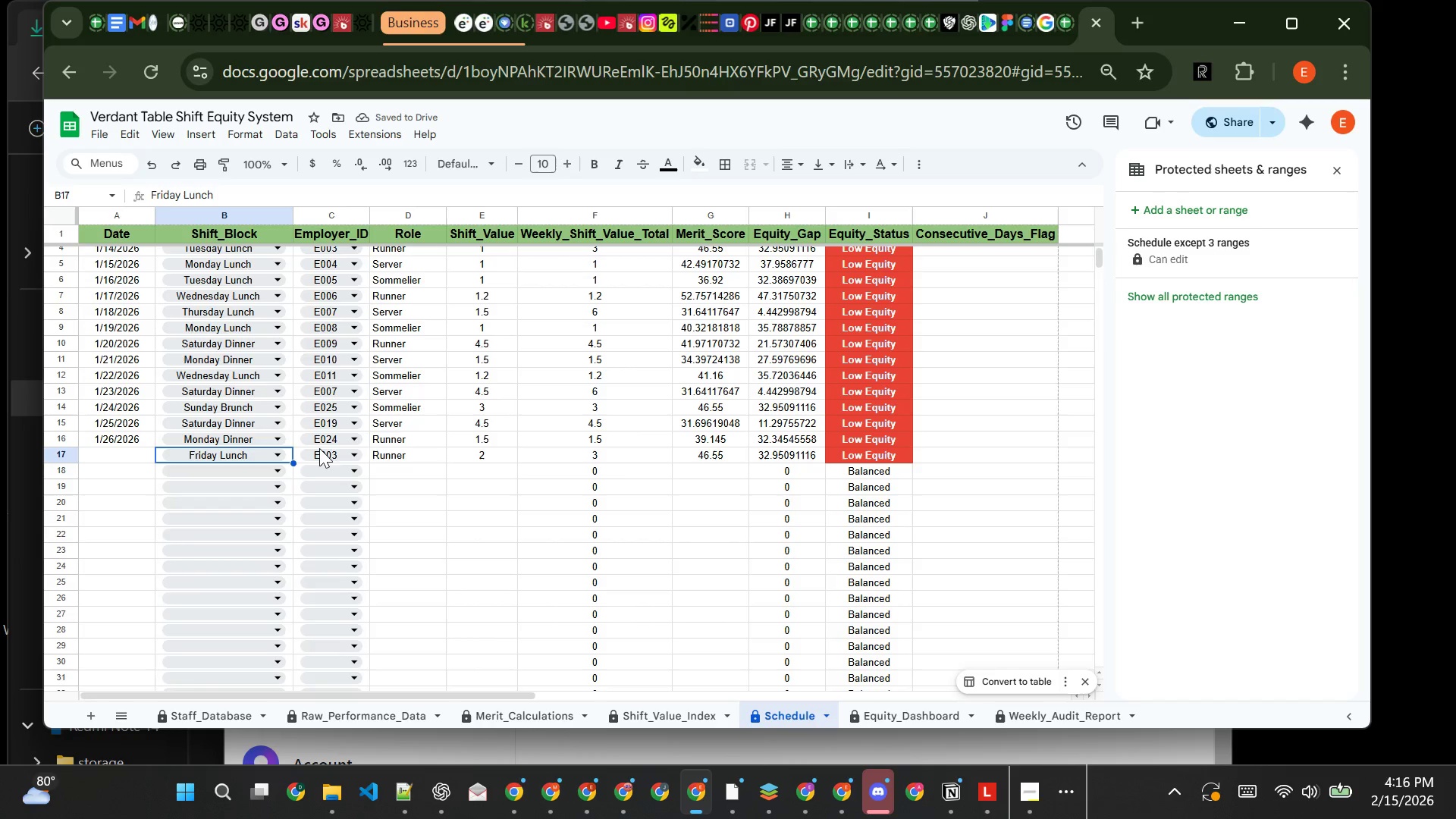 
left_click([319, 452])
 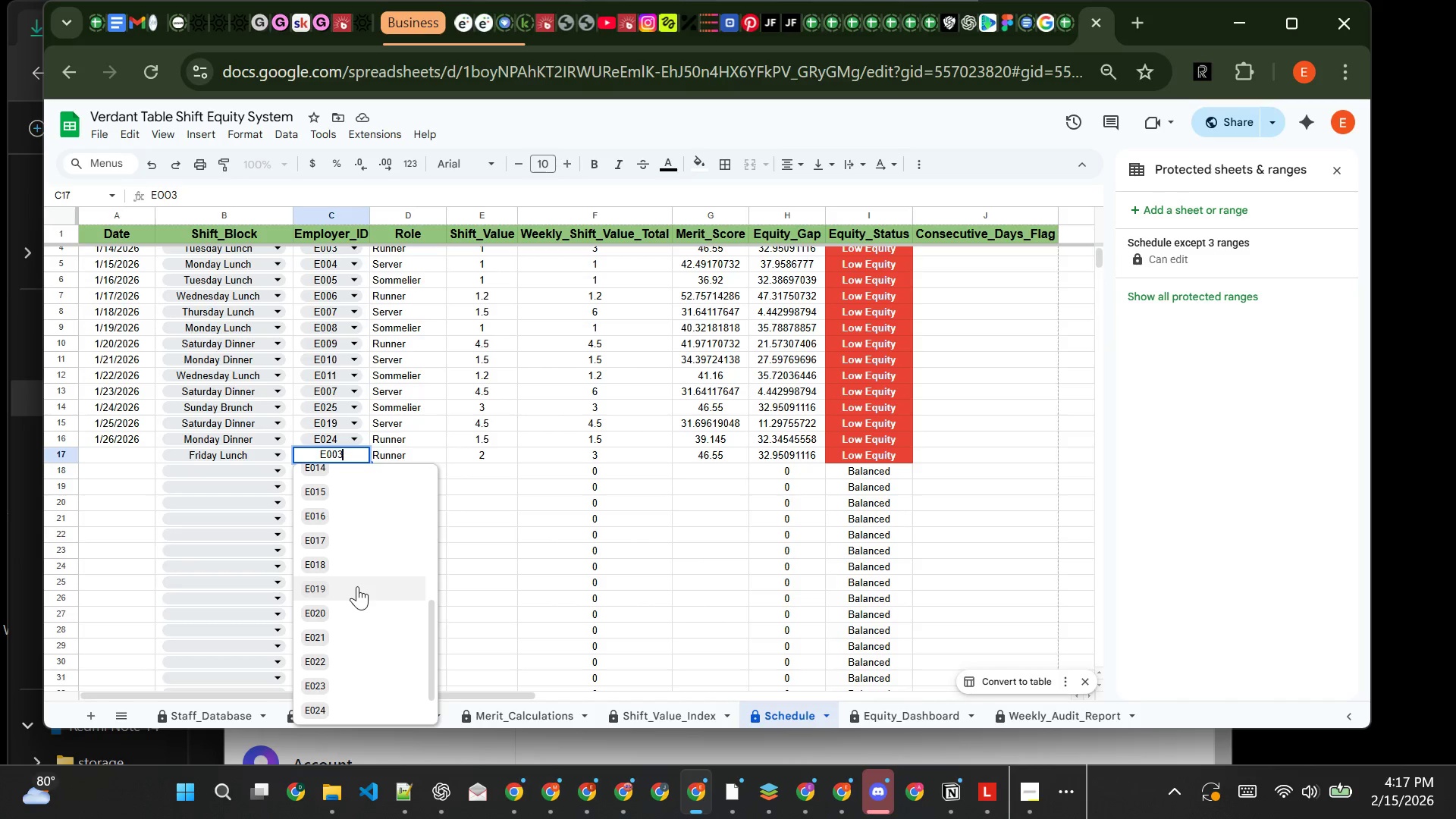 
wait(6.8)
 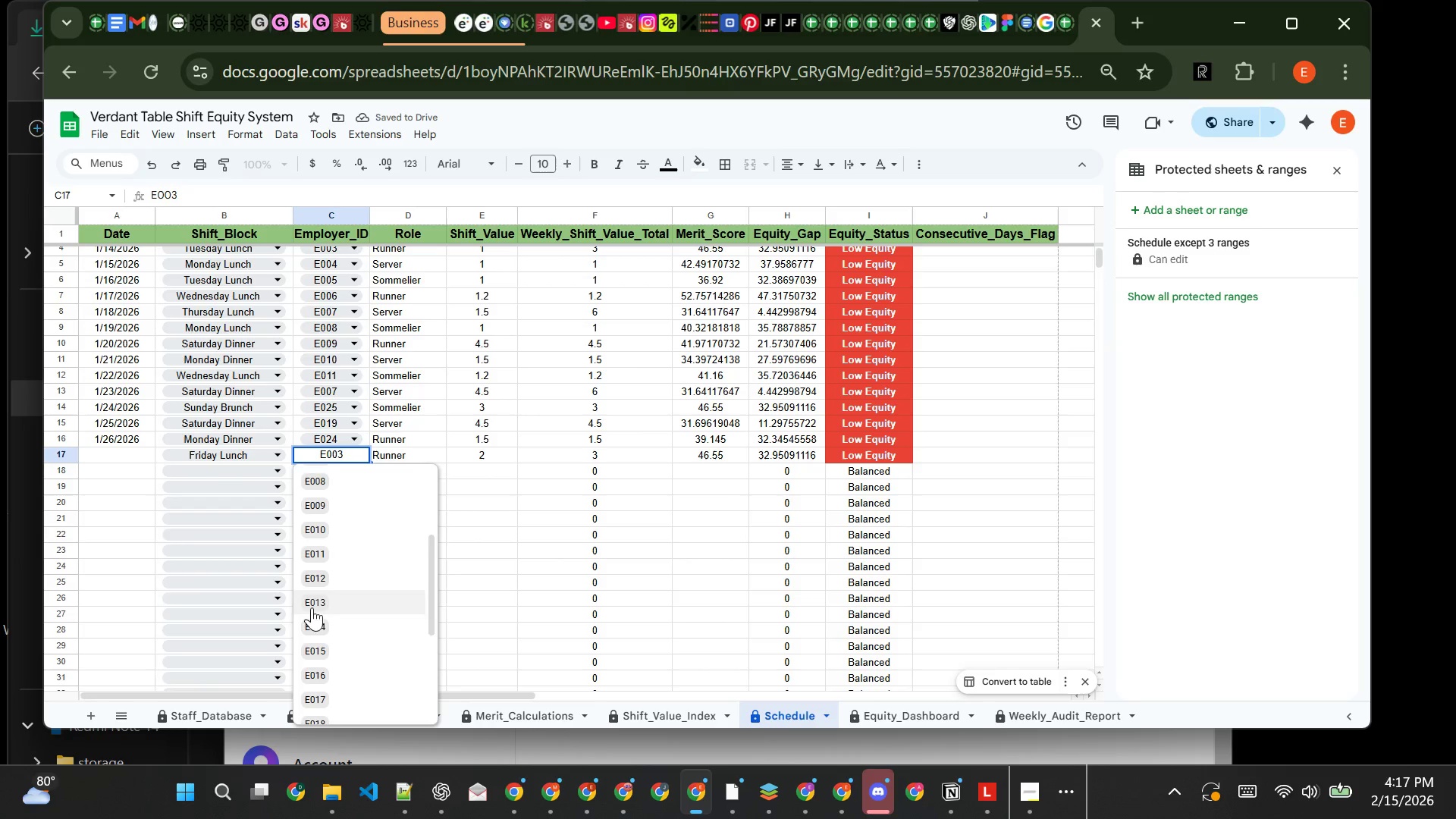 
left_click([347, 629])
 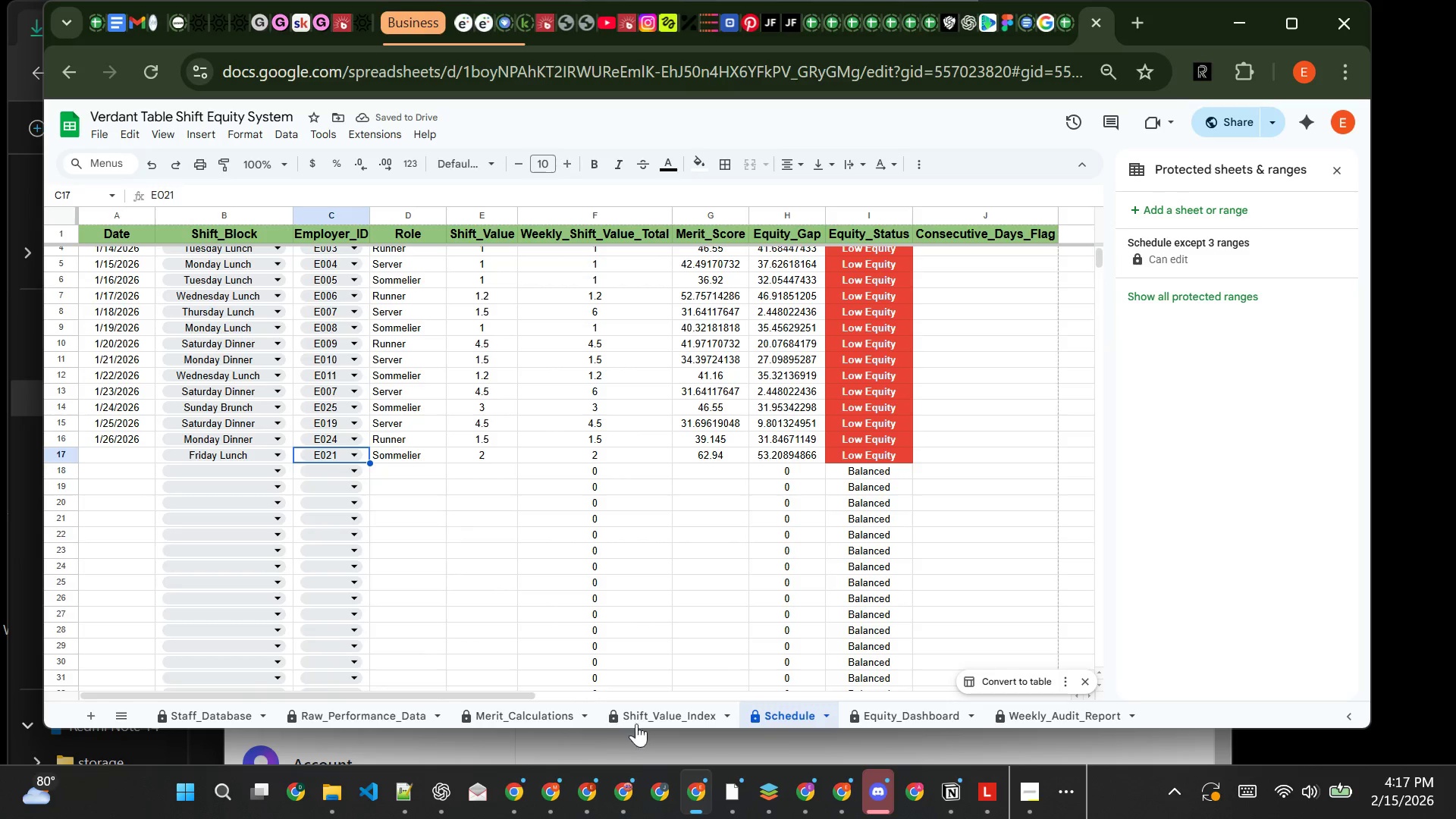 
left_click([913, 713])
 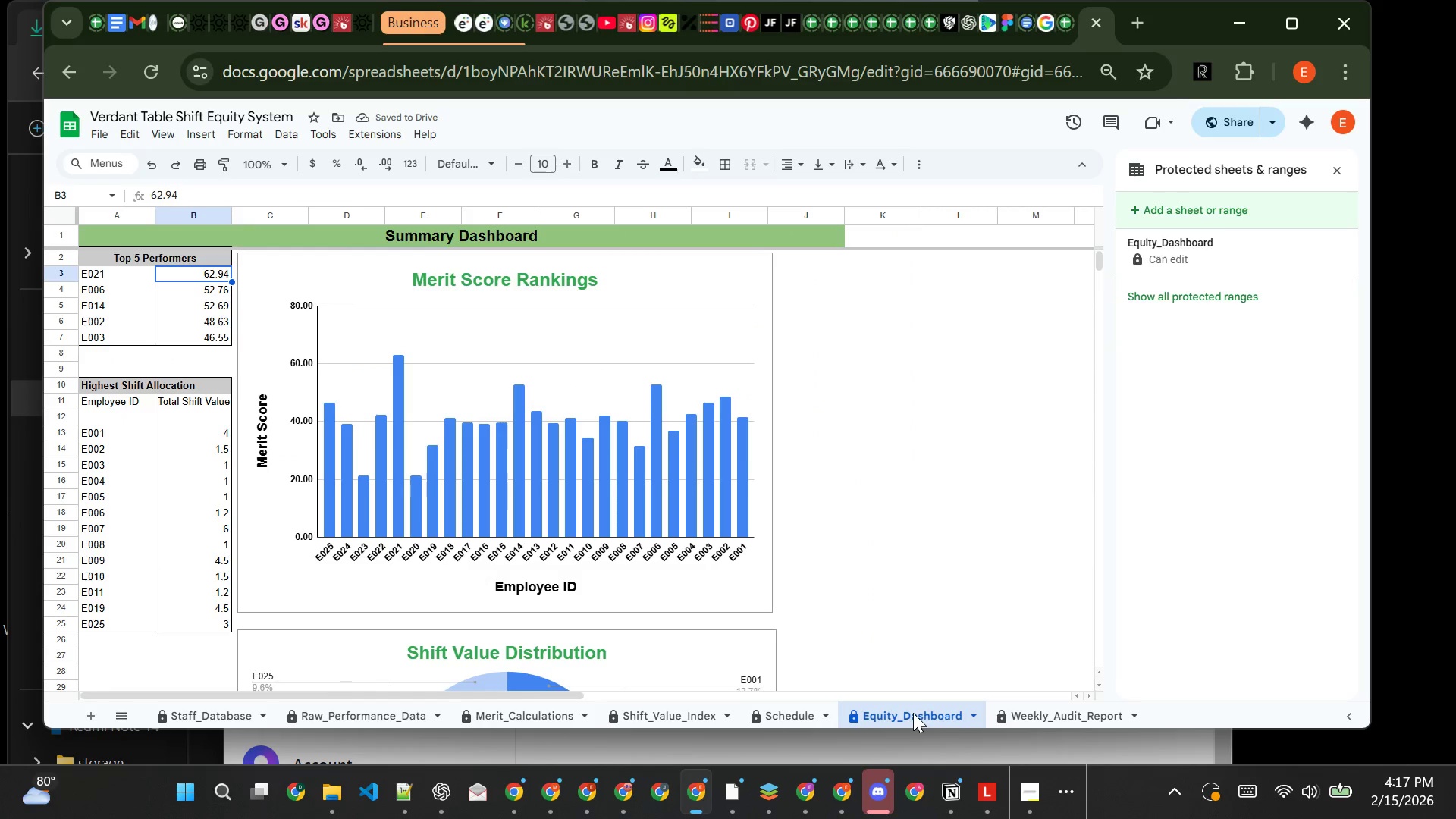 
left_click([913, 713])
 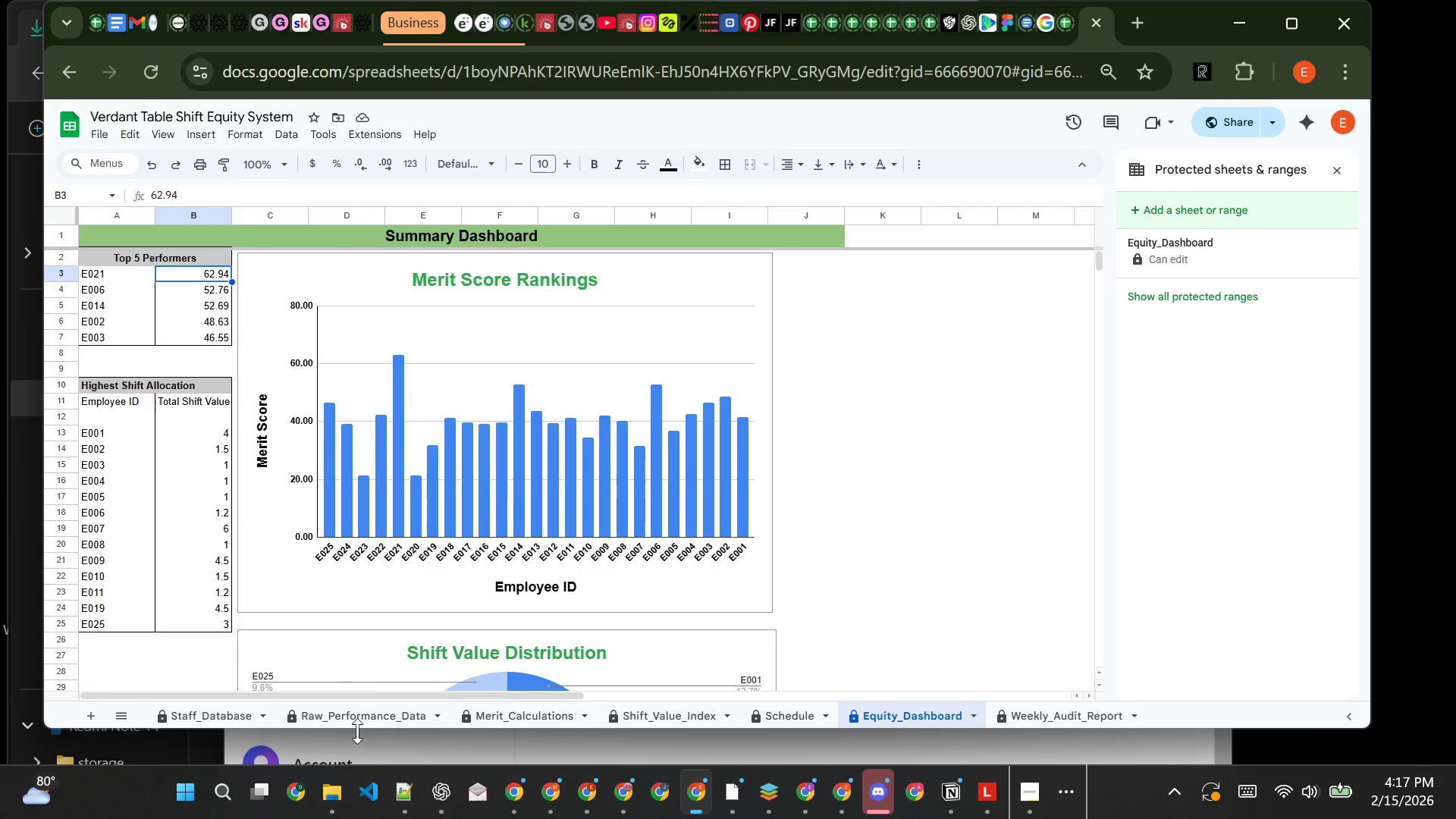 
left_click([355, 722])
 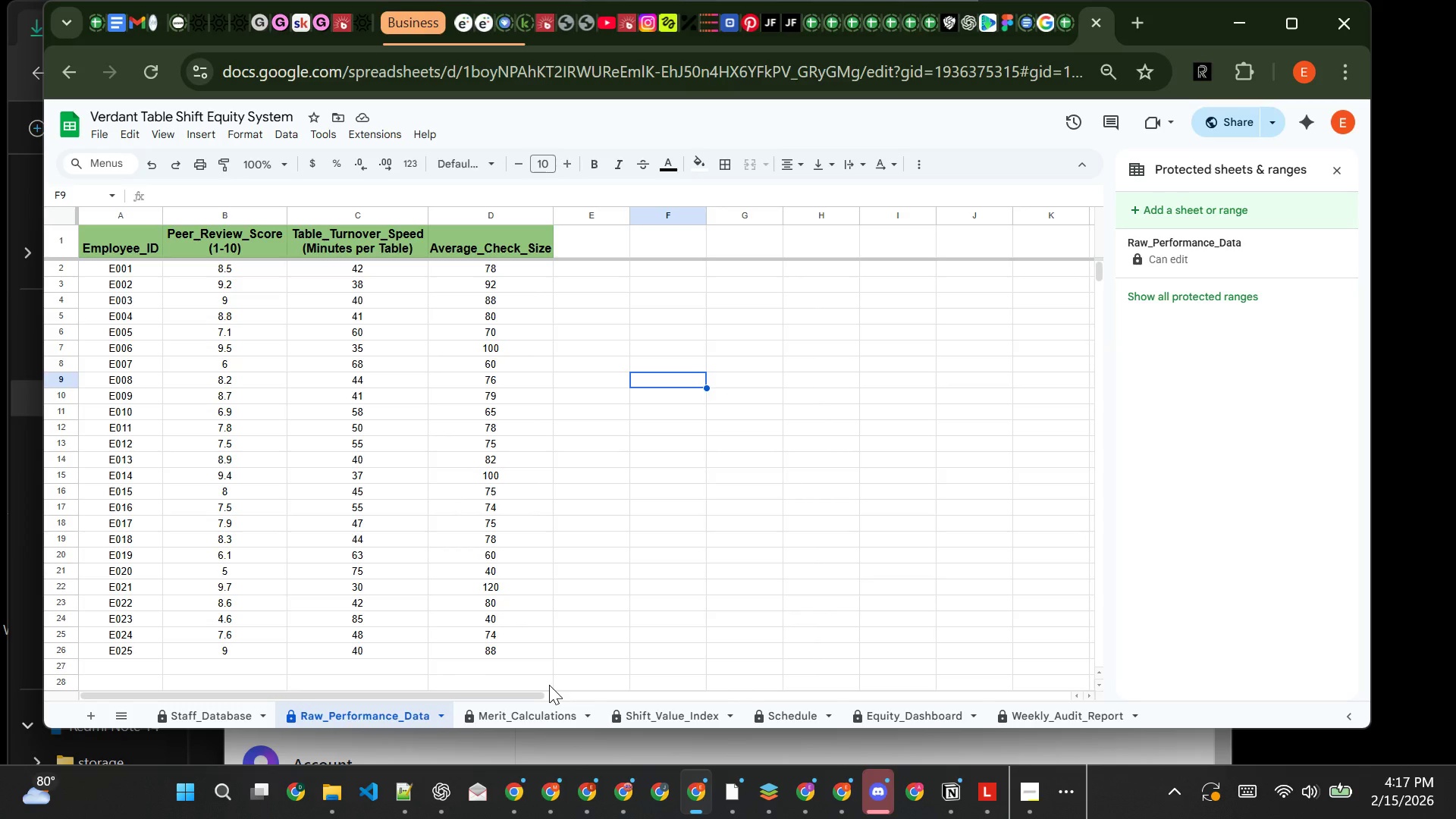 
wait(8.49)
 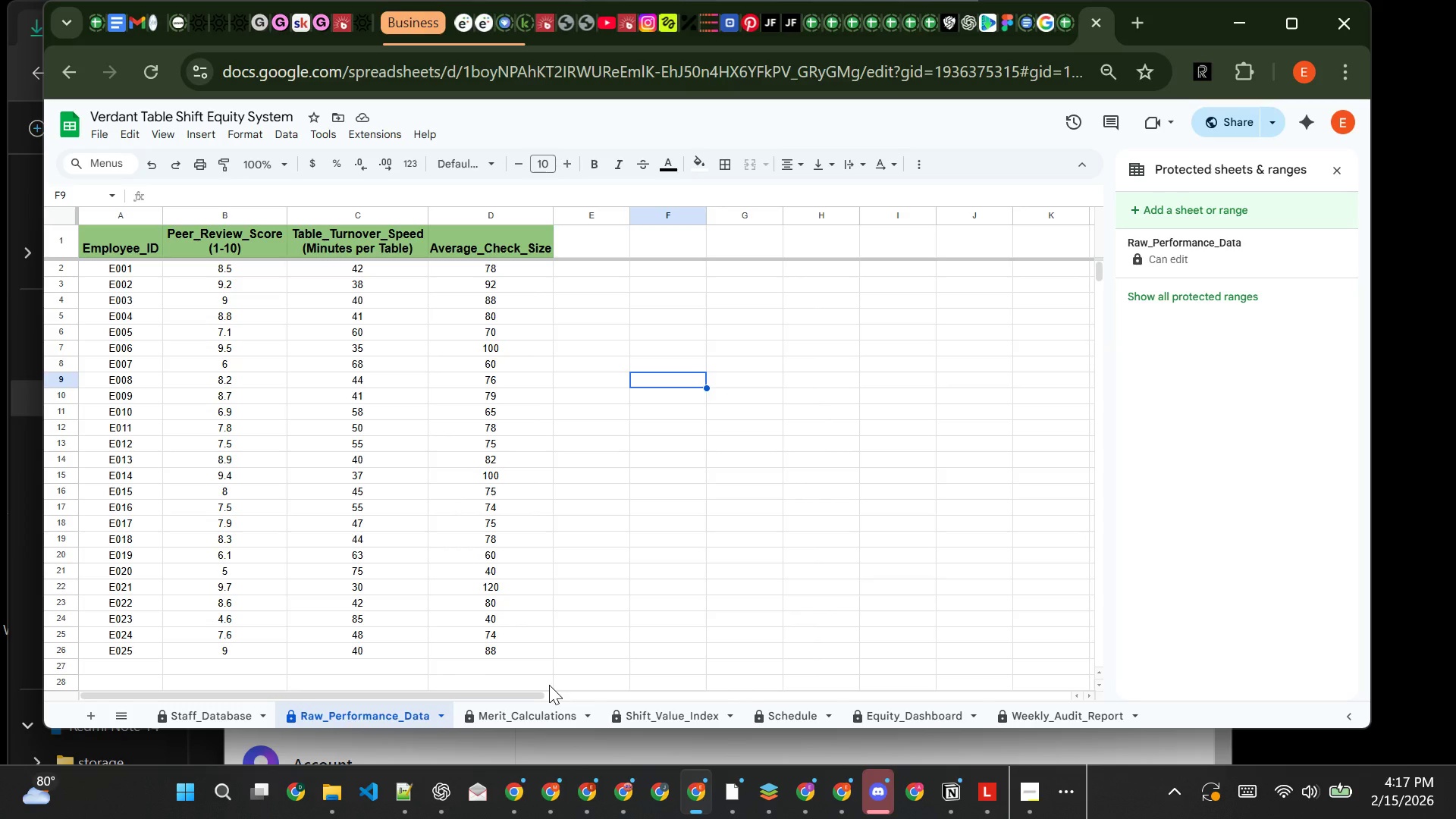 
left_click([526, 711])
 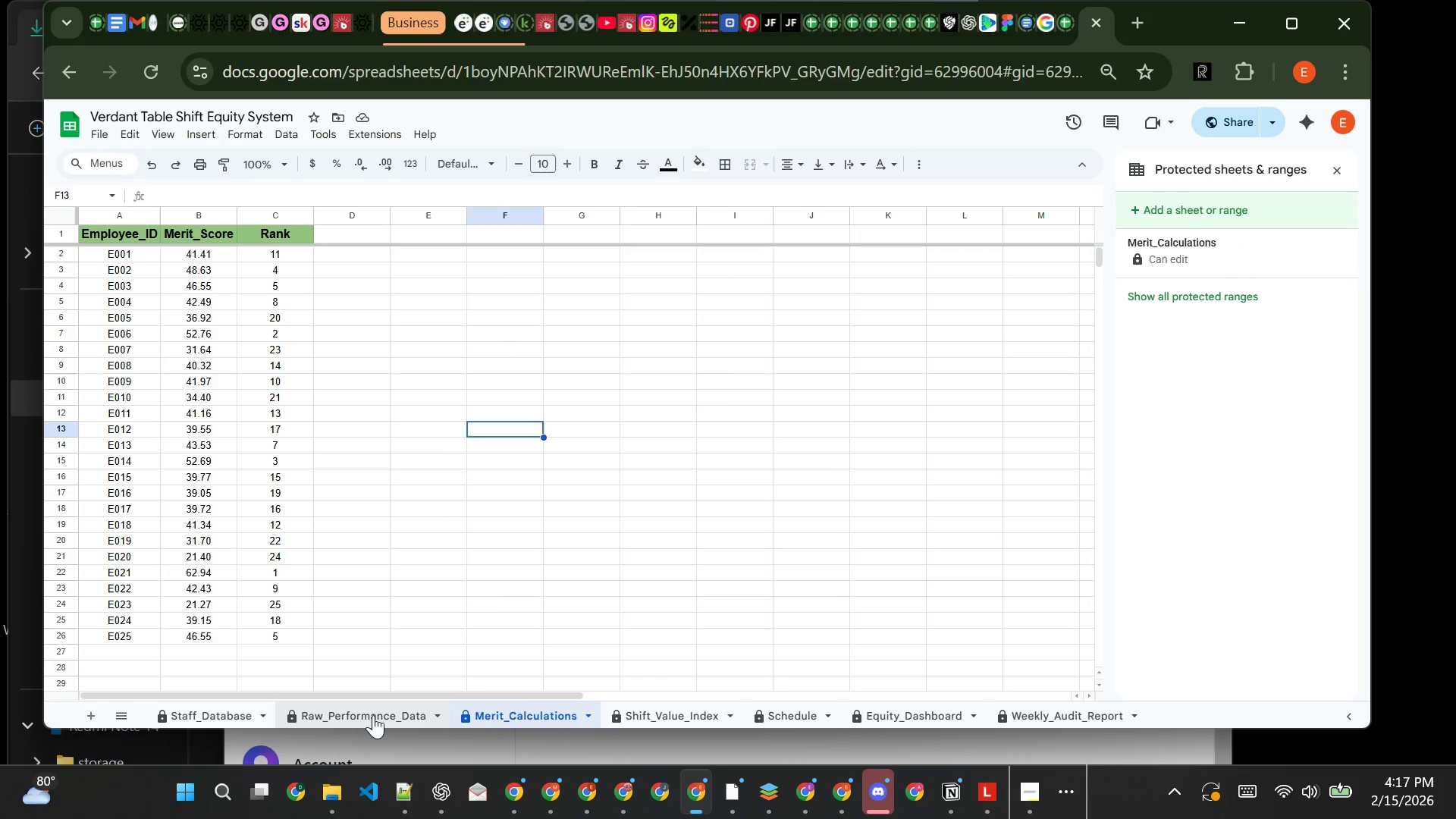 
left_click([369, 715])
 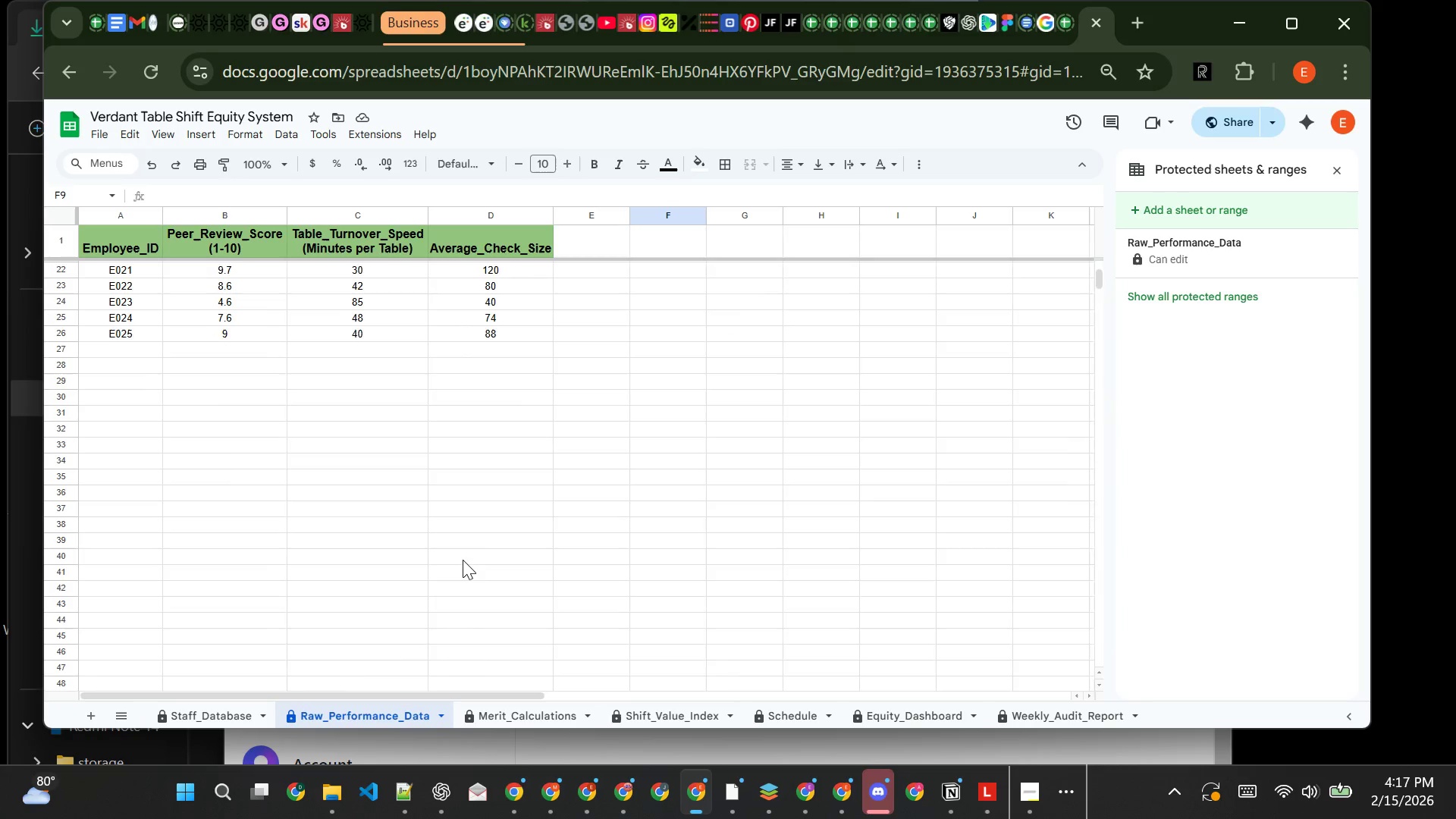 
wait(7.28)
 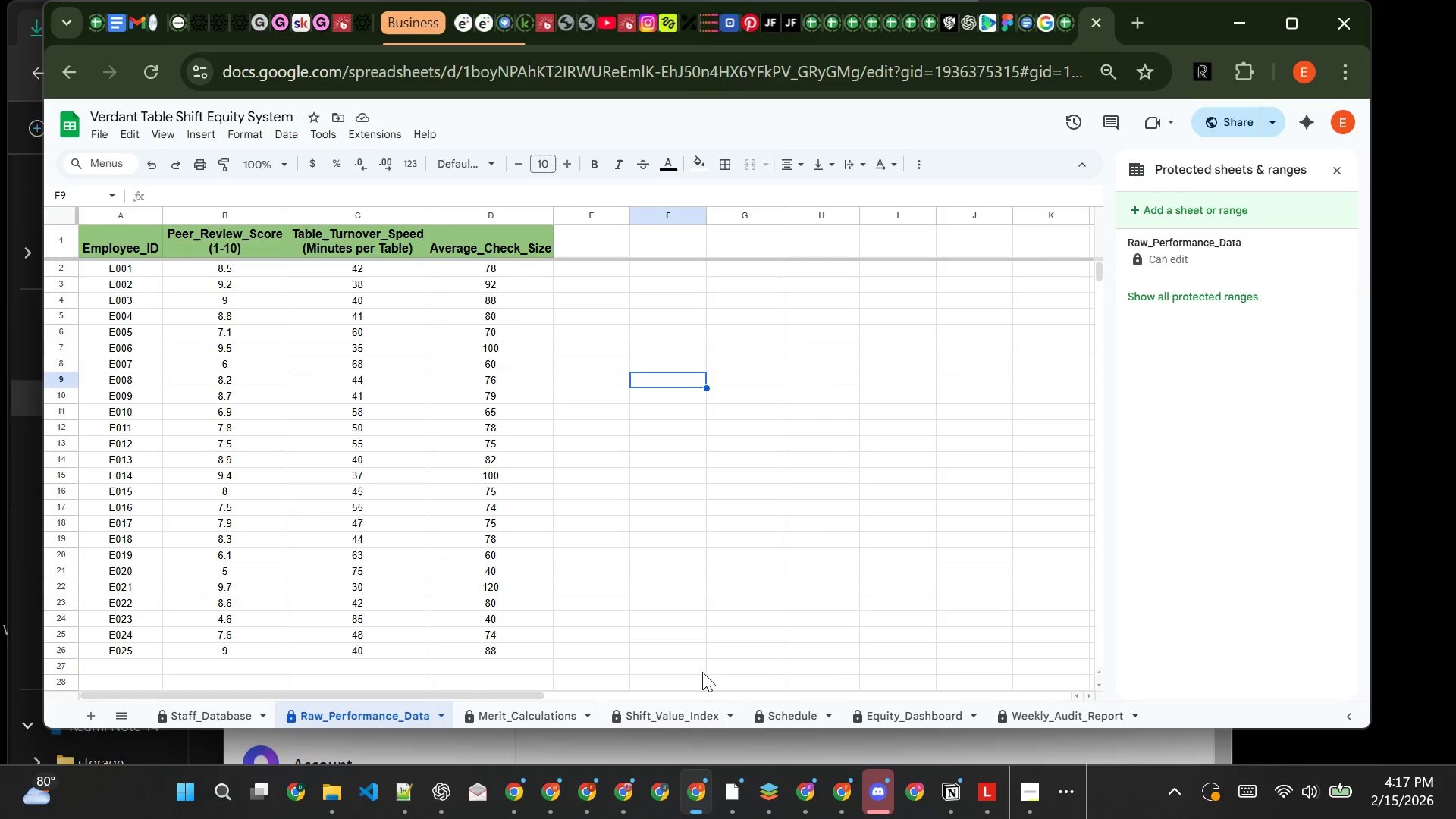 
left_click([786, 723])
 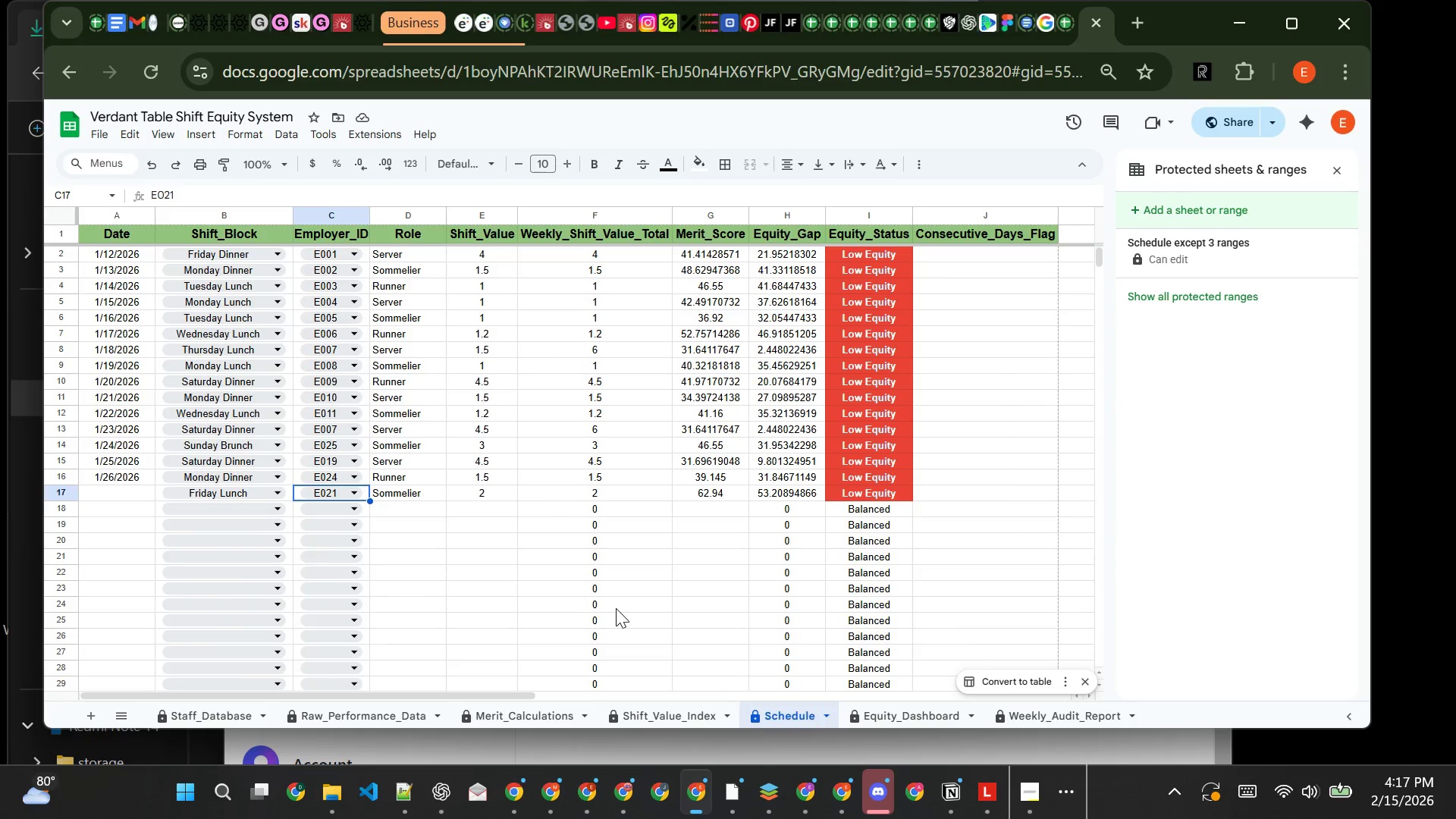 
mouse_move([344, 491])
 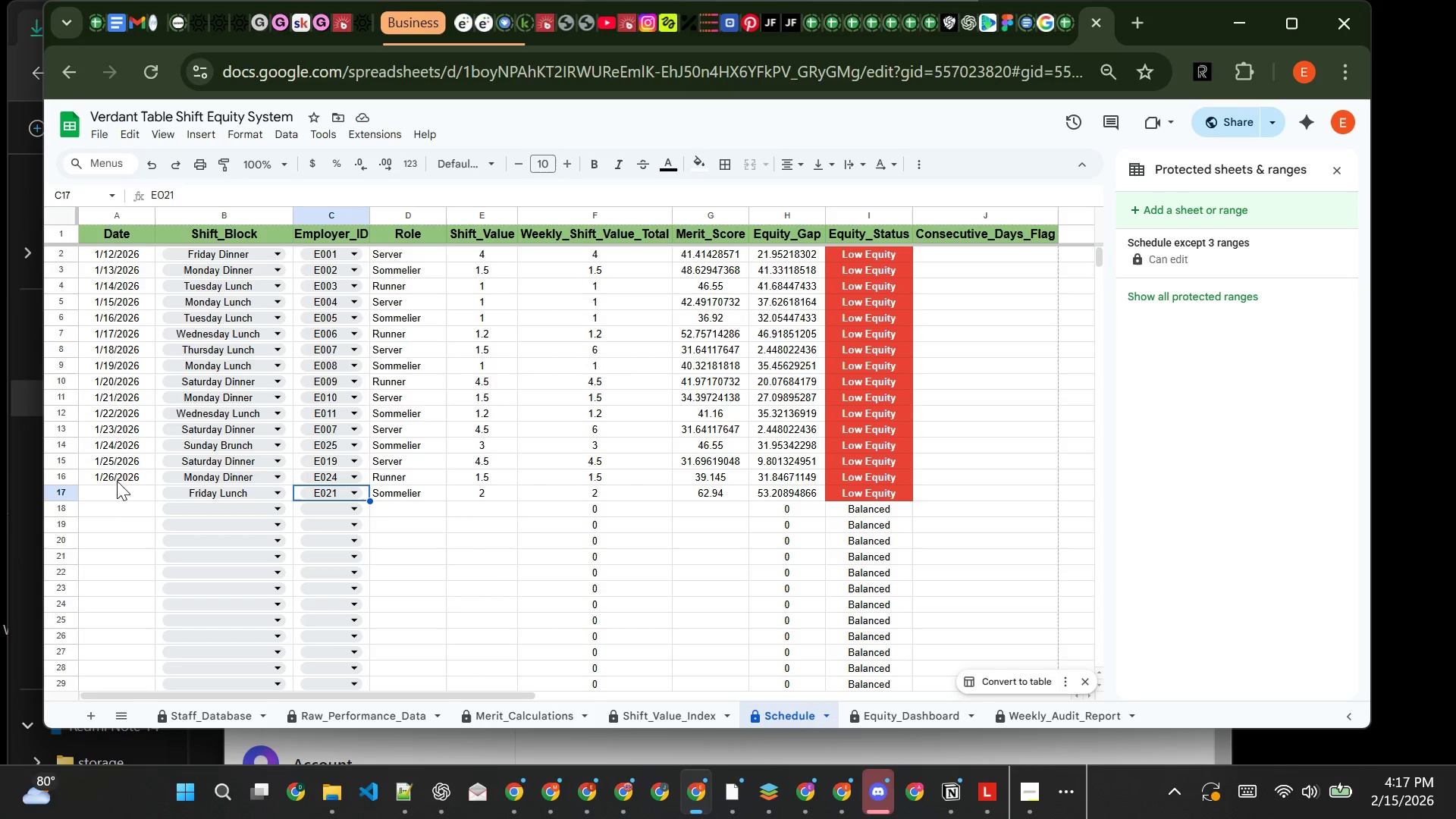 
left_click([117, 479])
 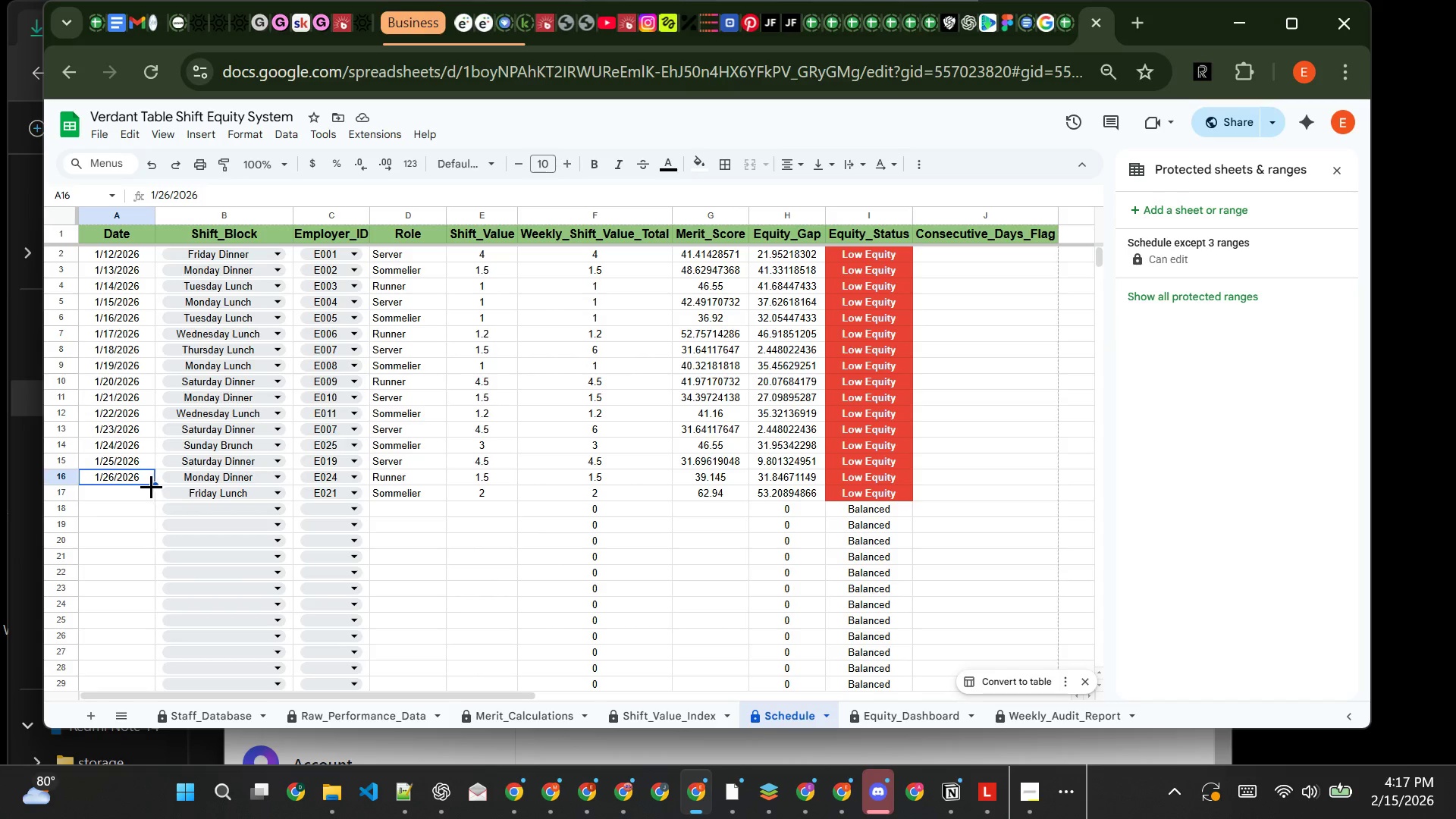 
left_click([151, 486])
 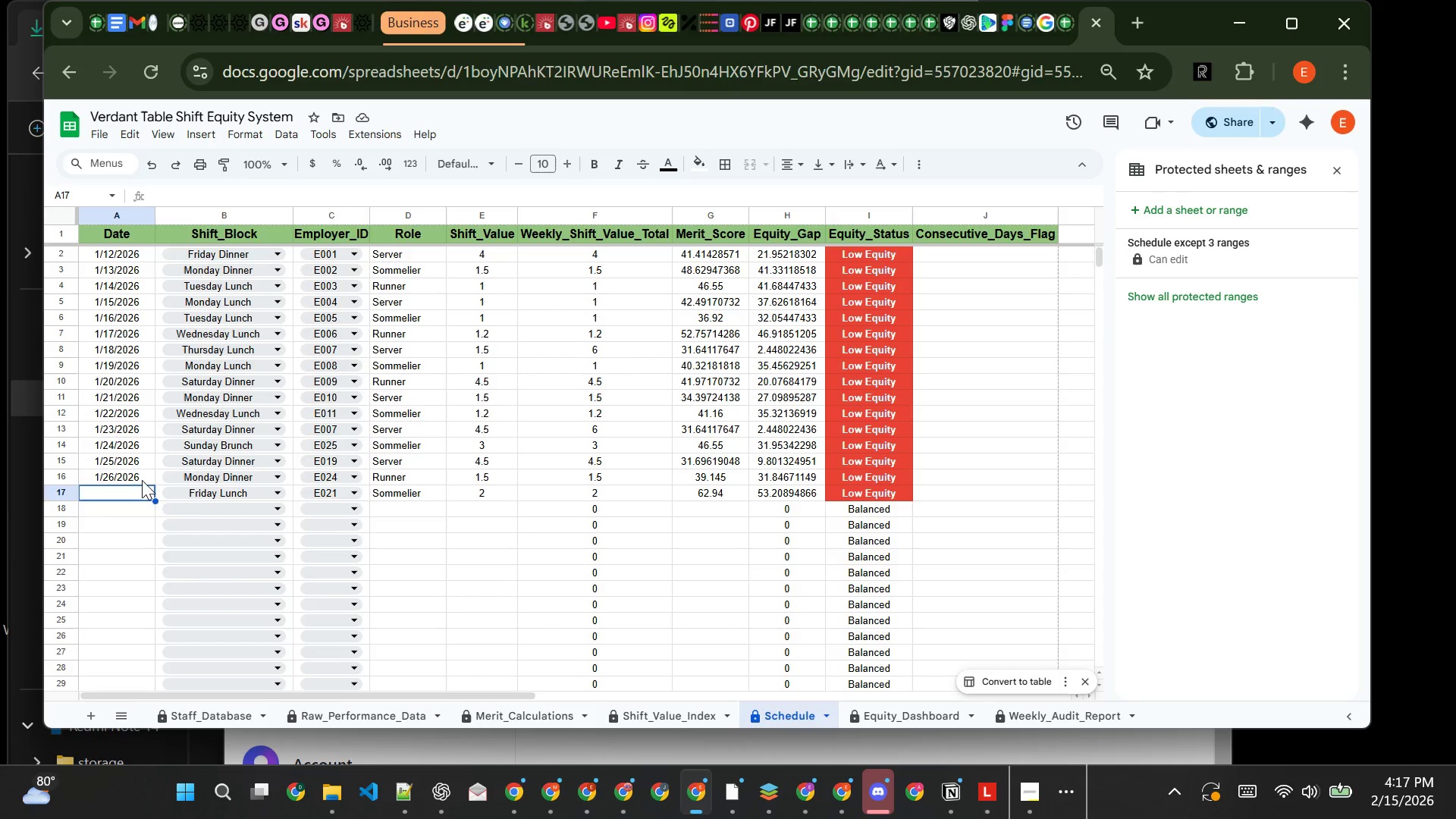 
left_click([142, 480])
 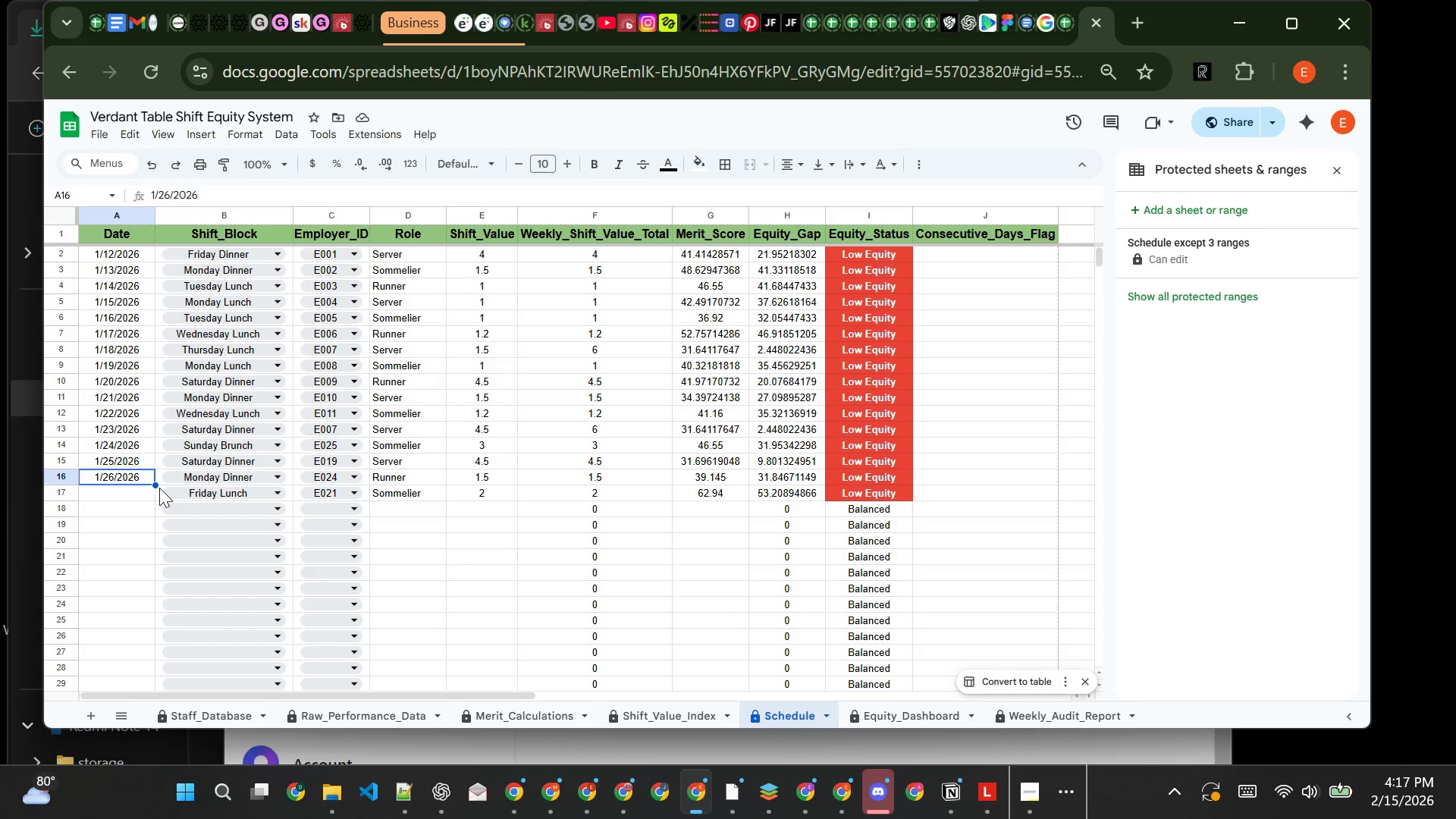 
wait(5.33)
 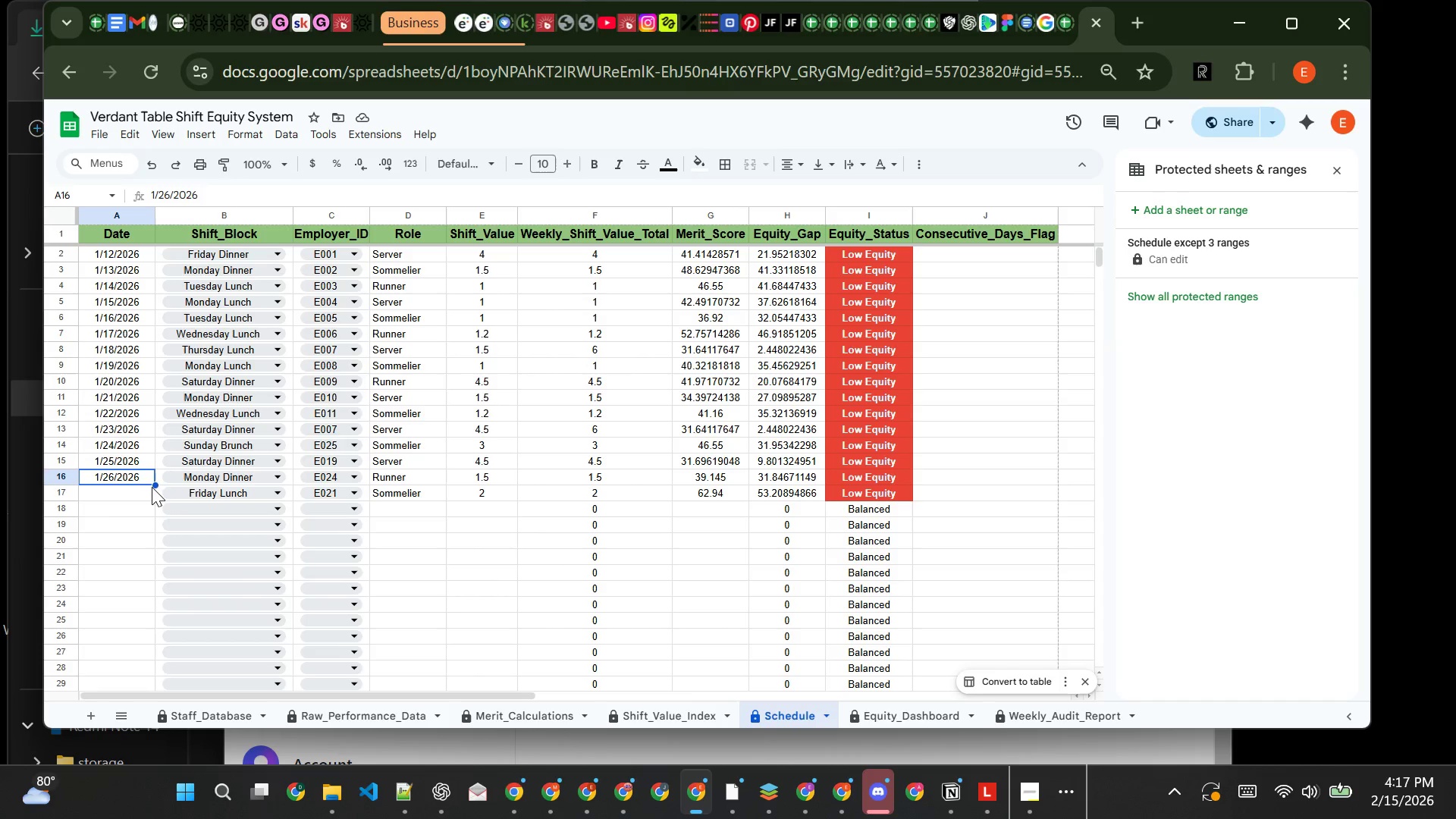 
left_click_drag(start_coordinate=[154, 484], to_coordinate=[151, 498])
 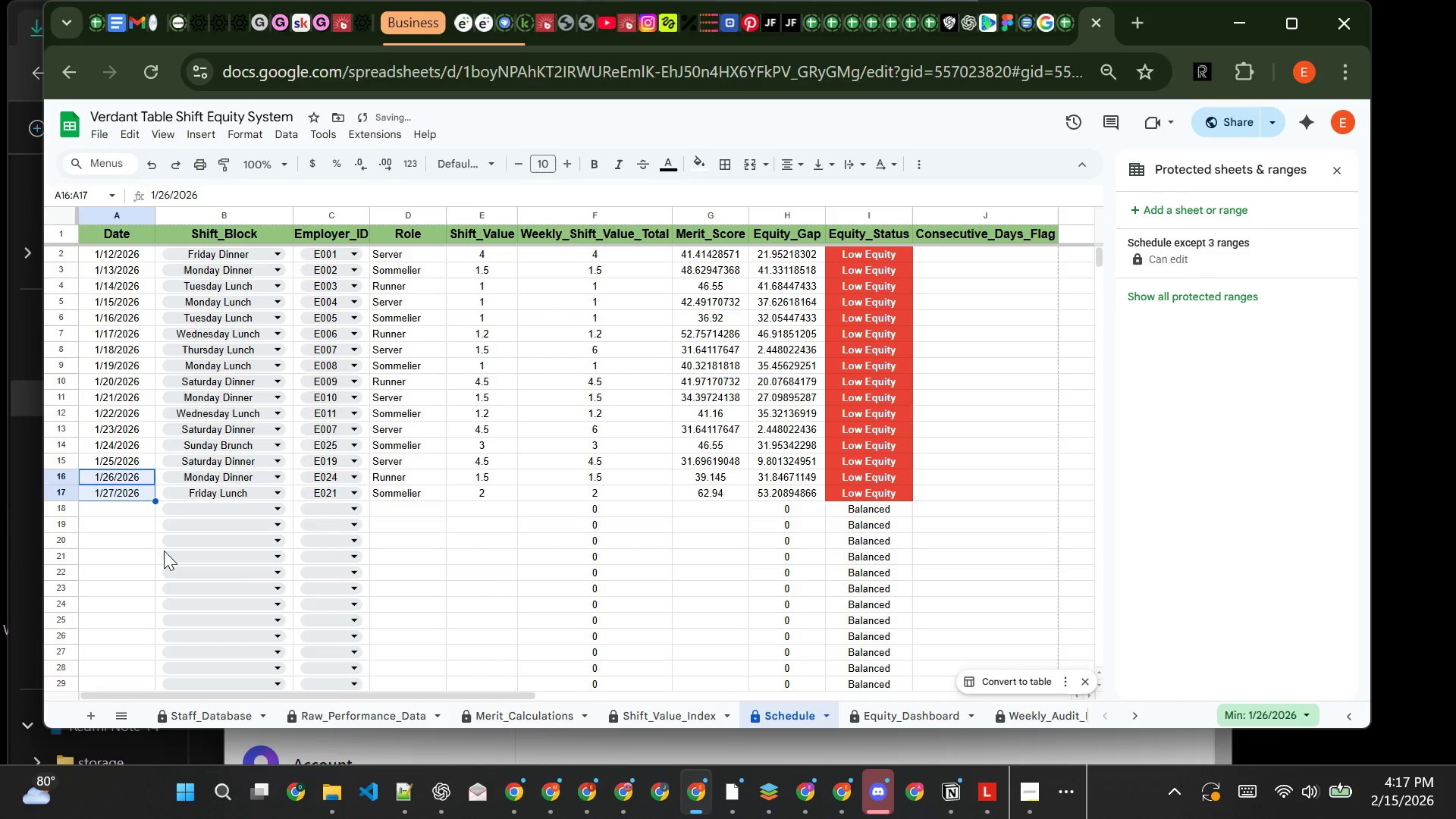 
left_click([164, 551])
 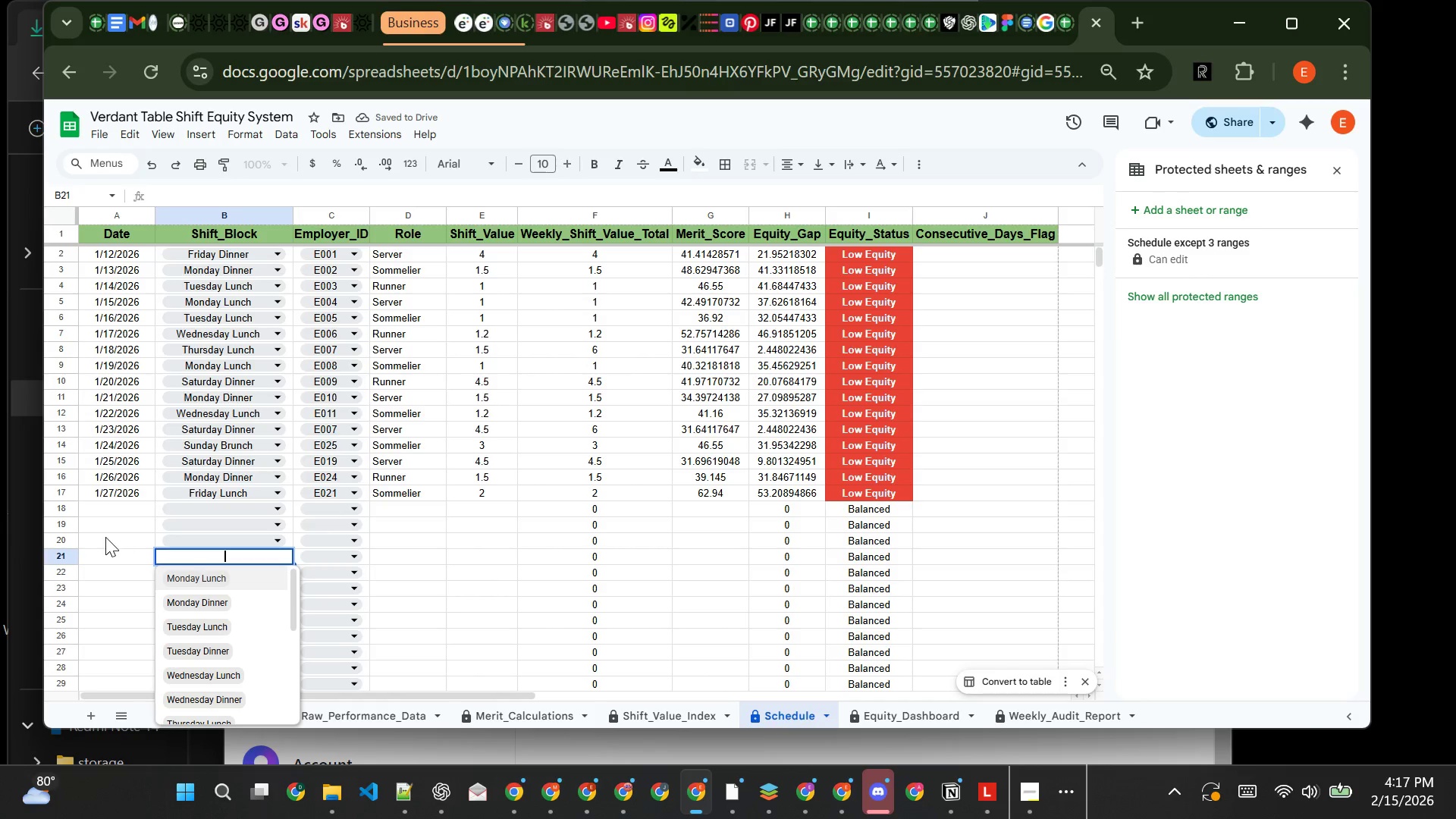 
left_click([99, 535])
 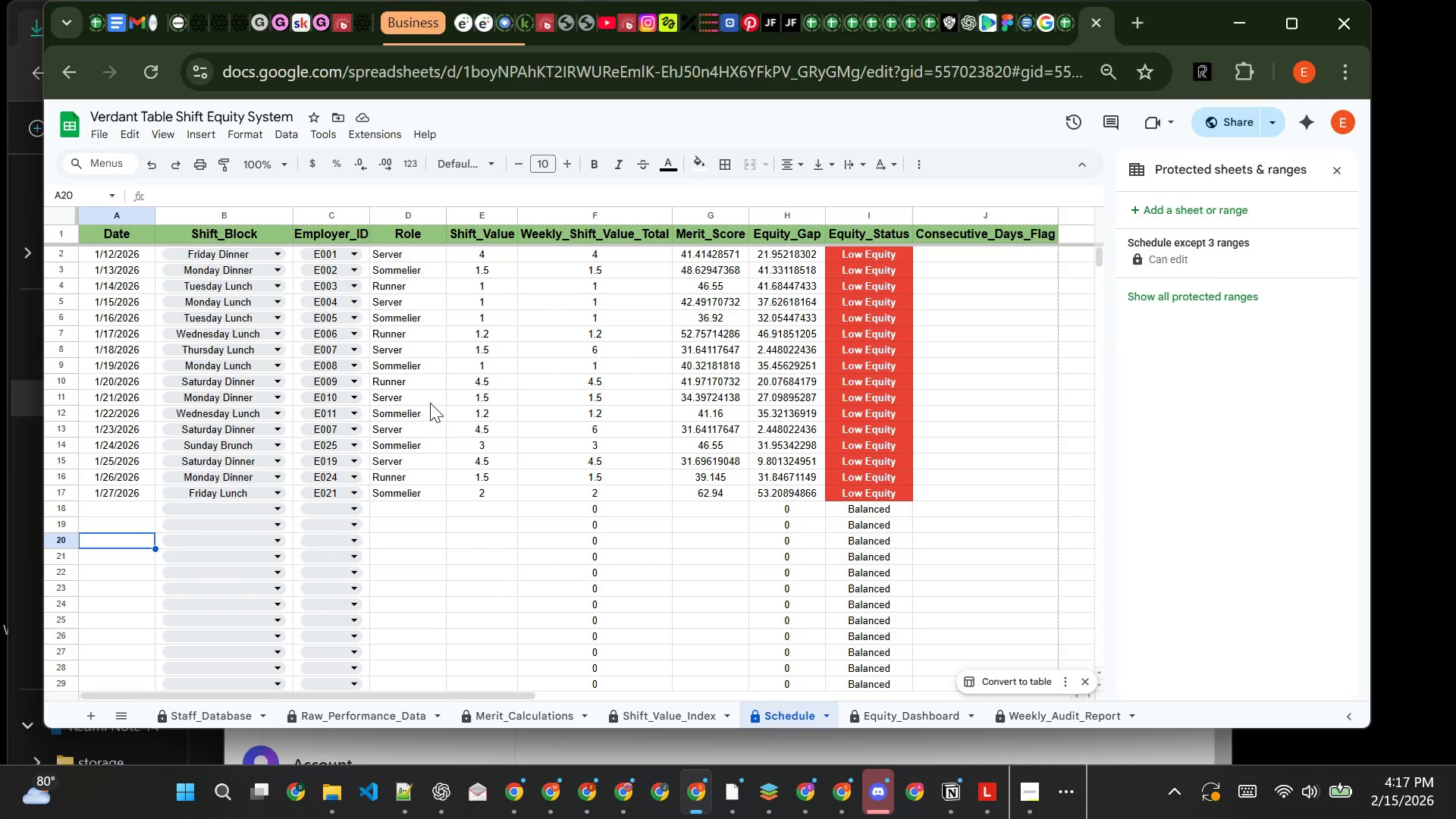 
wait(7.41)
 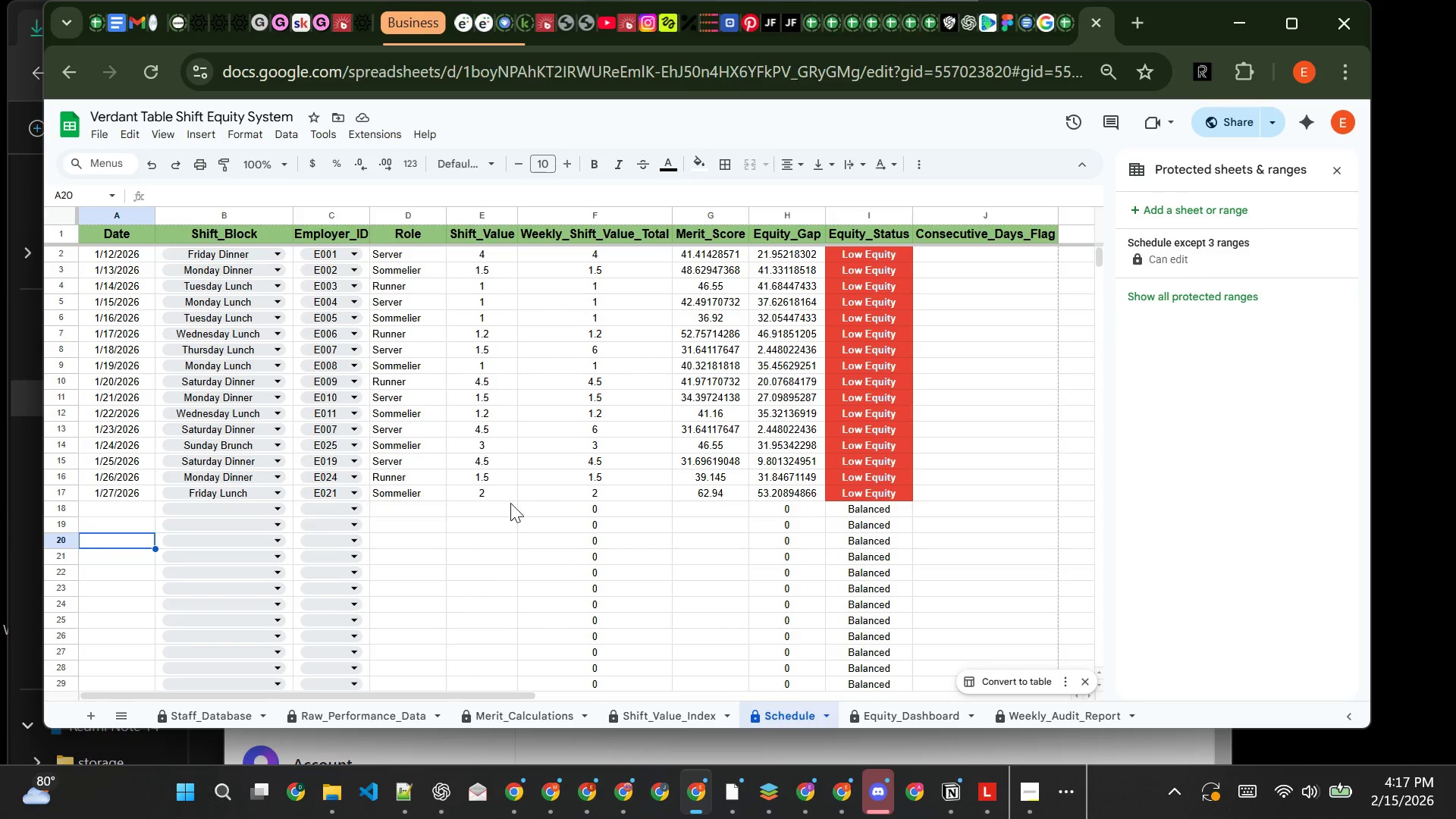 
left_click([187, 492])
 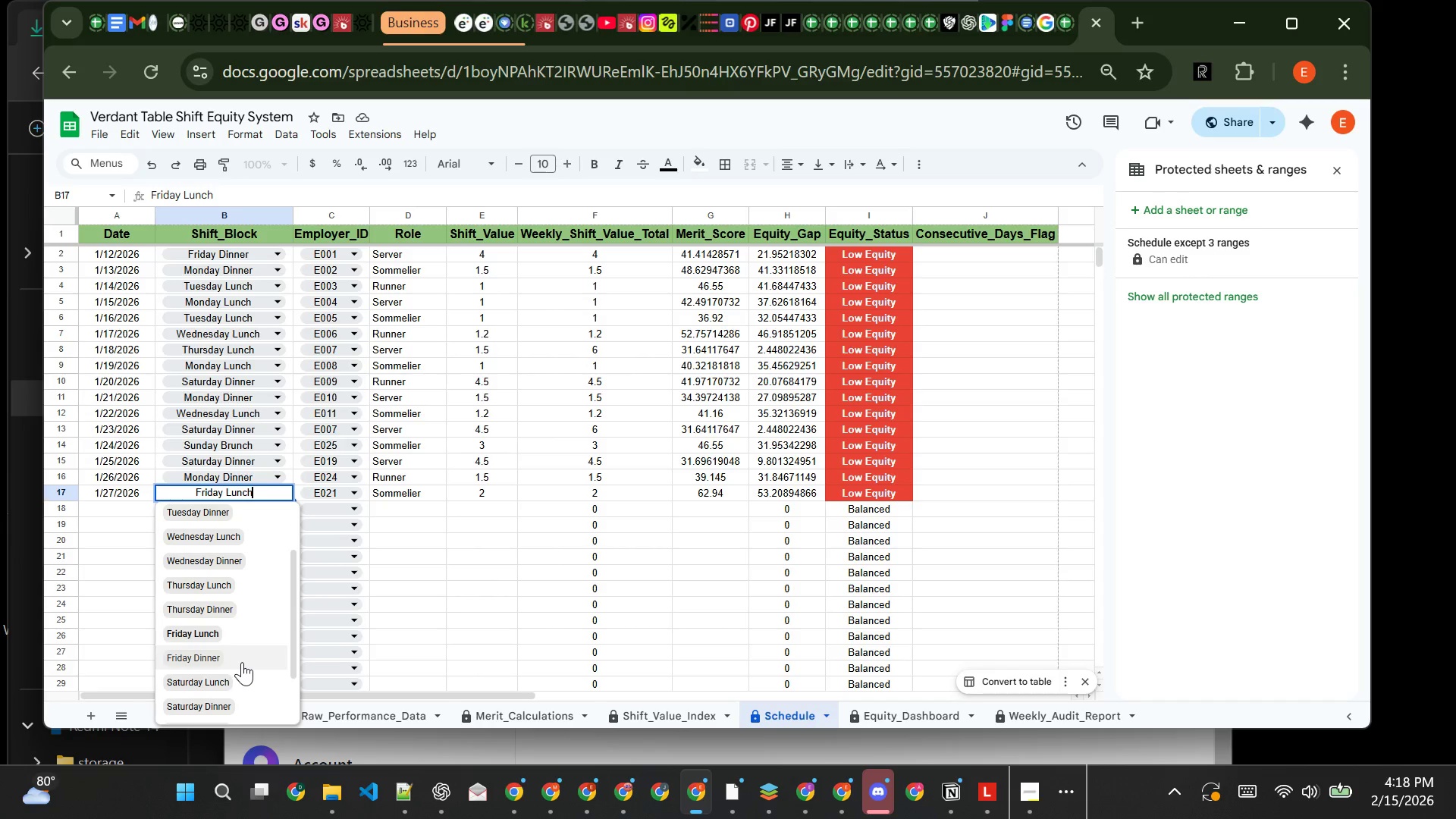 
wait(8.41)
 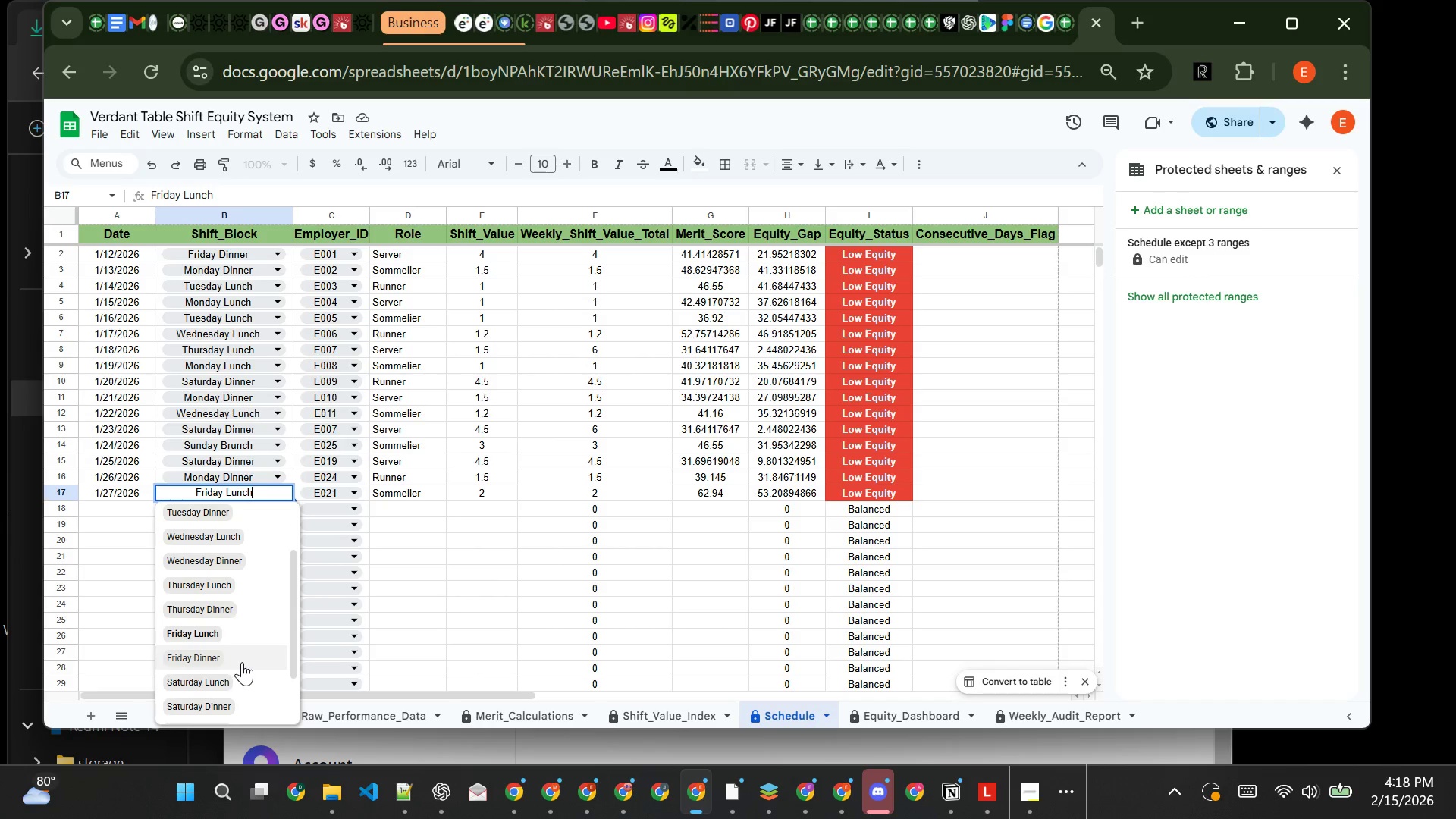 
left_click([237, 651])
 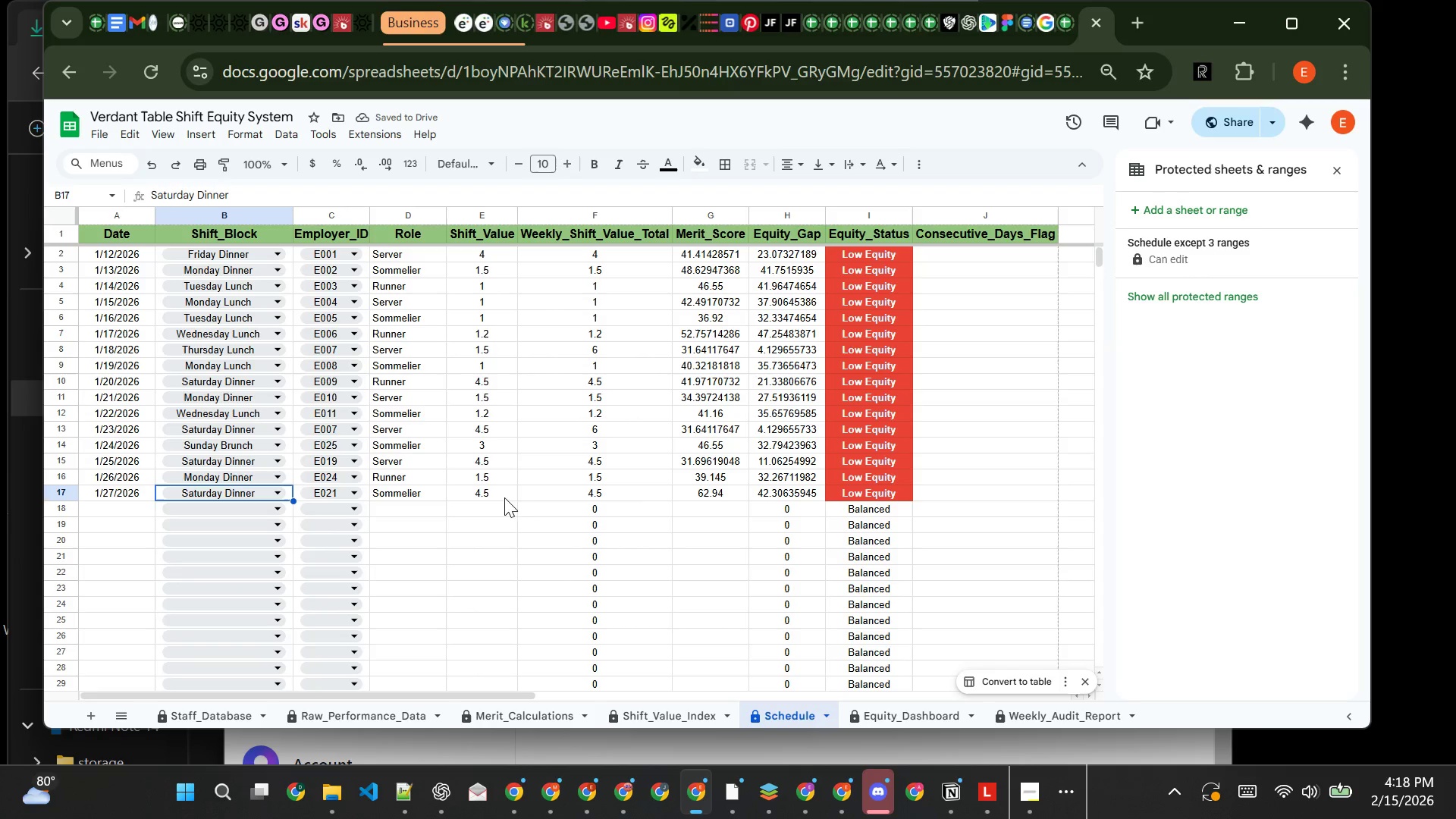 
wait(6.33)
 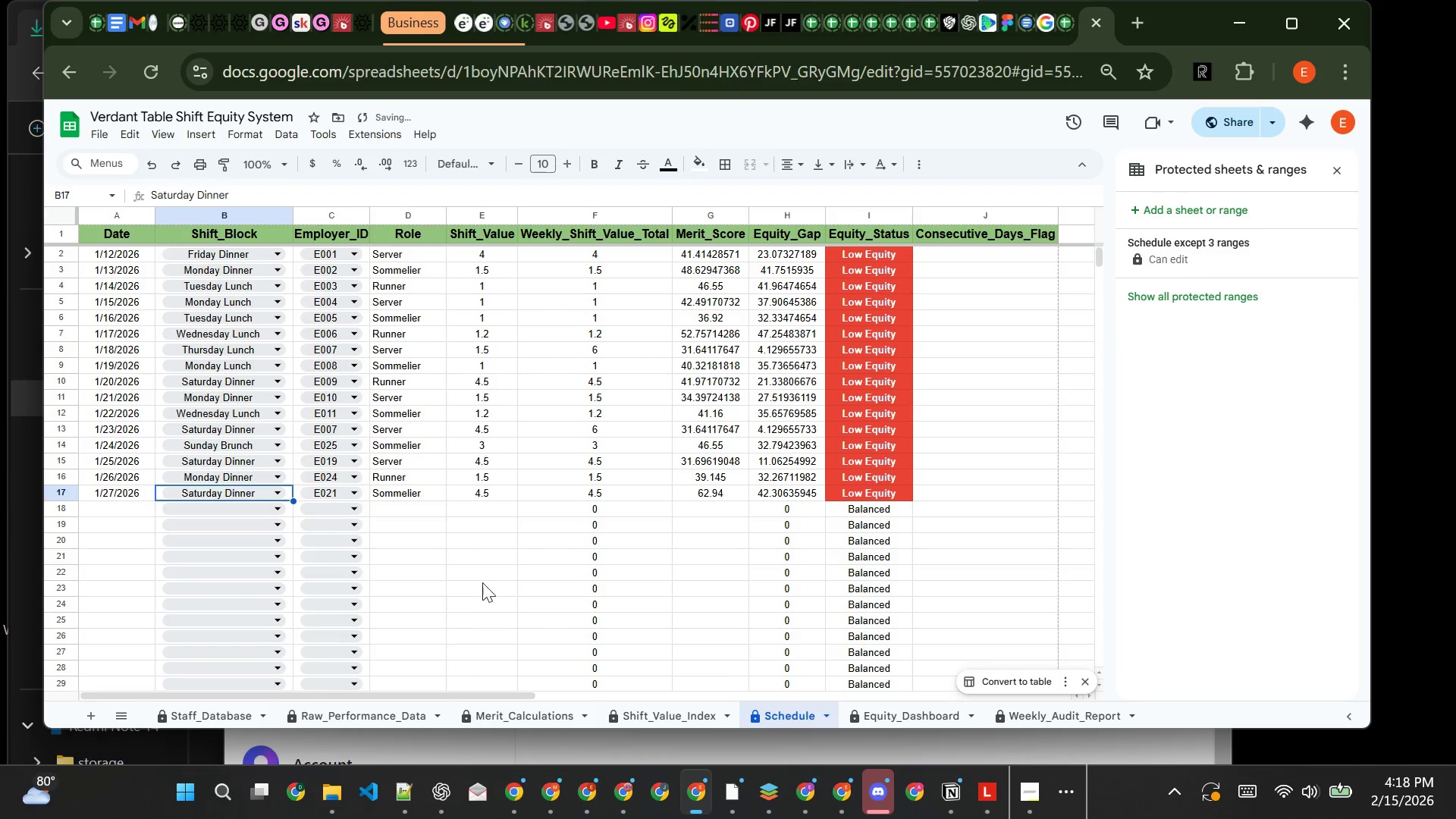 
left_click([259, 256])
 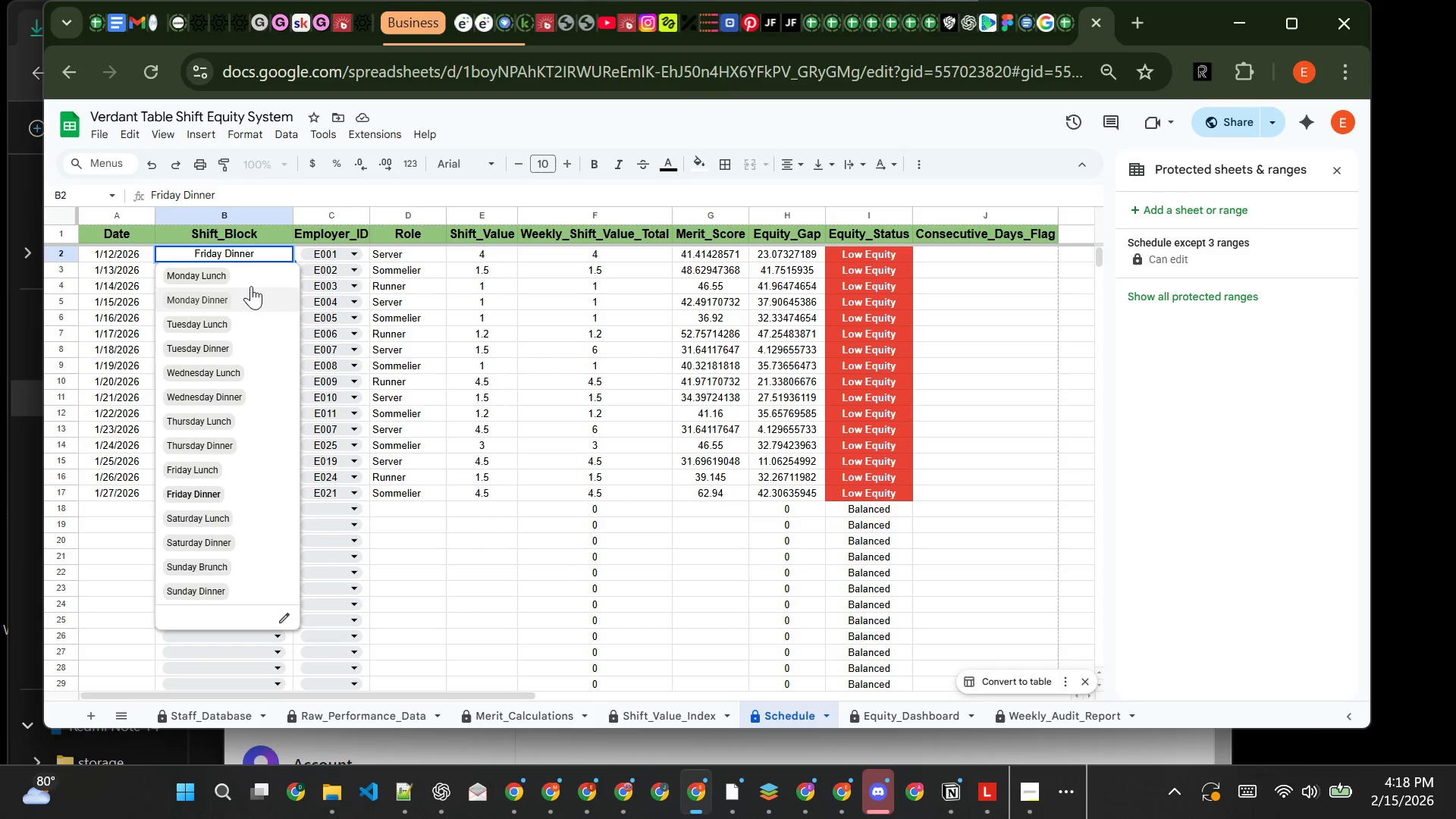 
left_click([249, 281])
 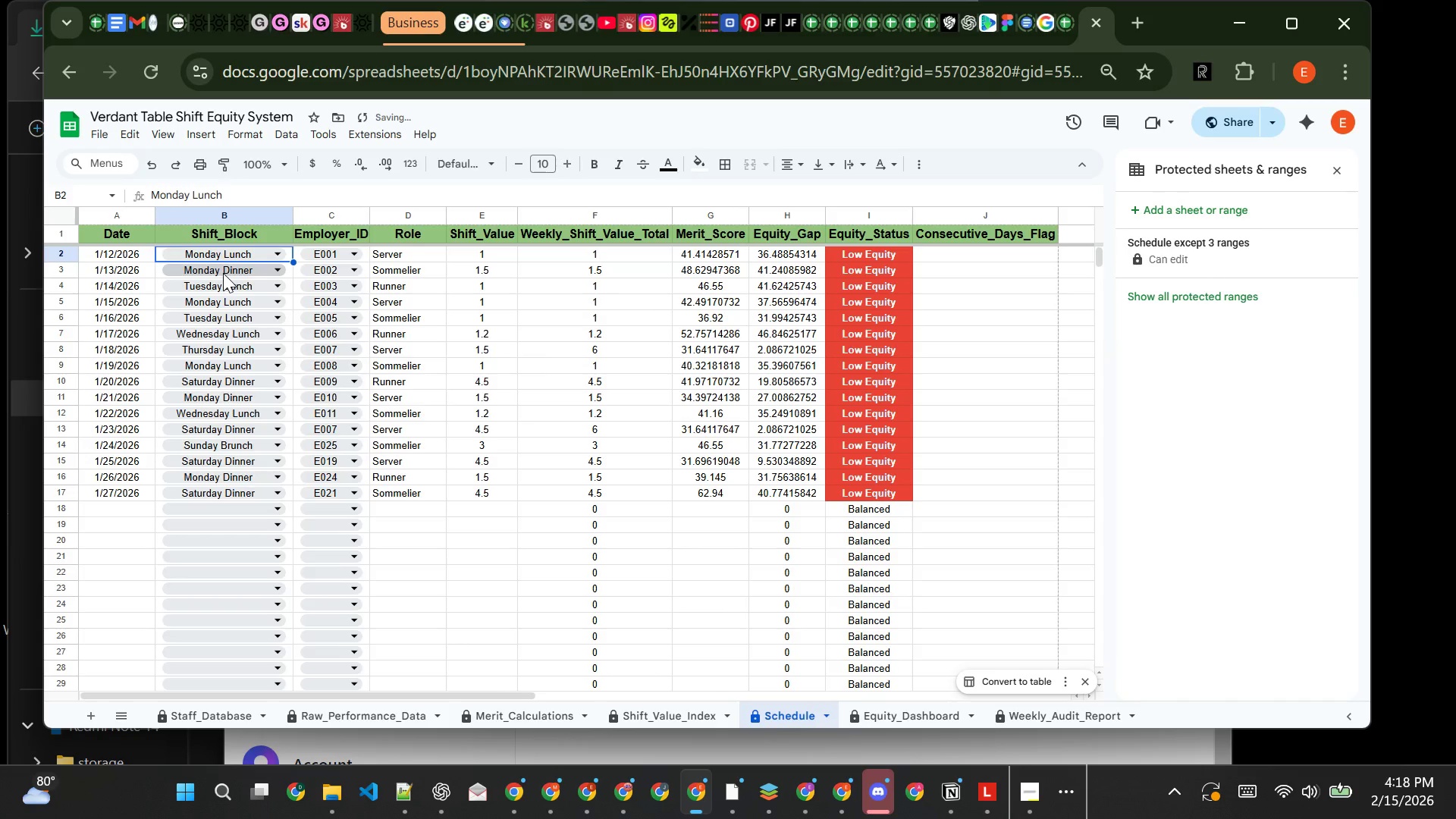 
left_click([223, 273])
 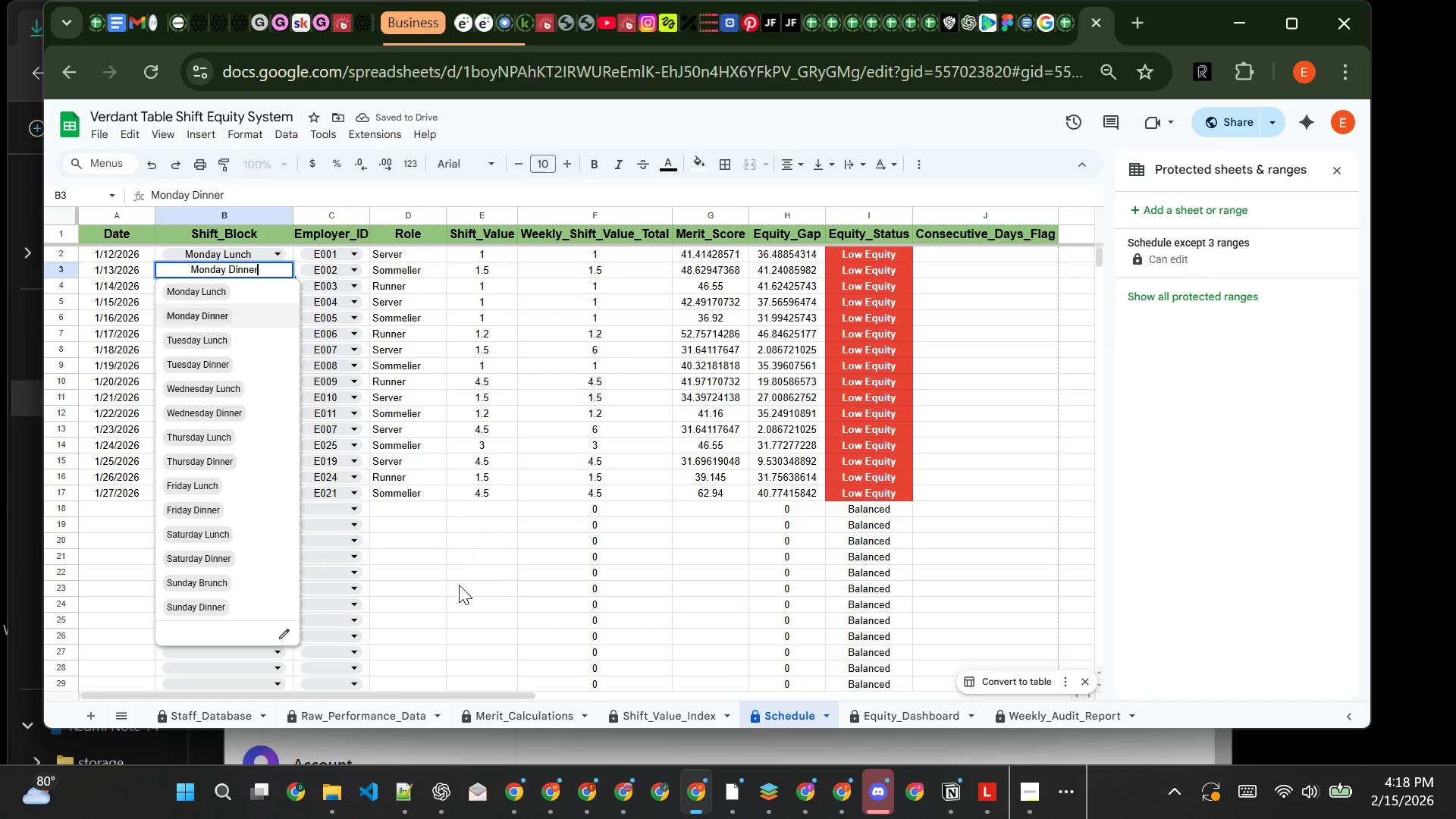 
left_click([455, 611])
 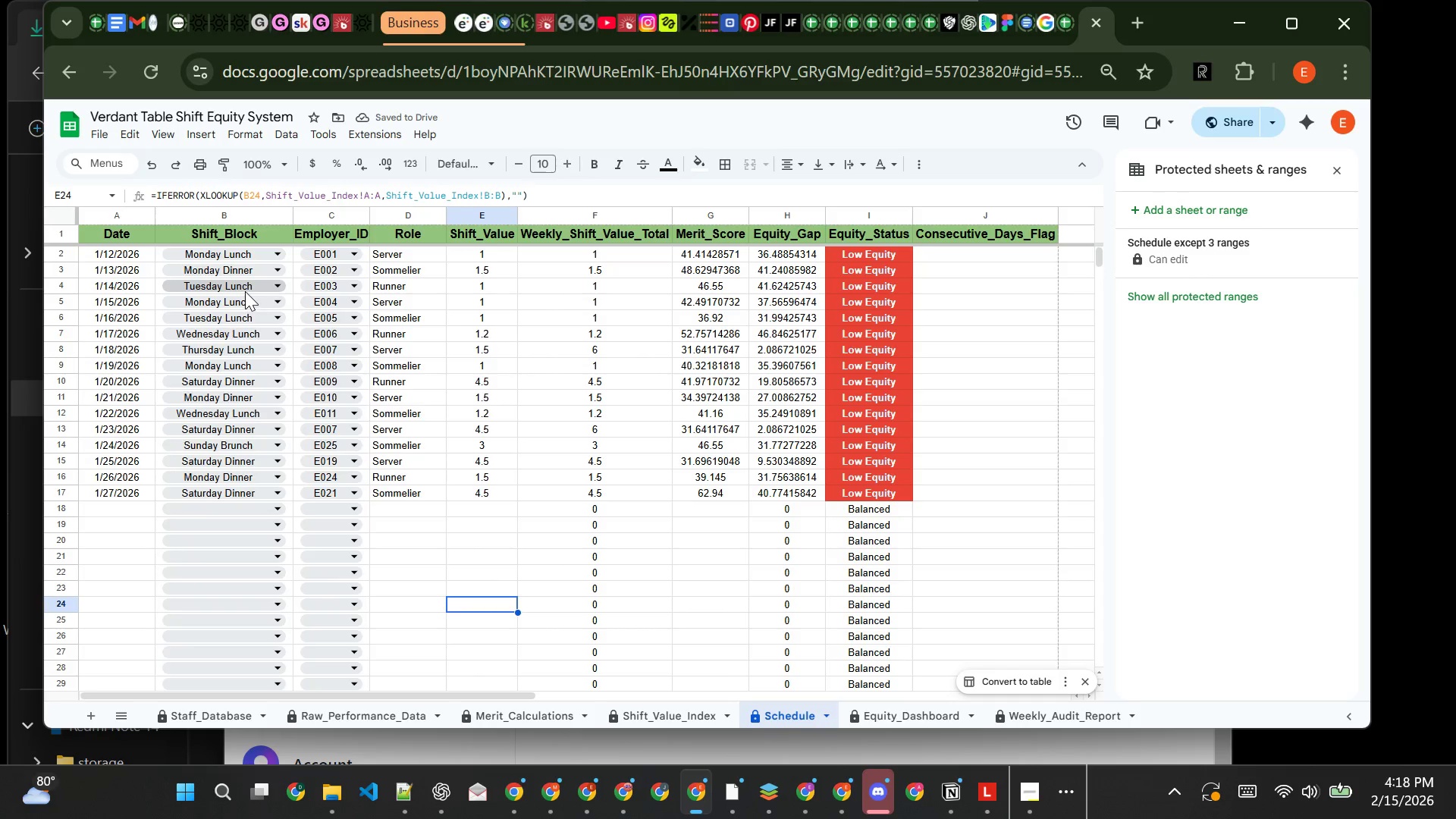 
left_click([245, 290])
 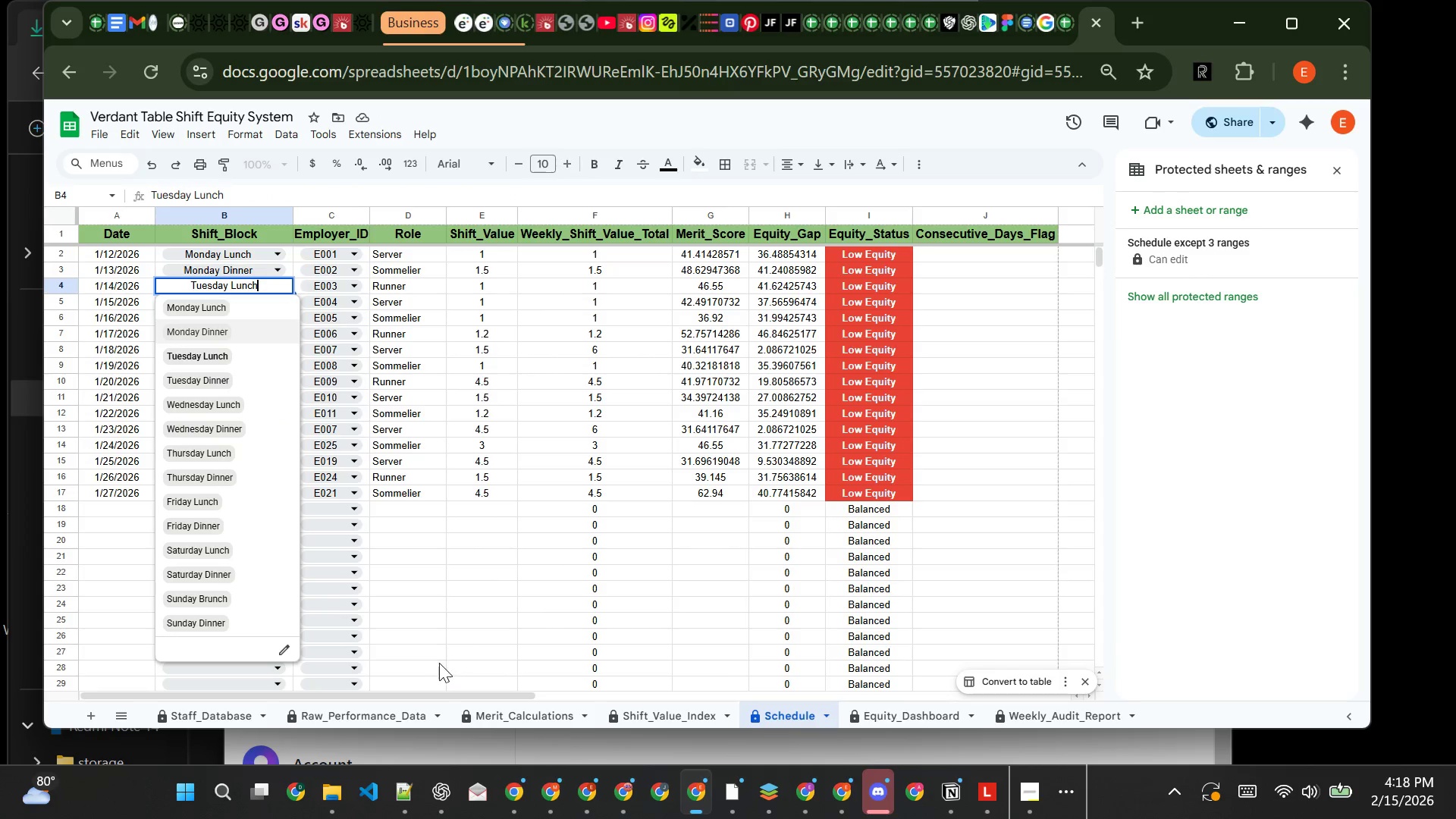 
left_click([439, 664])
 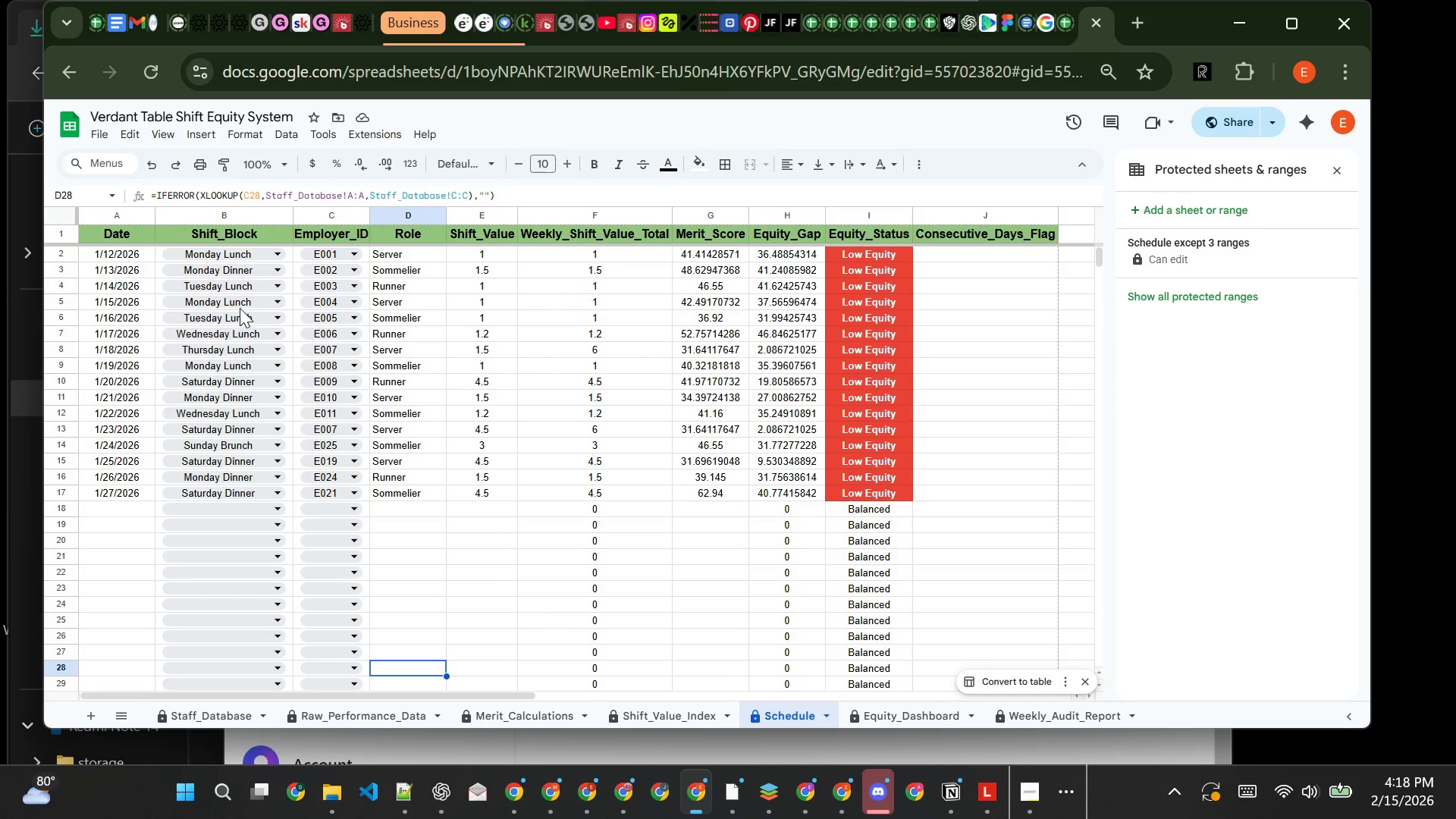 
left_click([237, 306])
 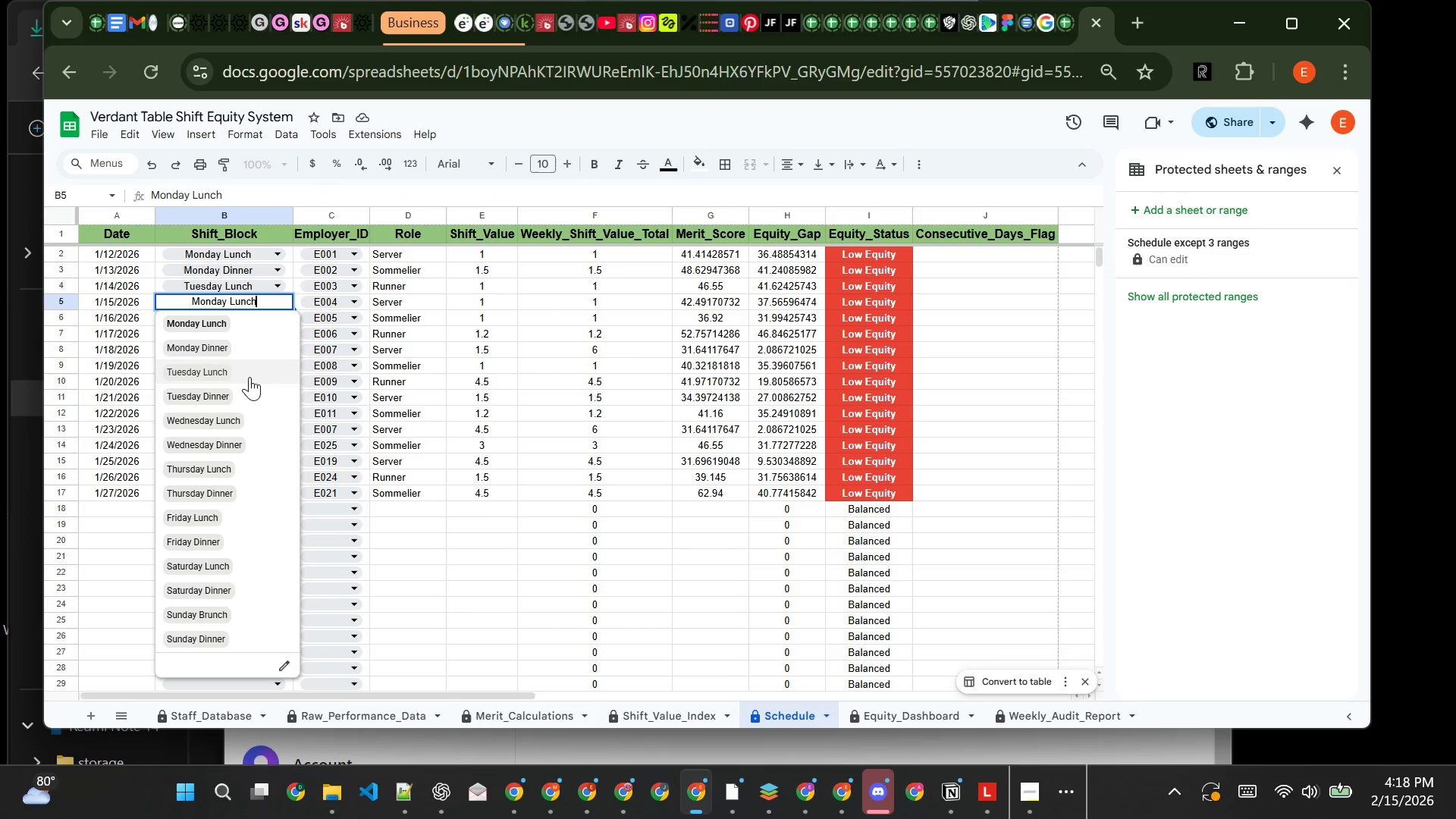 
left_click([243, 406])
 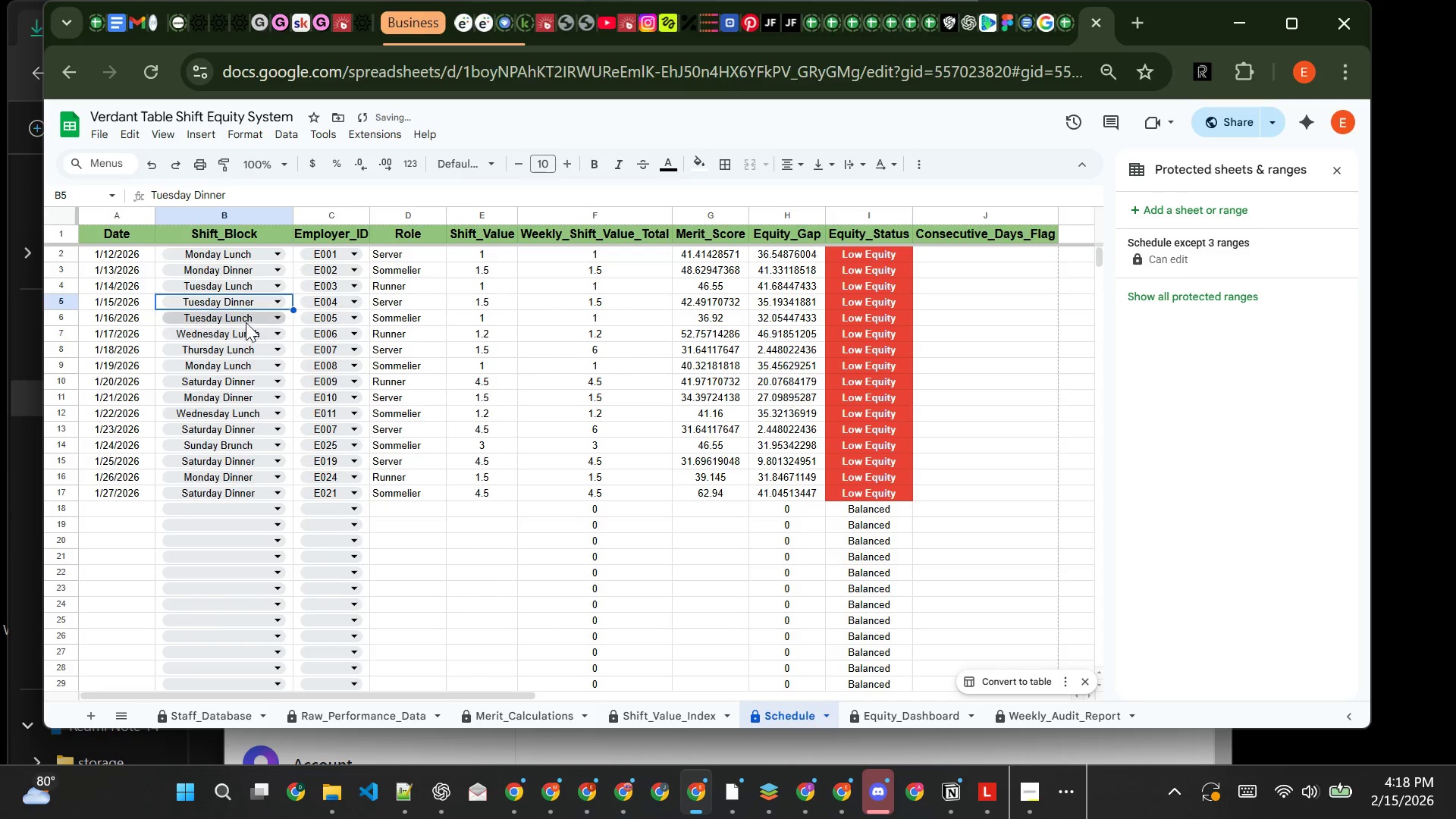 
left_click([246, 318])
 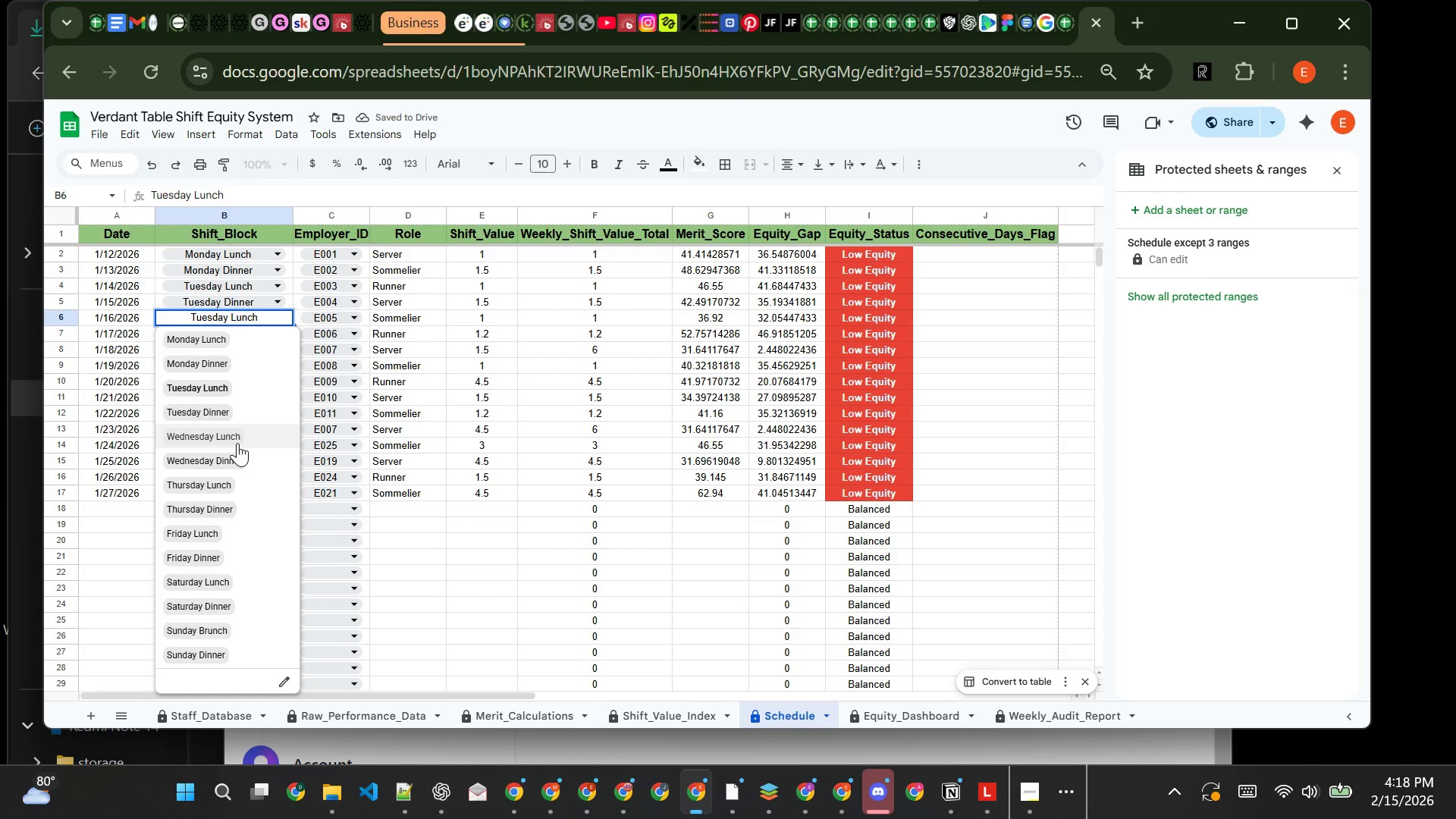 
left_click([237, 443])
 